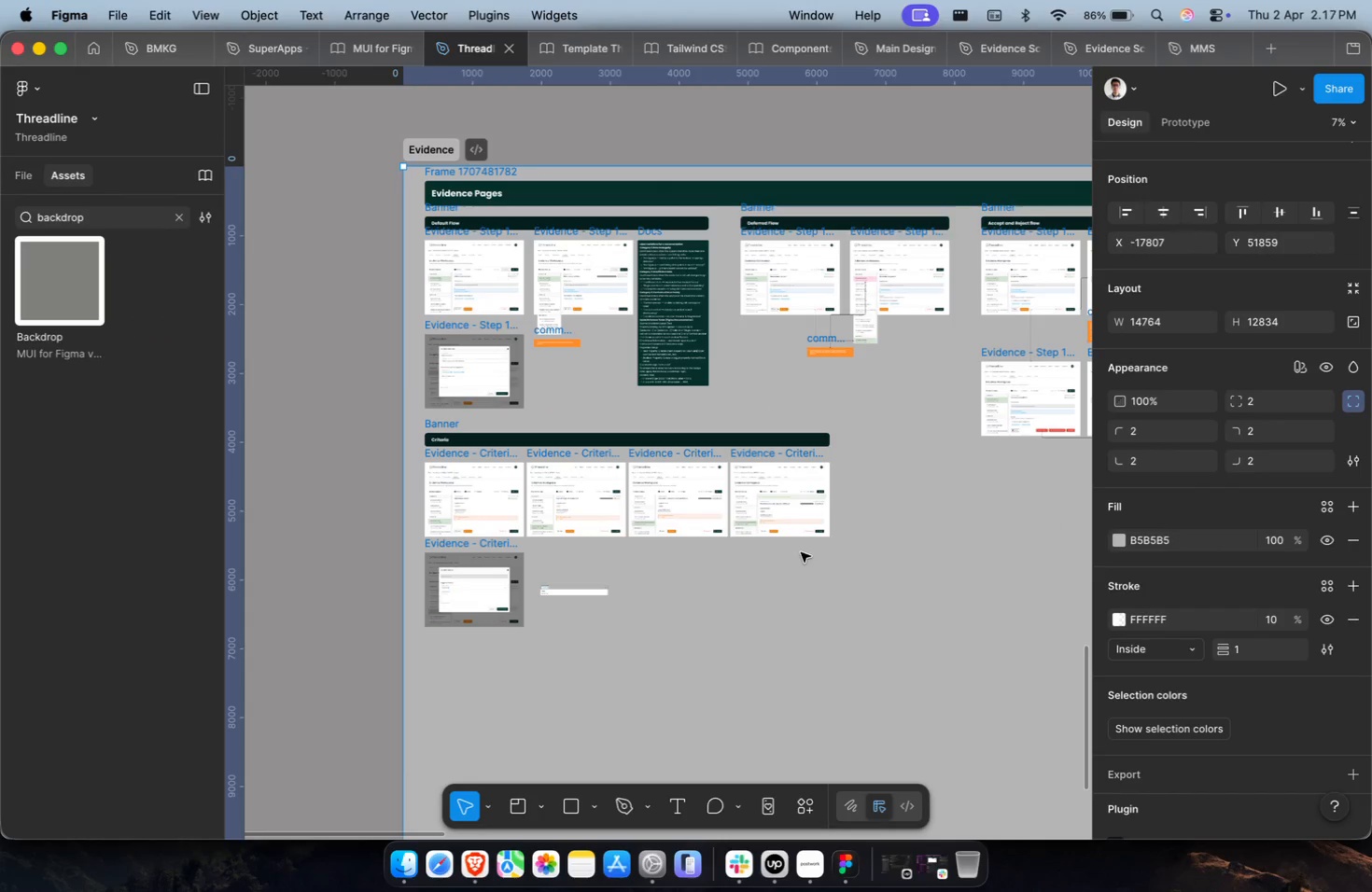 
hold_key(key=ShiftLeft, duration=0.39)
 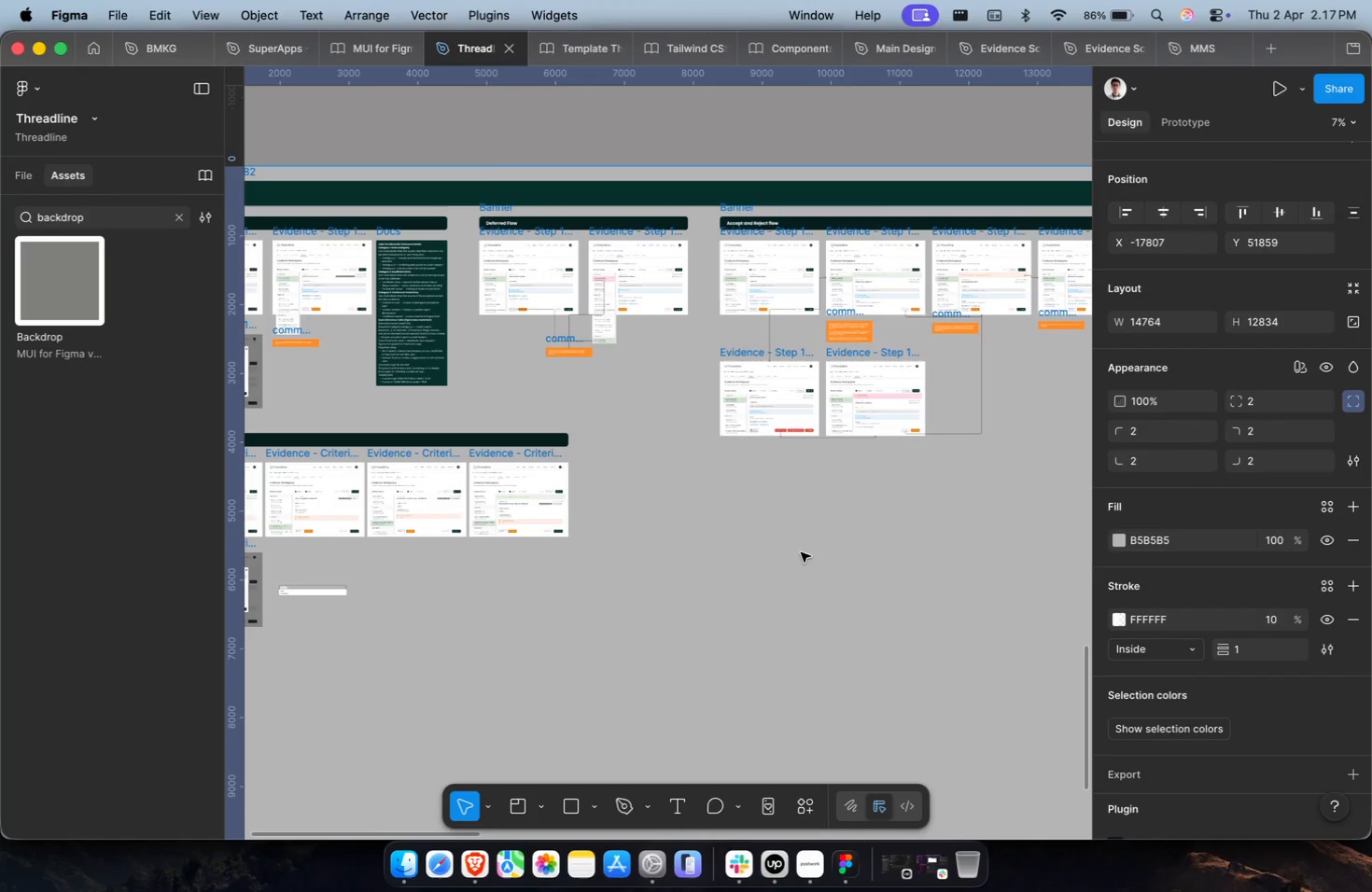 
key(Meta+CommandLeft)
 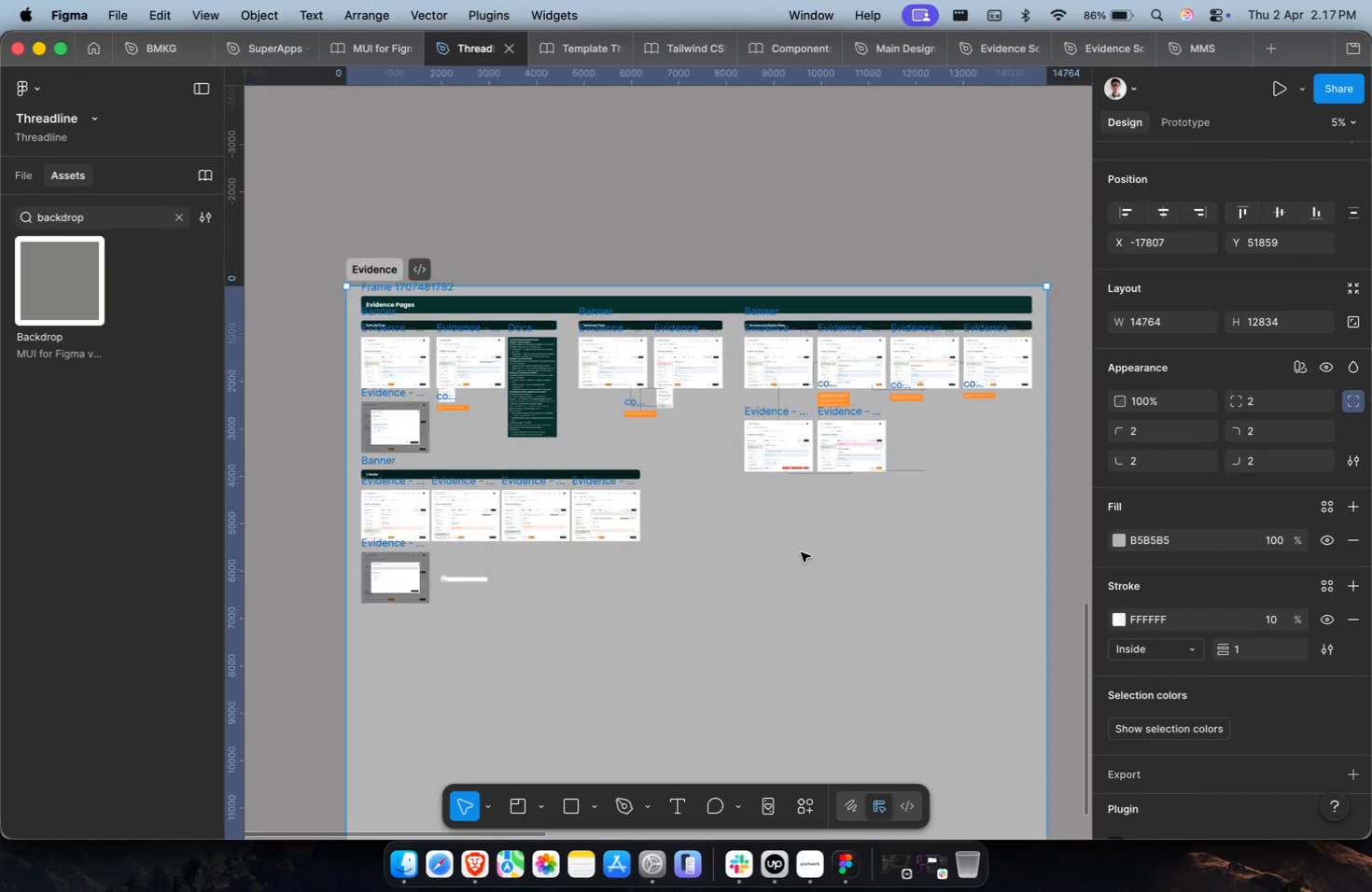 
key(Shift+ShiftLeft)
 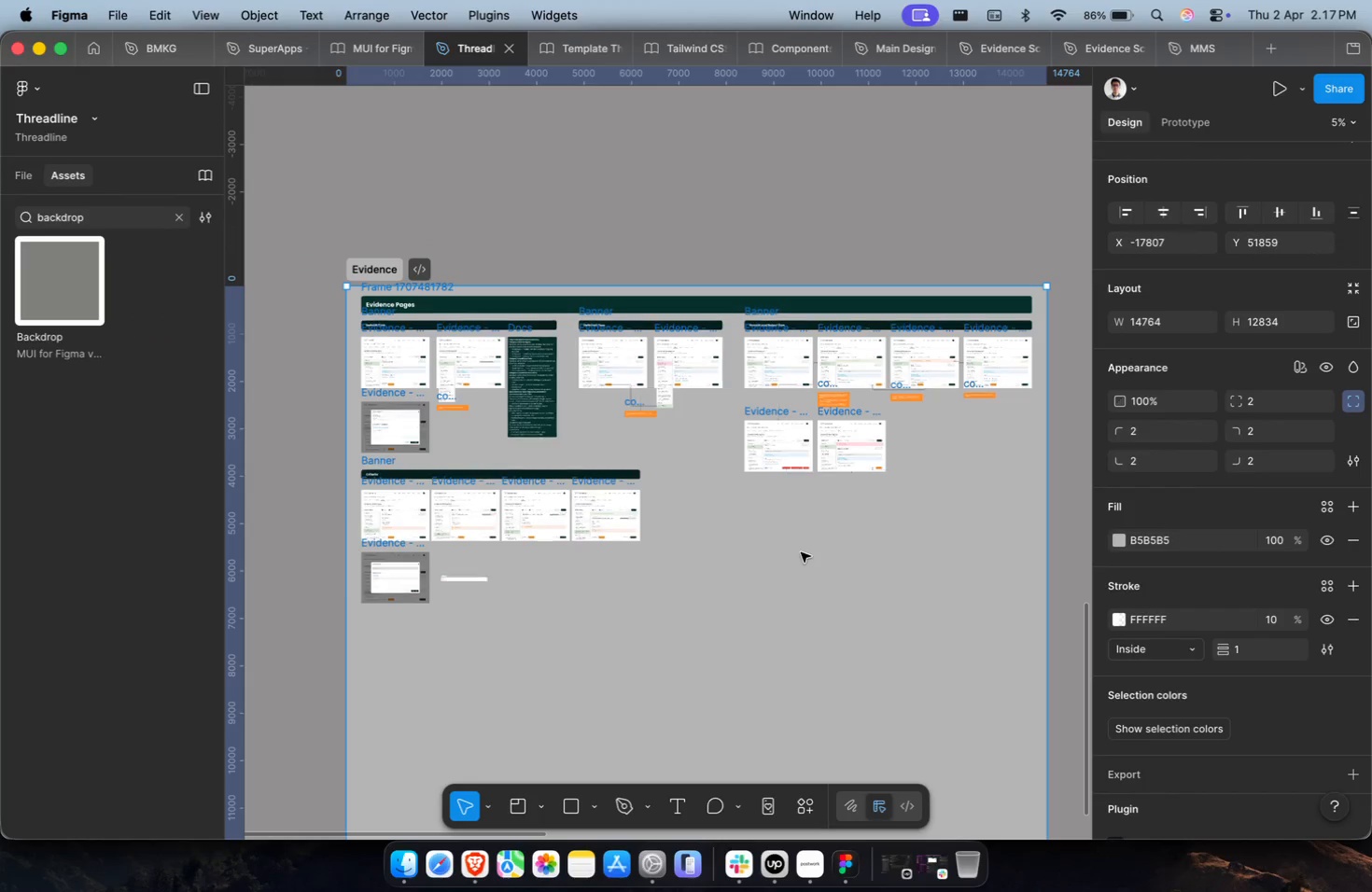 
hold_key(key=CommandLeft, duration=1.06)
scroll: coordinate [782, 436], scroll_direction: up, amount: 18.0
 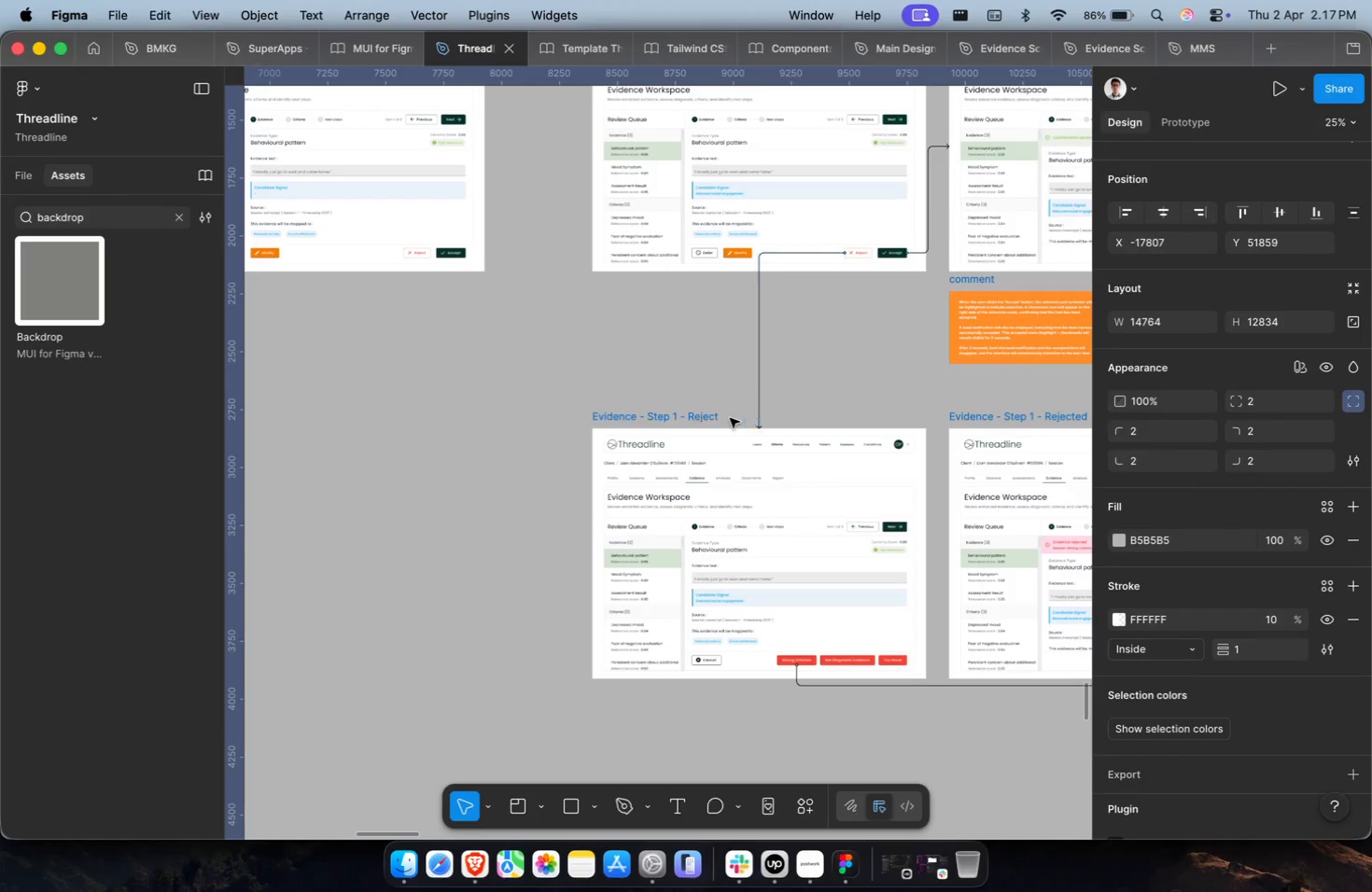 
left_click([704, 418])
 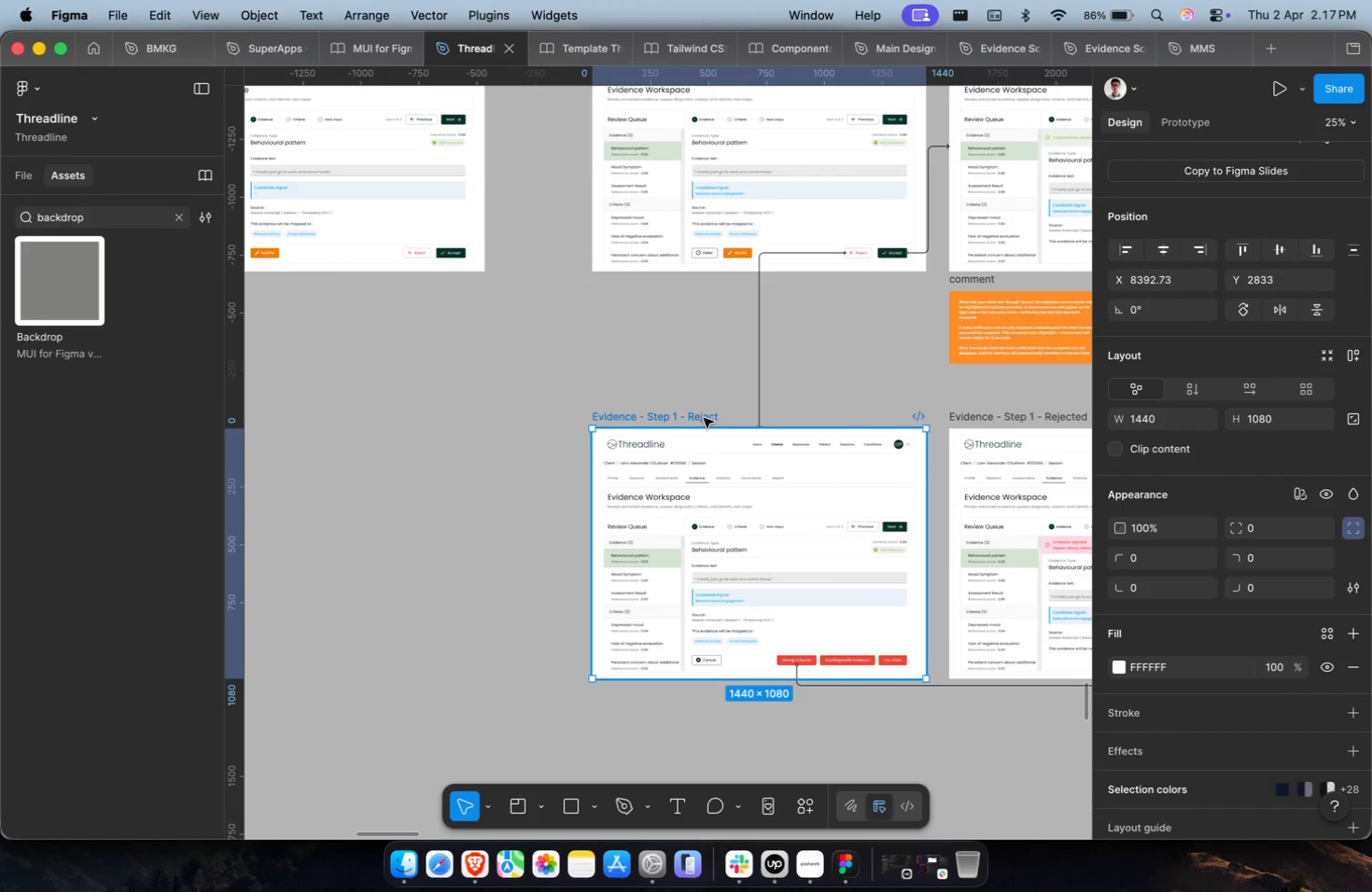 
key(Shift+ShiftLeft)
 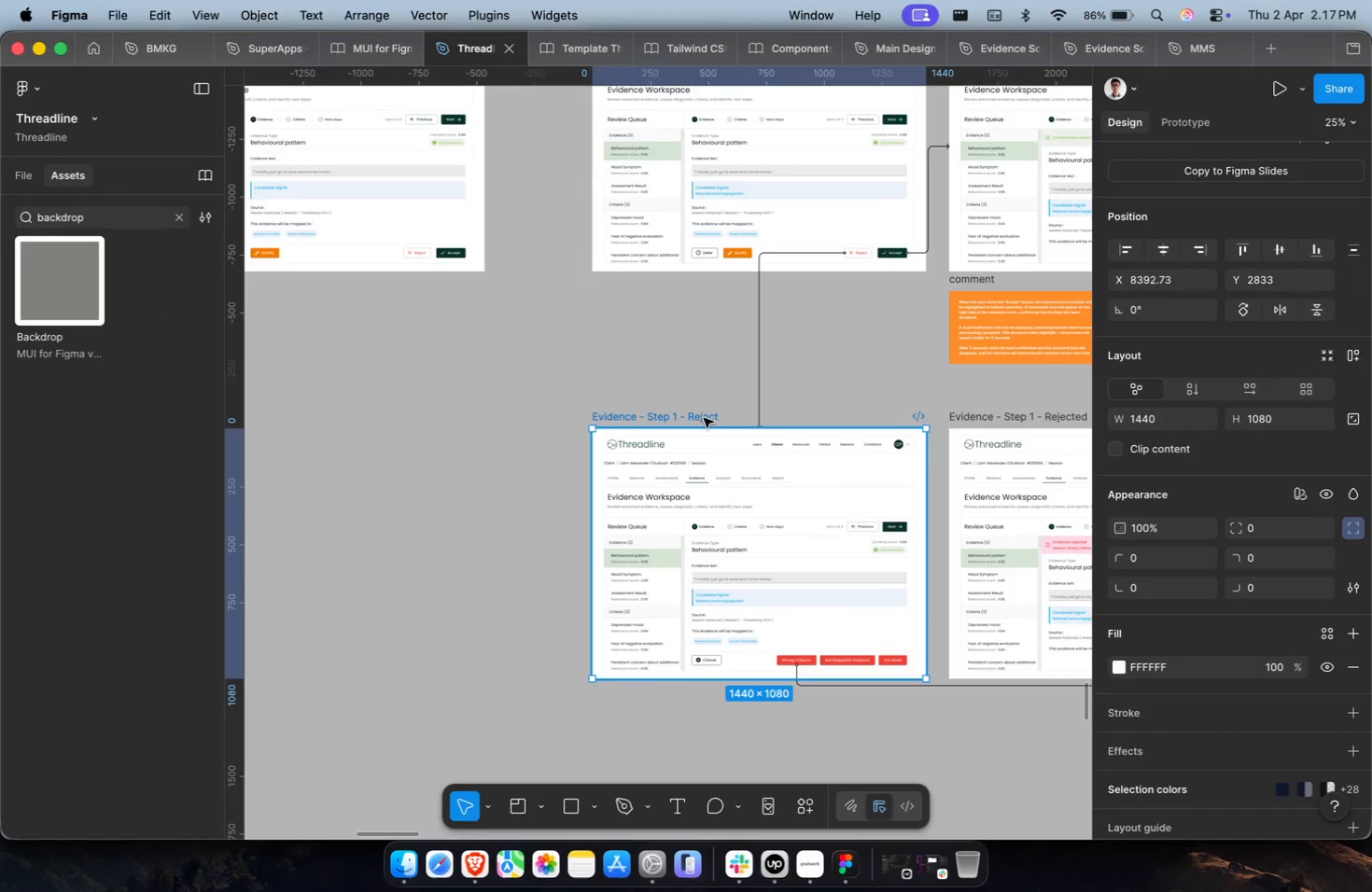 
hold_key(key=CommandLeft, duration=0.58)
 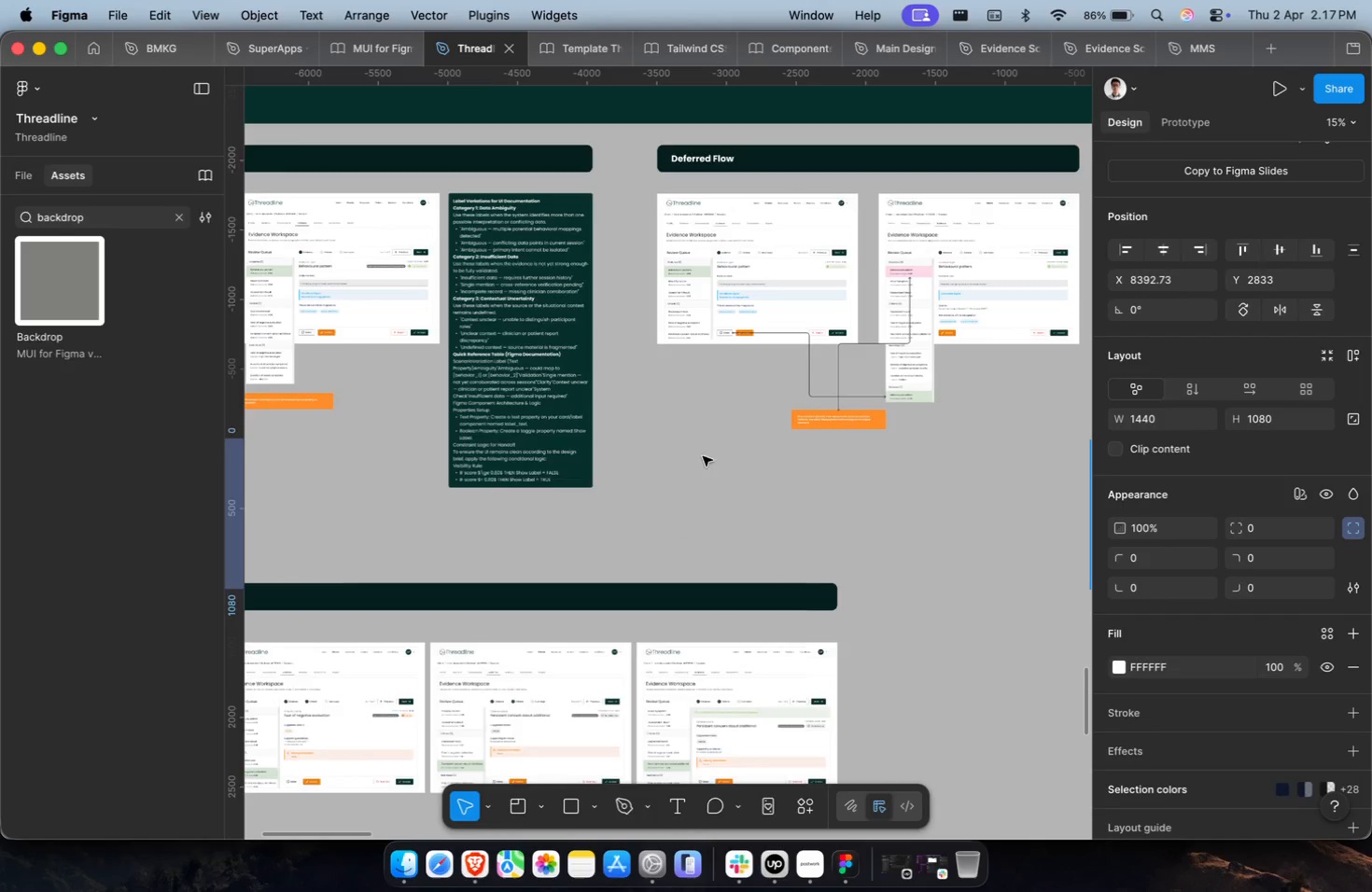 
scroll: coordinate [704, 418], scroll_direction: down, amount: 2.0
 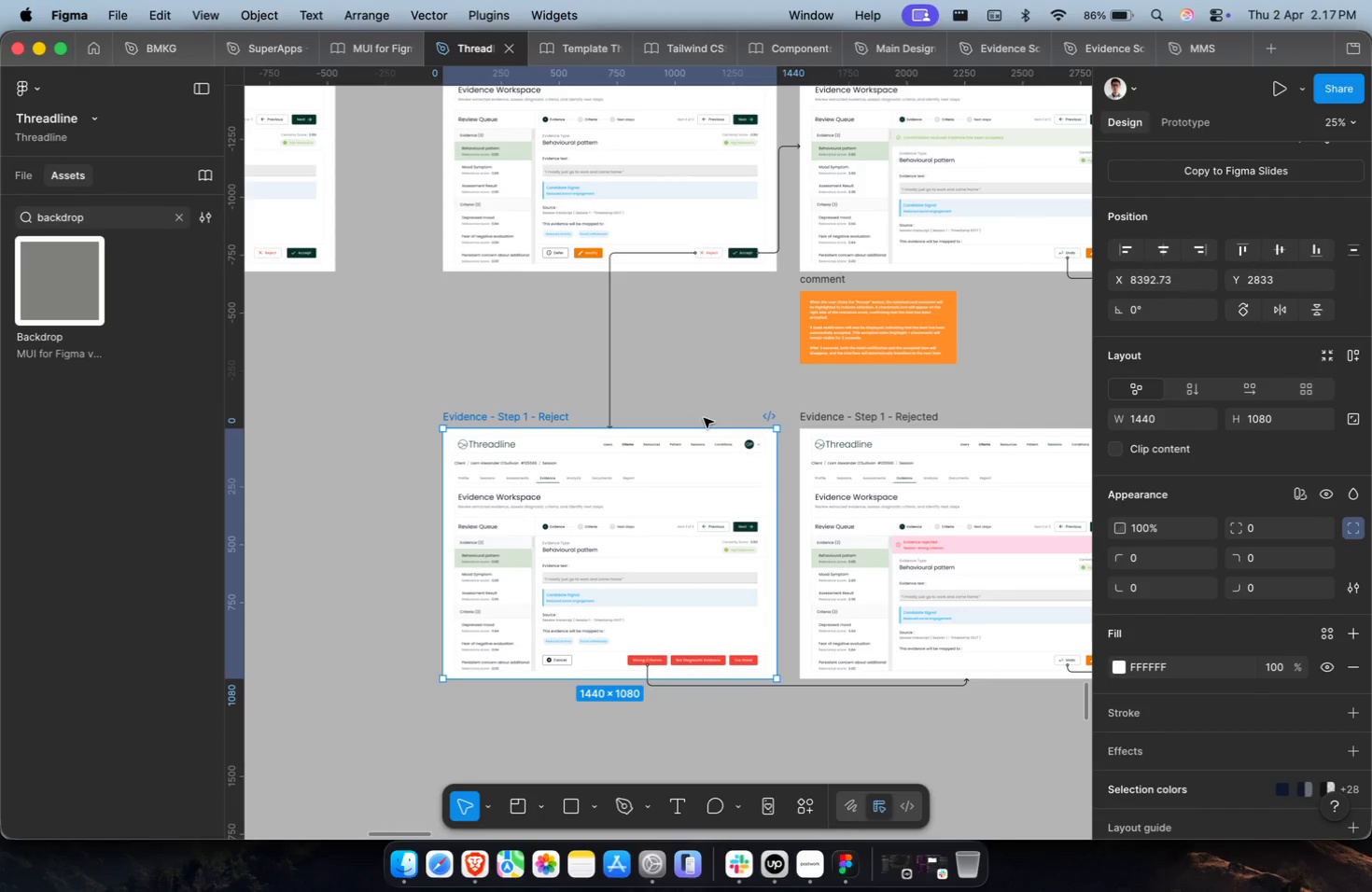 
hold_key(key=ShiftLeft, duration=0.3)
 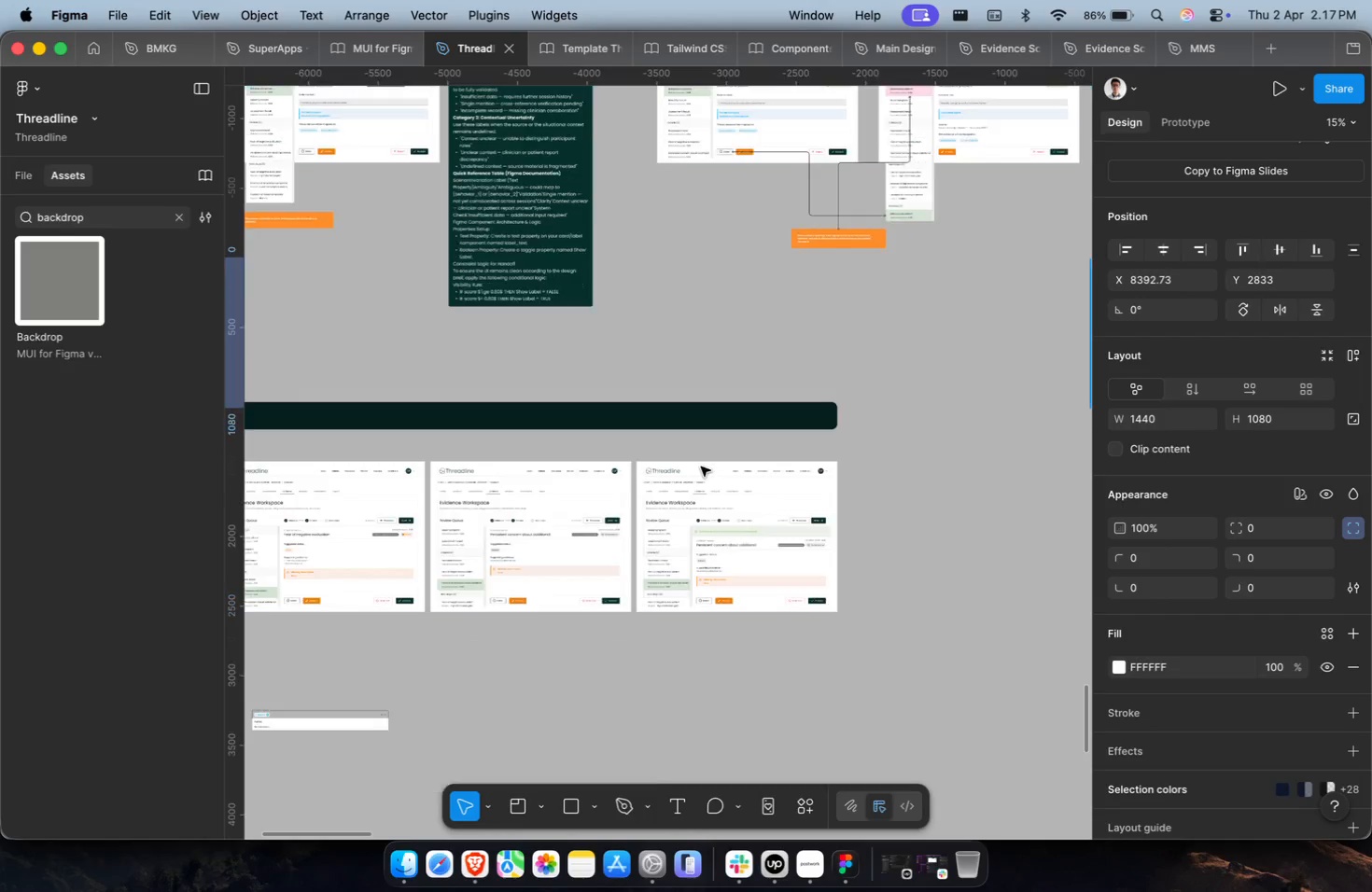 
key(Shift+ShiftLeft)
 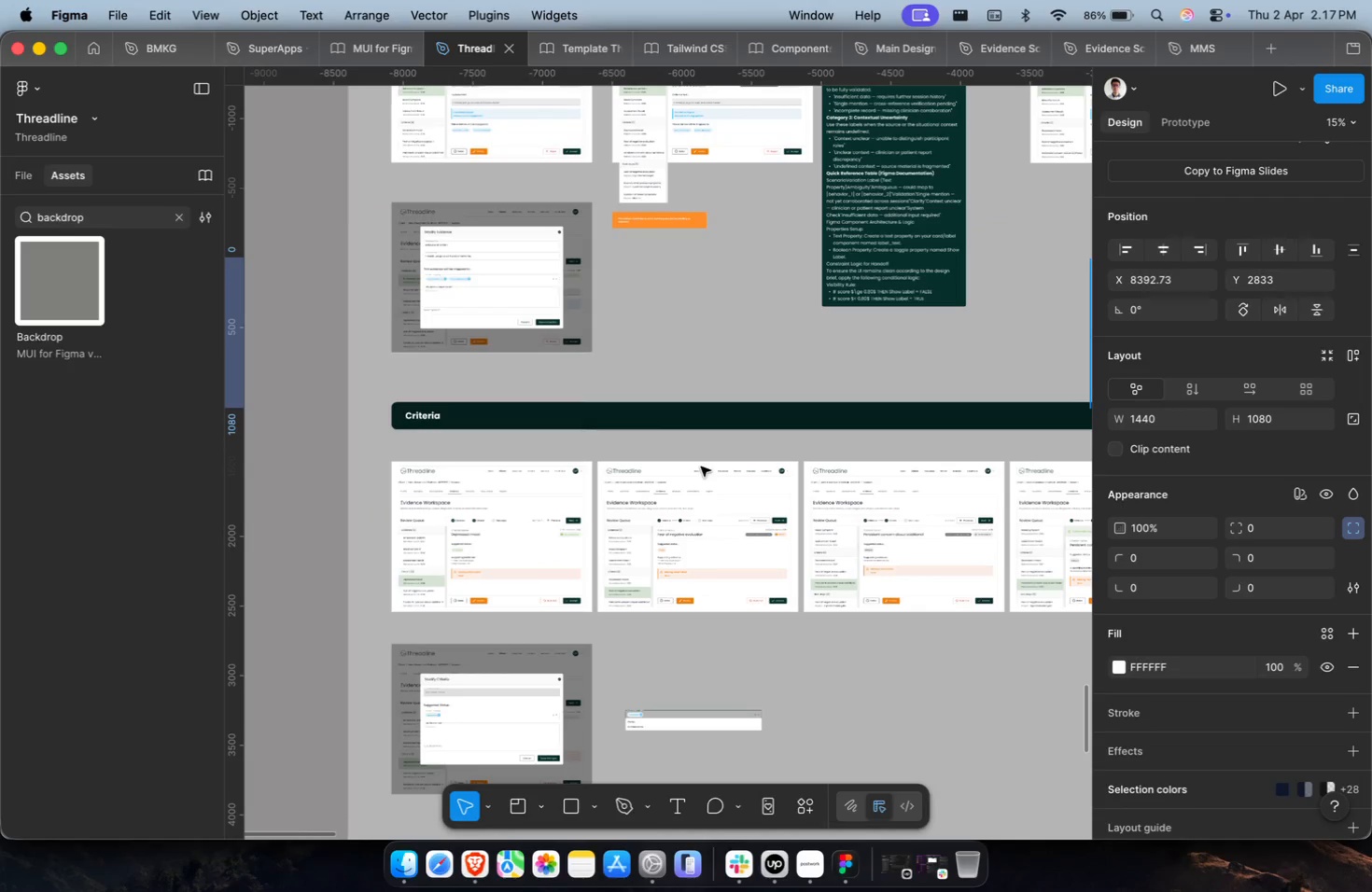 
hold_key(key=CommandLeft, duration=1.45)
 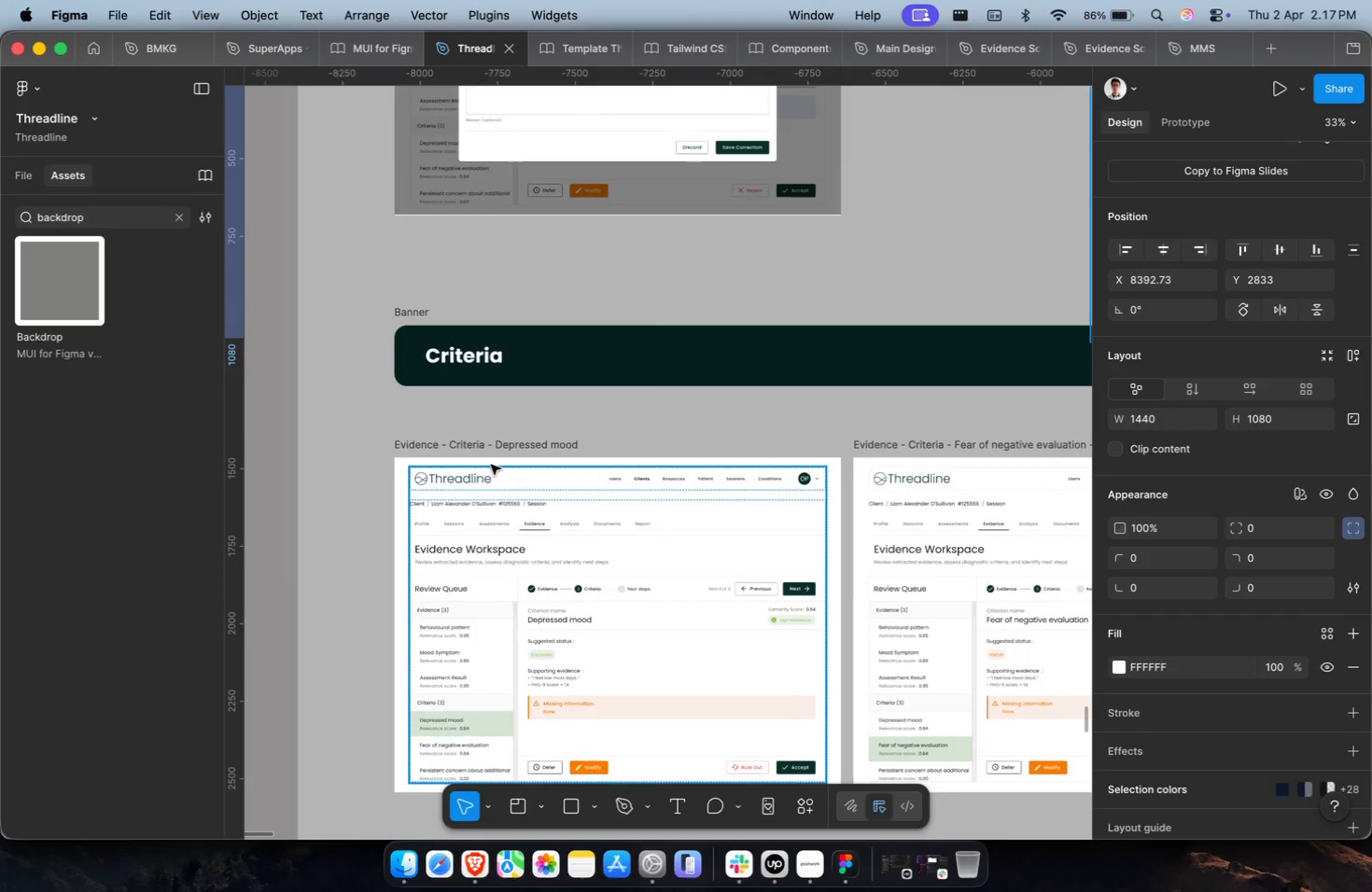 
scroll: coordinate [390, 468], scroll_direction: up, amount: 22.0
 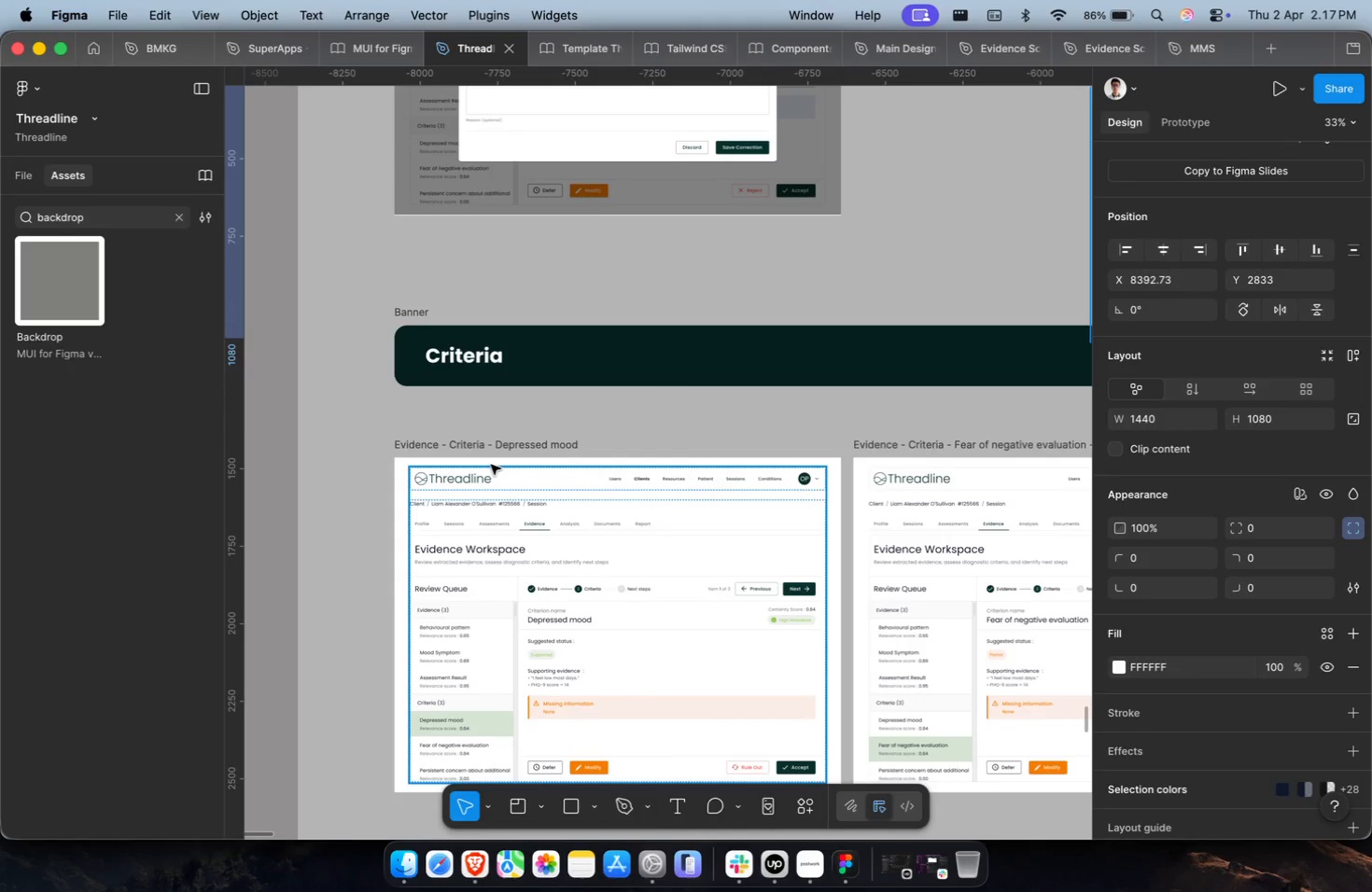 
wait(6.63)
 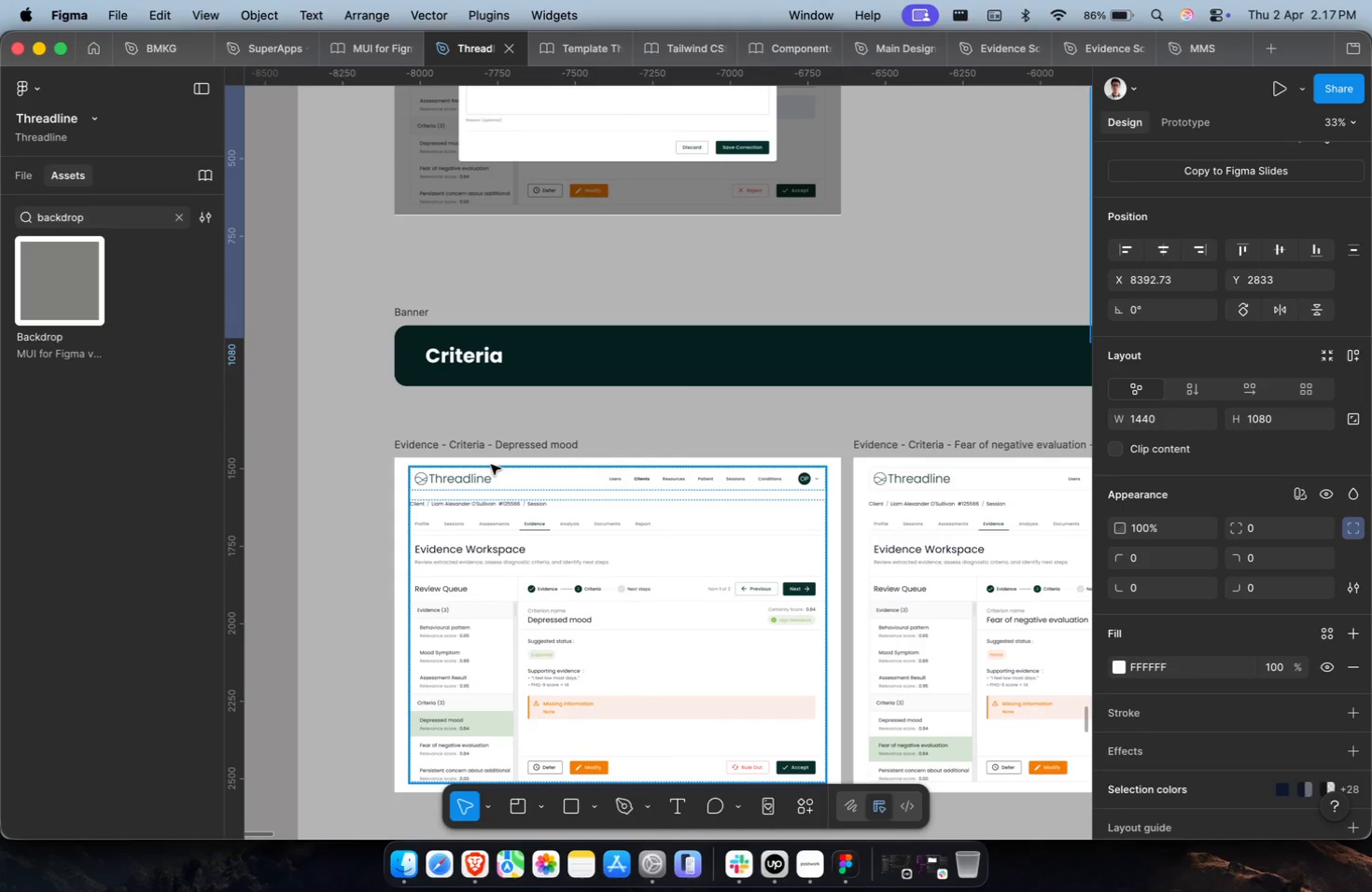 
left_click([518, 445])
 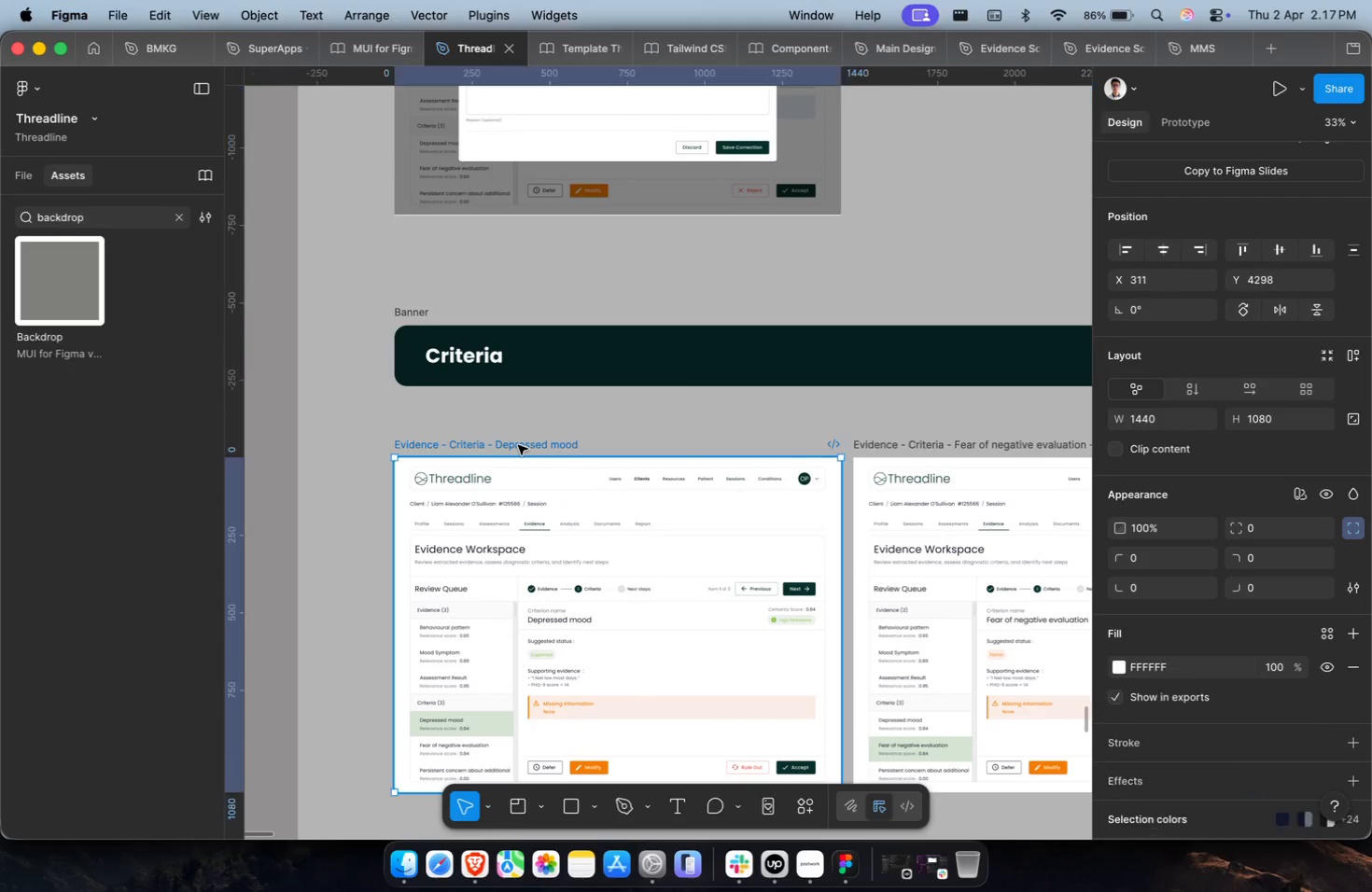 
key(Meta+P)
 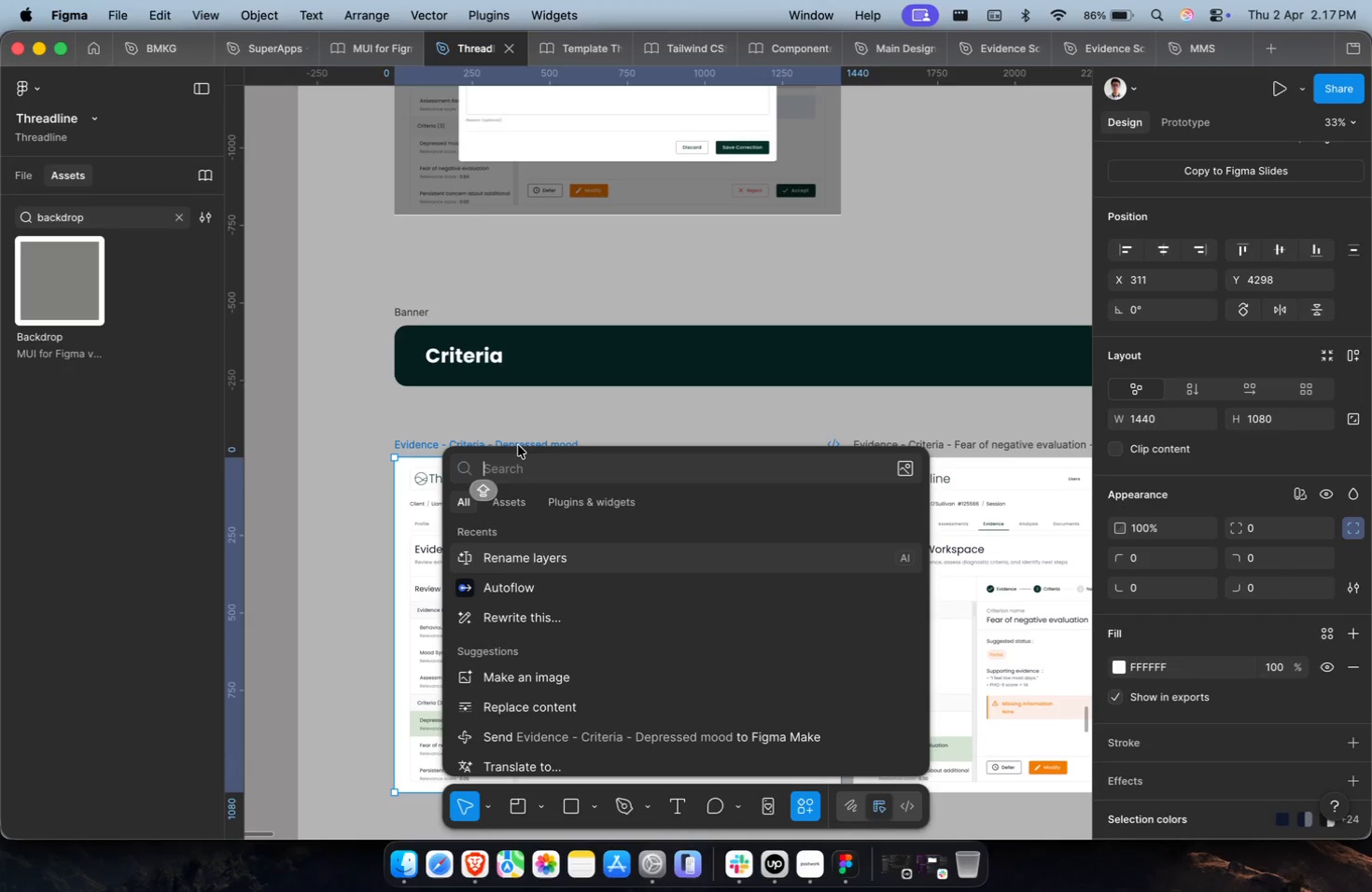 
key(Enter)
 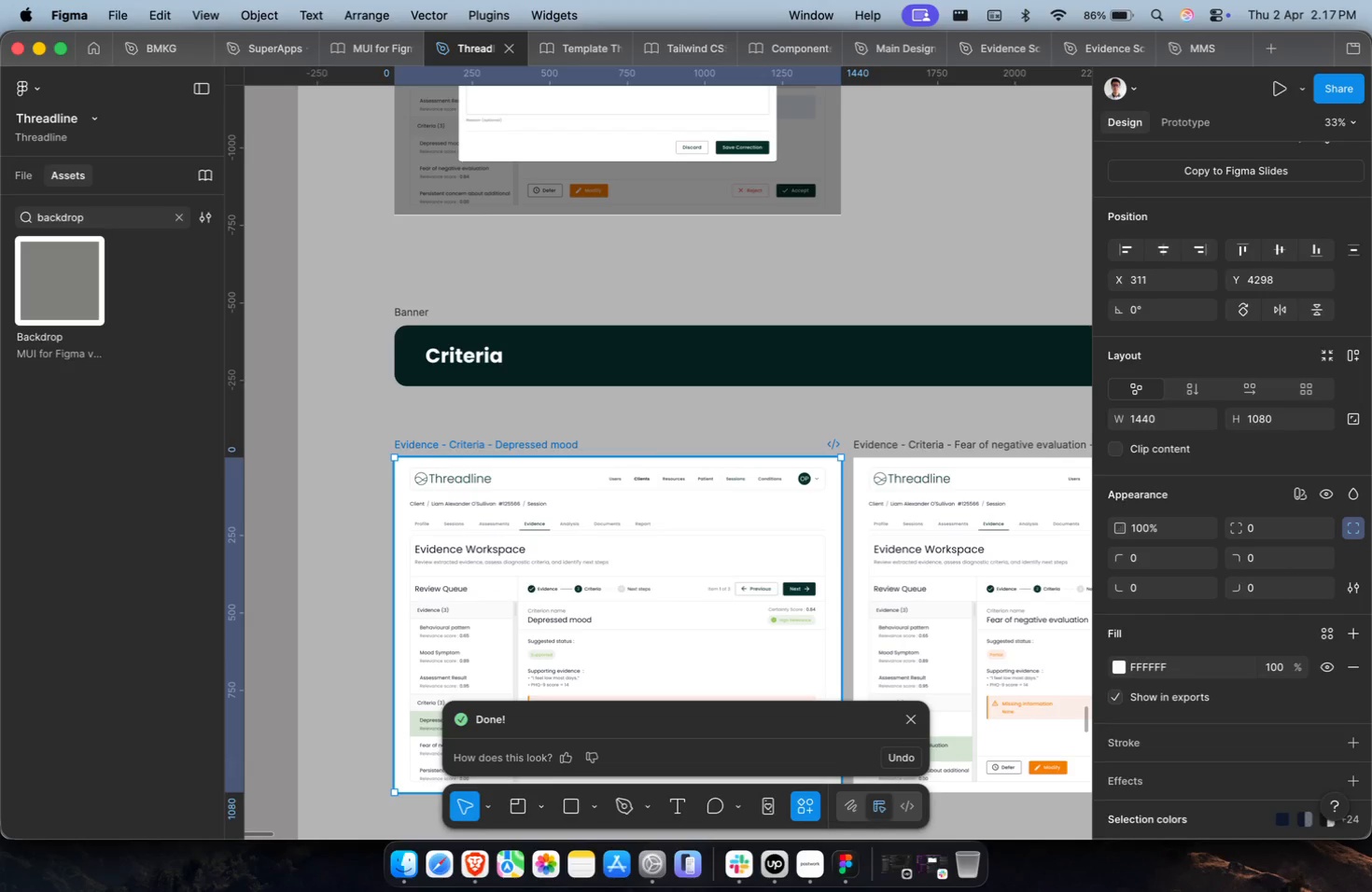 
wait(14.07)
 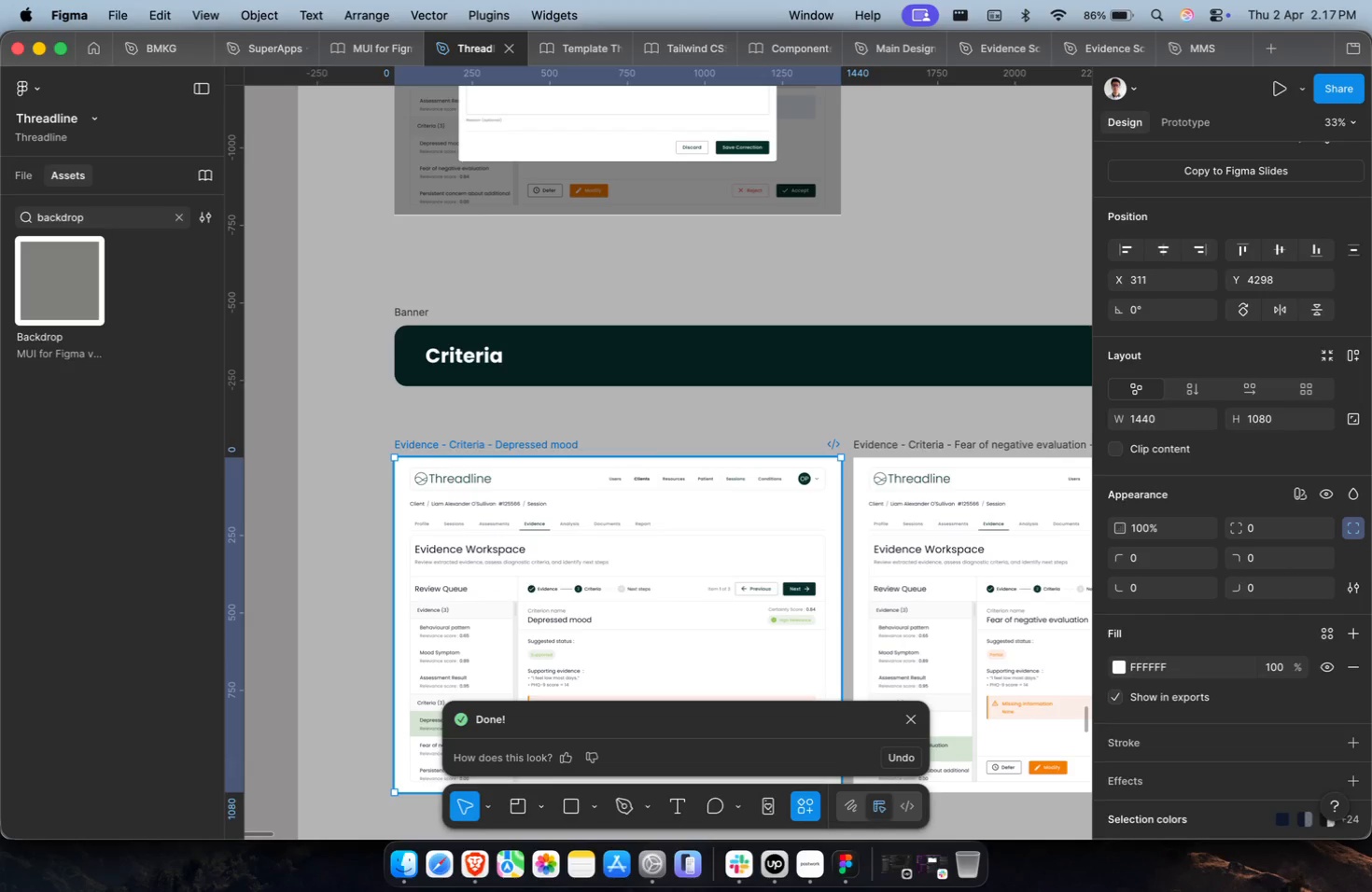 
hold_key(key=ShiftLeft, duration=0.59)
scroll: coordinate [498, 517], scroll_direction: down, amount: 8.0
 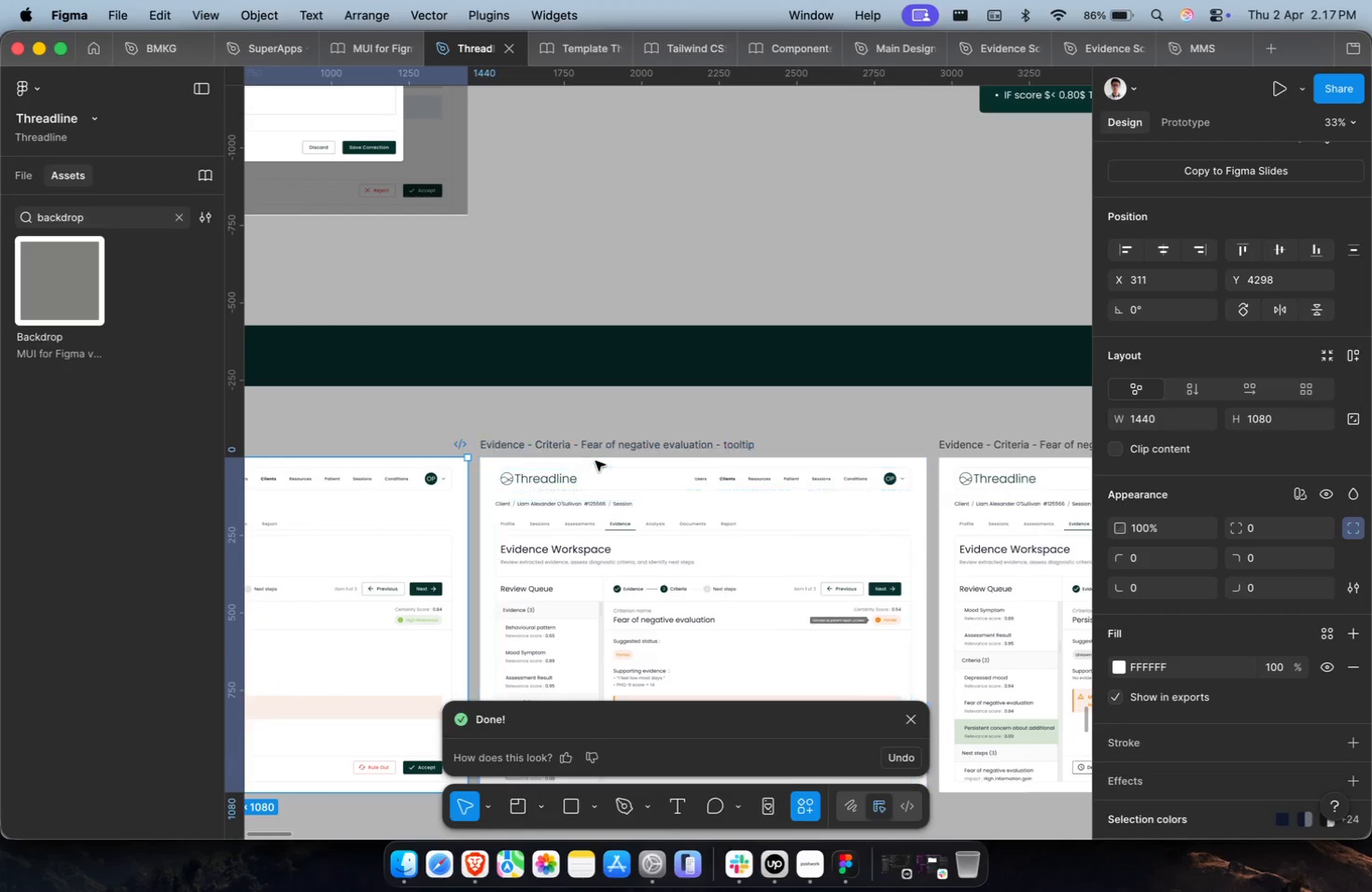 
left_click([604, 456])
 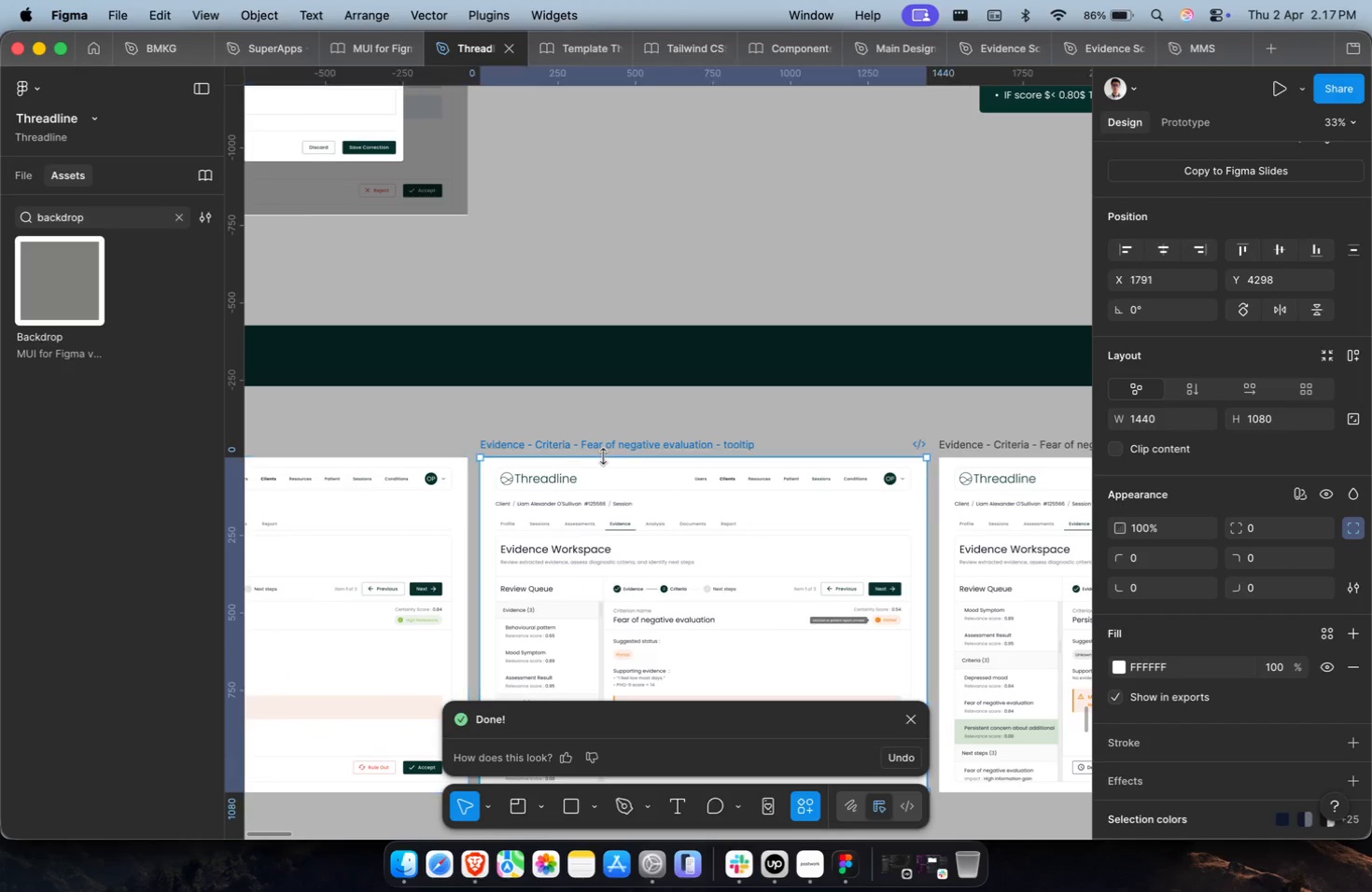 
key(Meta+P)
 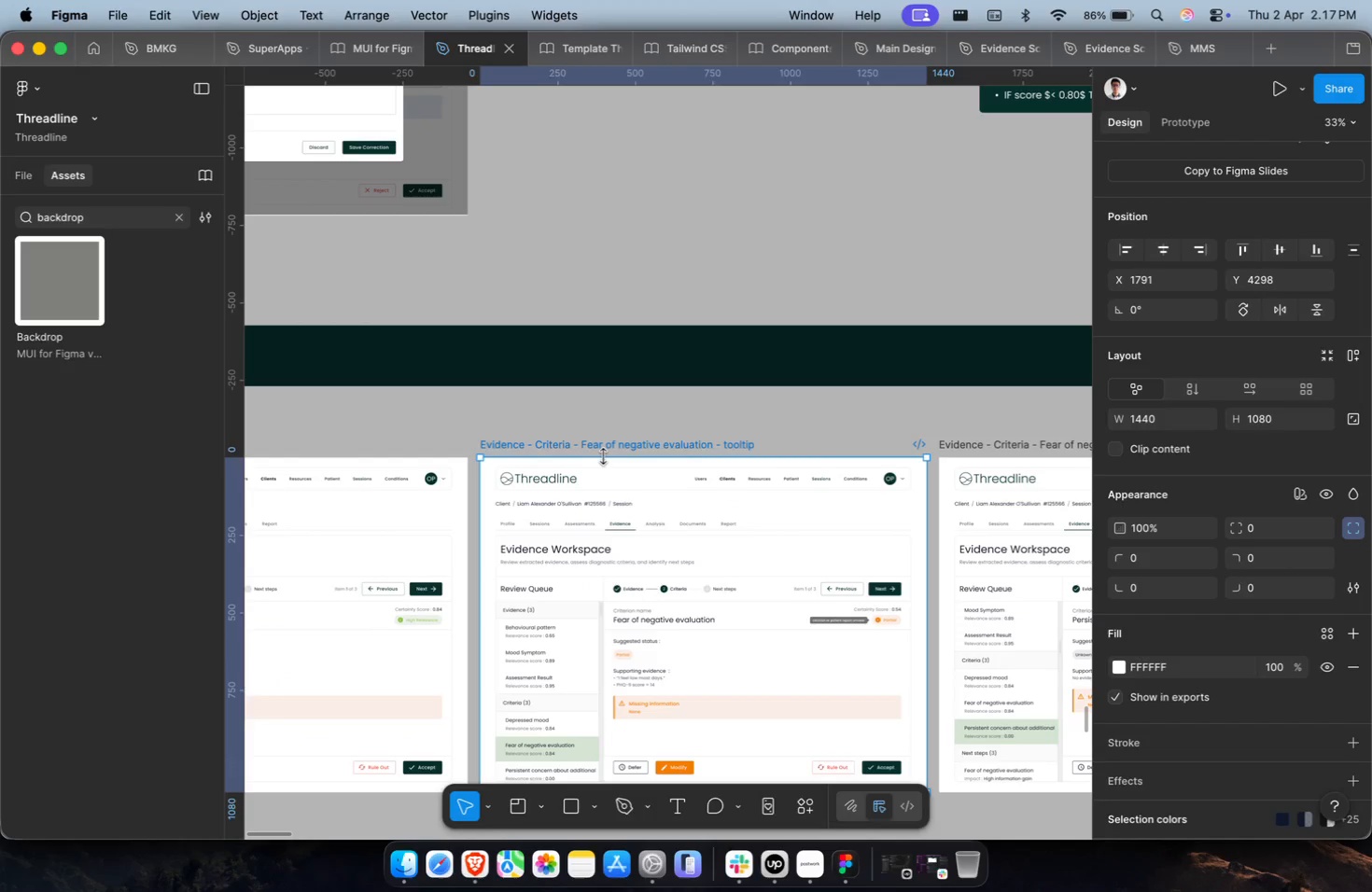 
key(Meta+P)
 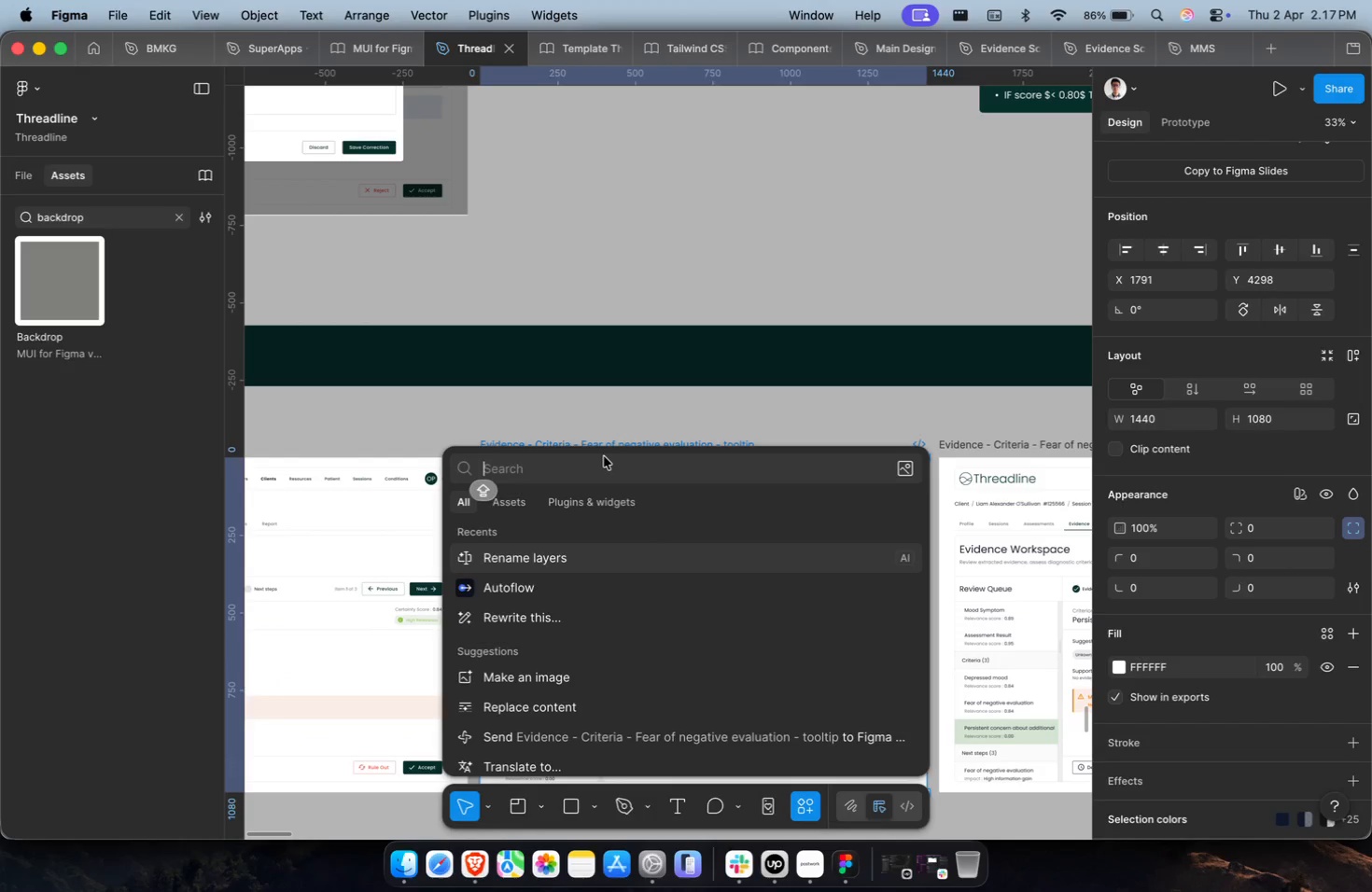 
key(Enter)
 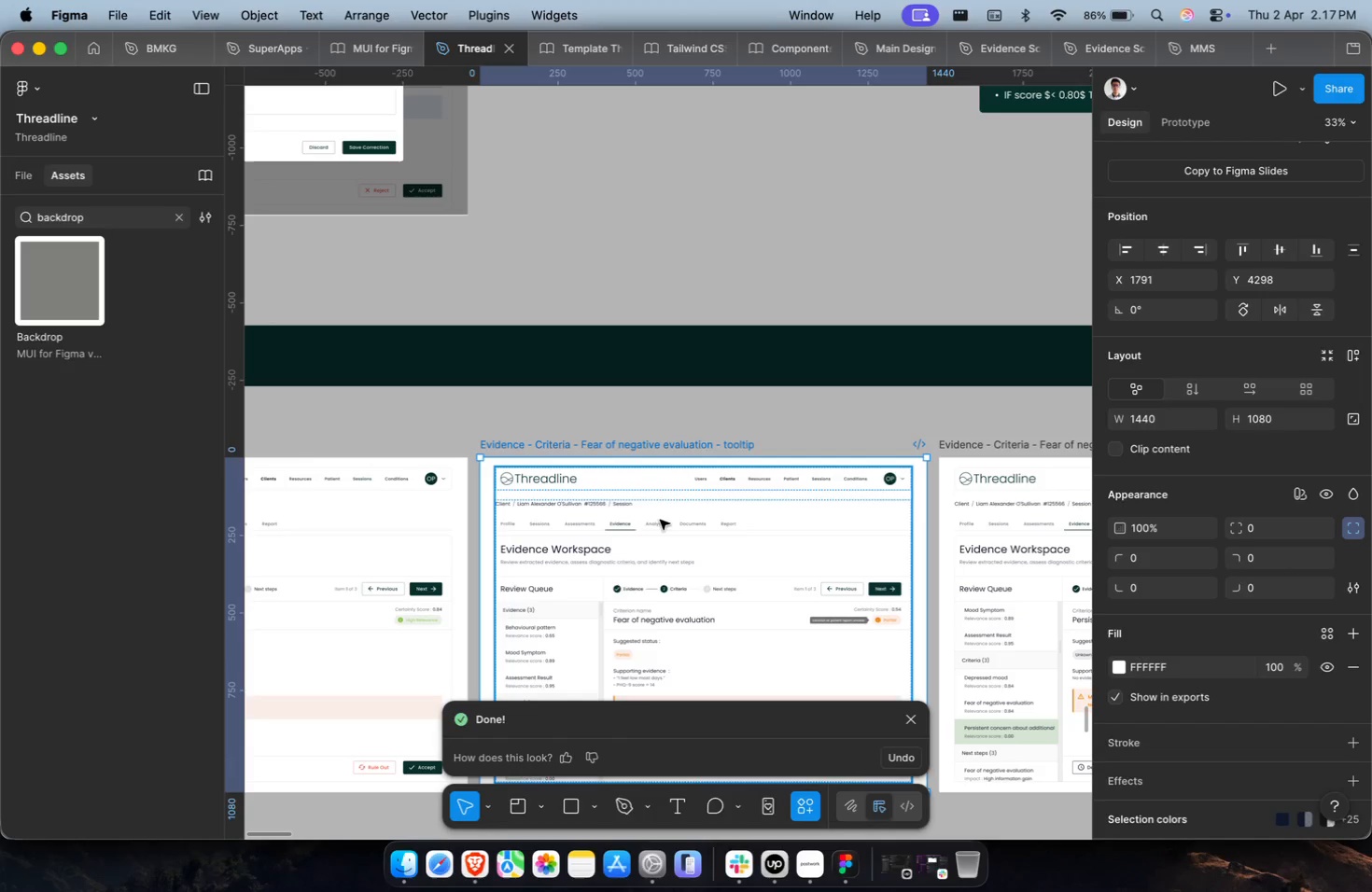 
wait(5.53)
 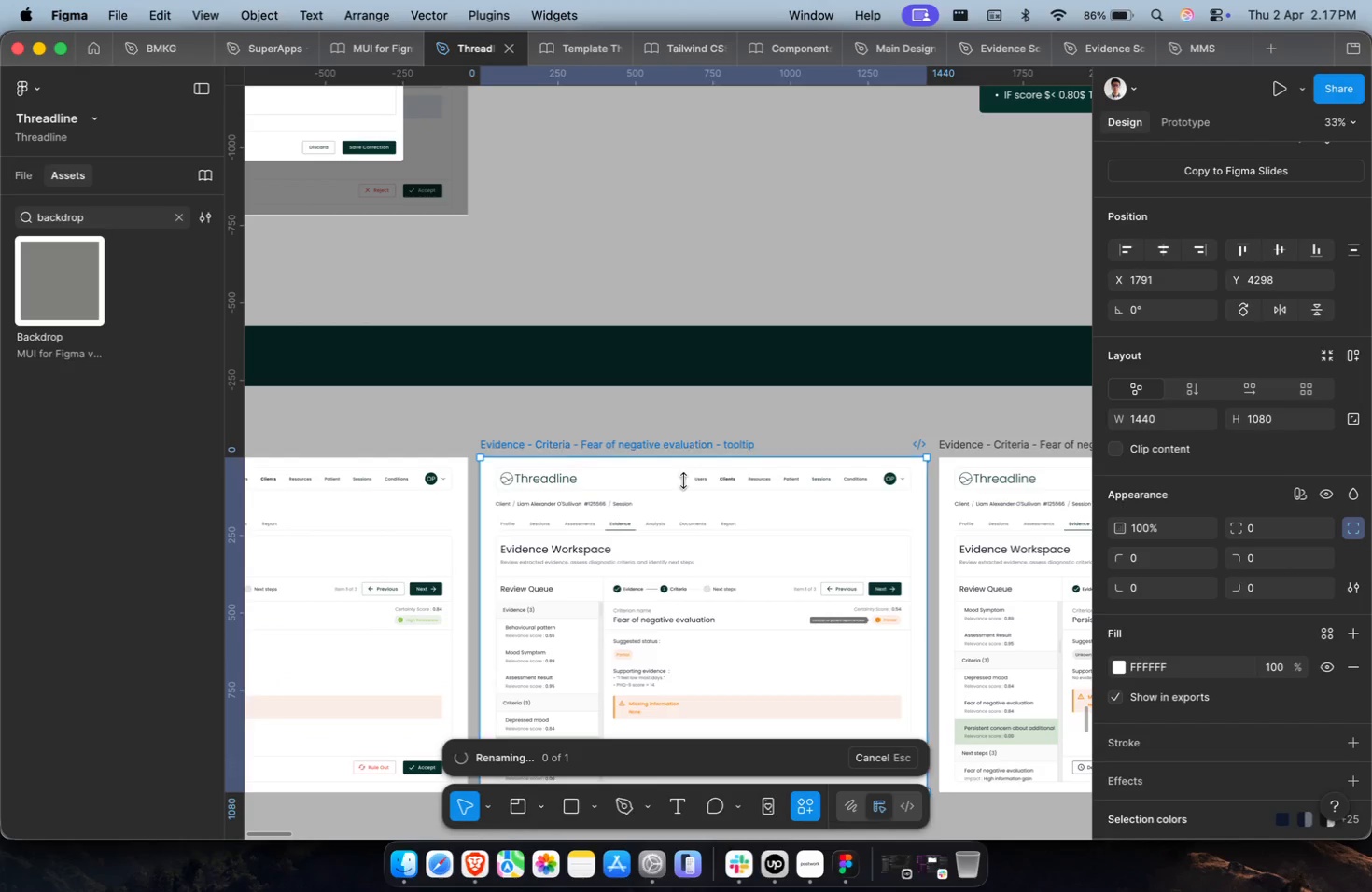 
key(Shift+ShiftLeft)
 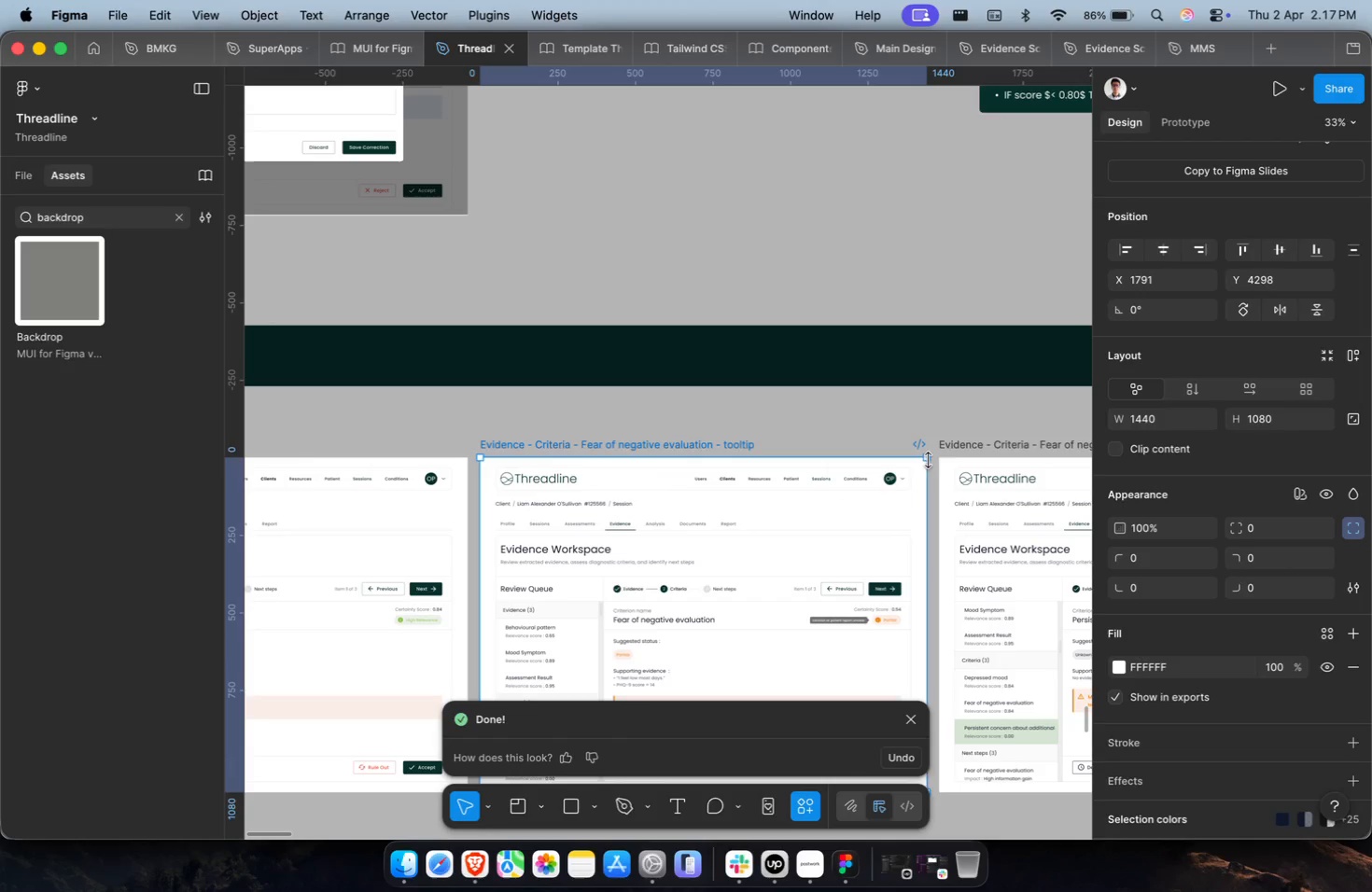 
left_click([981, 432])
 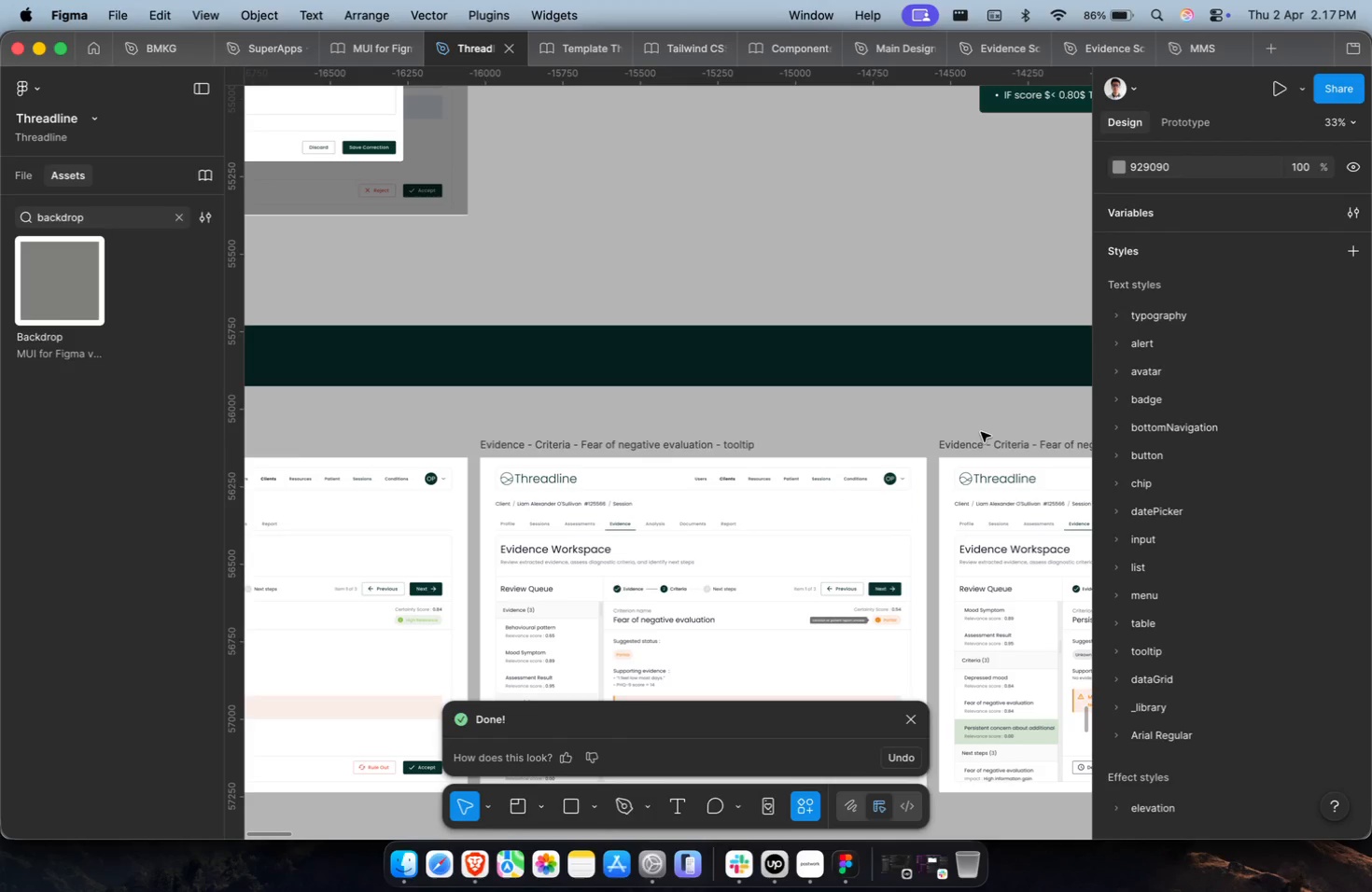 
double_click([978, 439])
 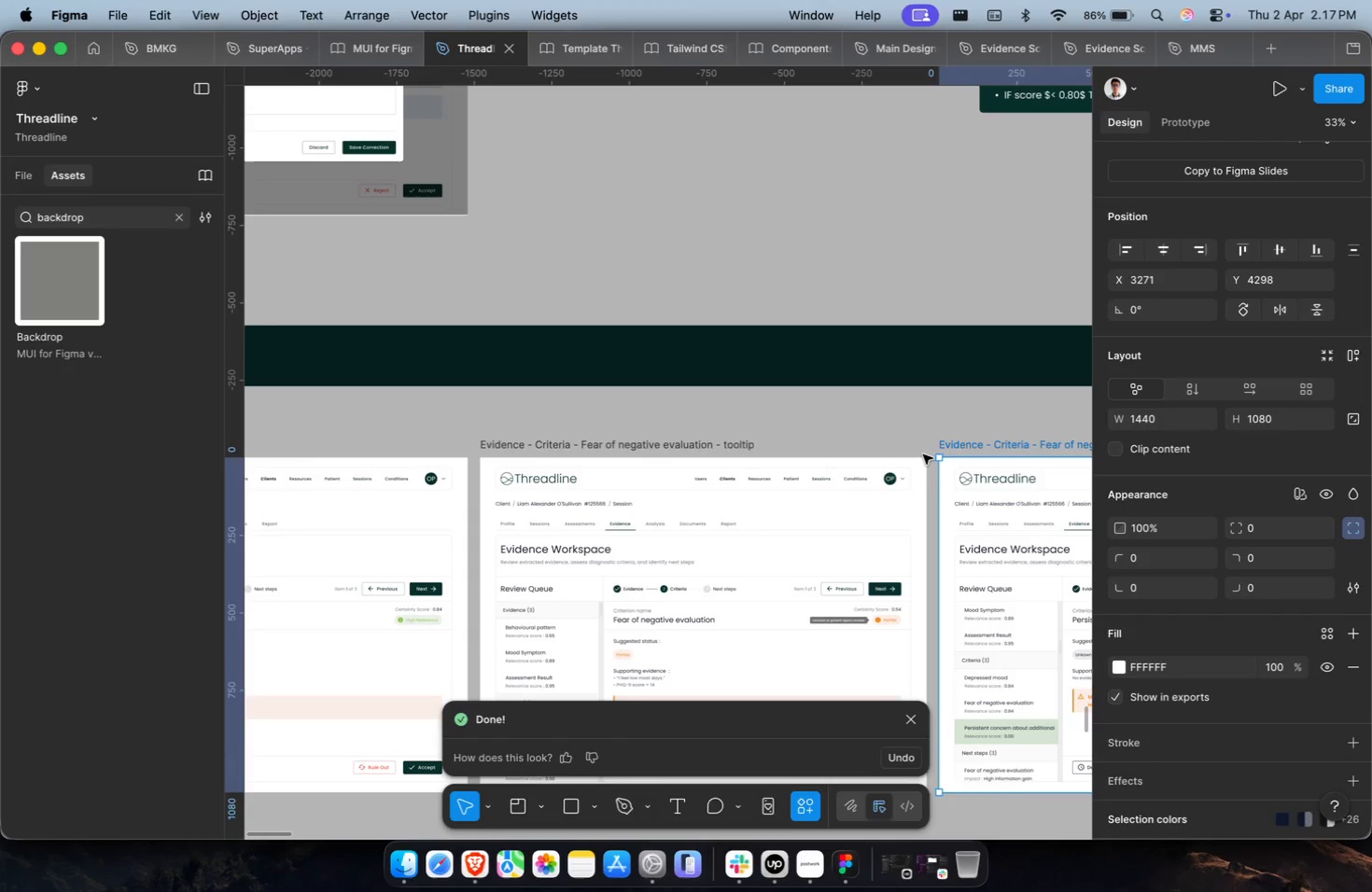 
key(Meta+P)
 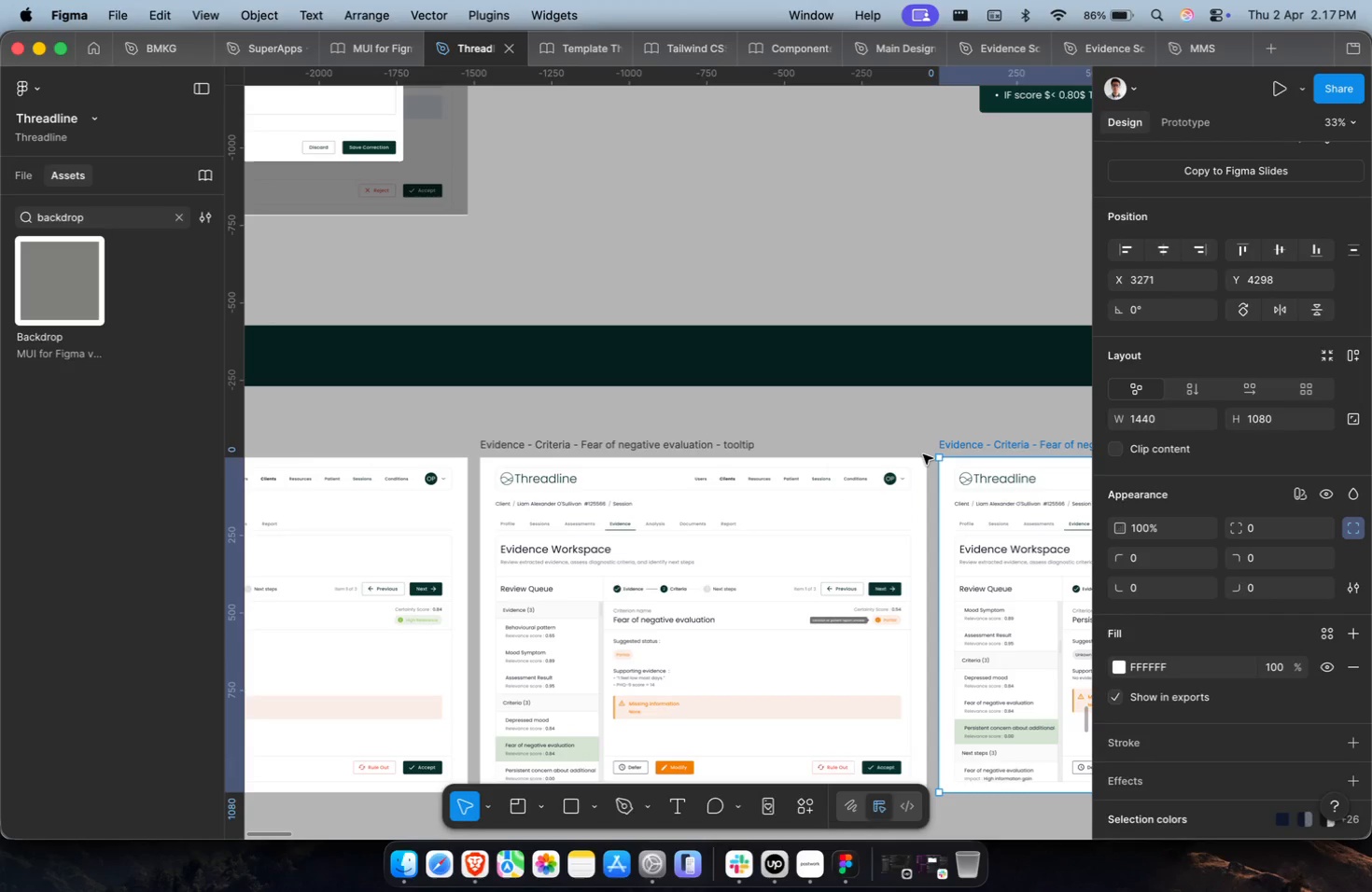 
key(Meta+P)
 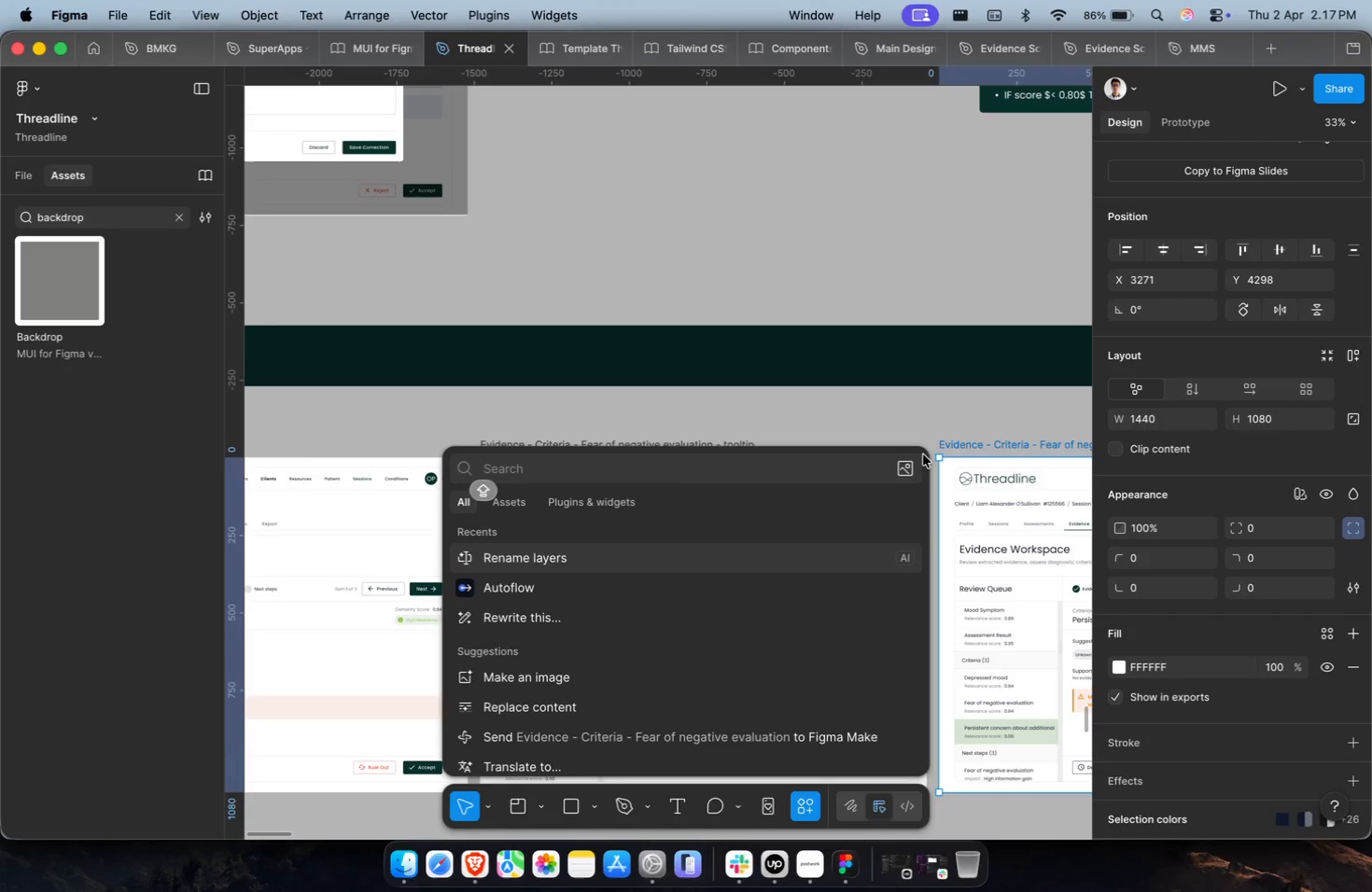 
key(Enter)
 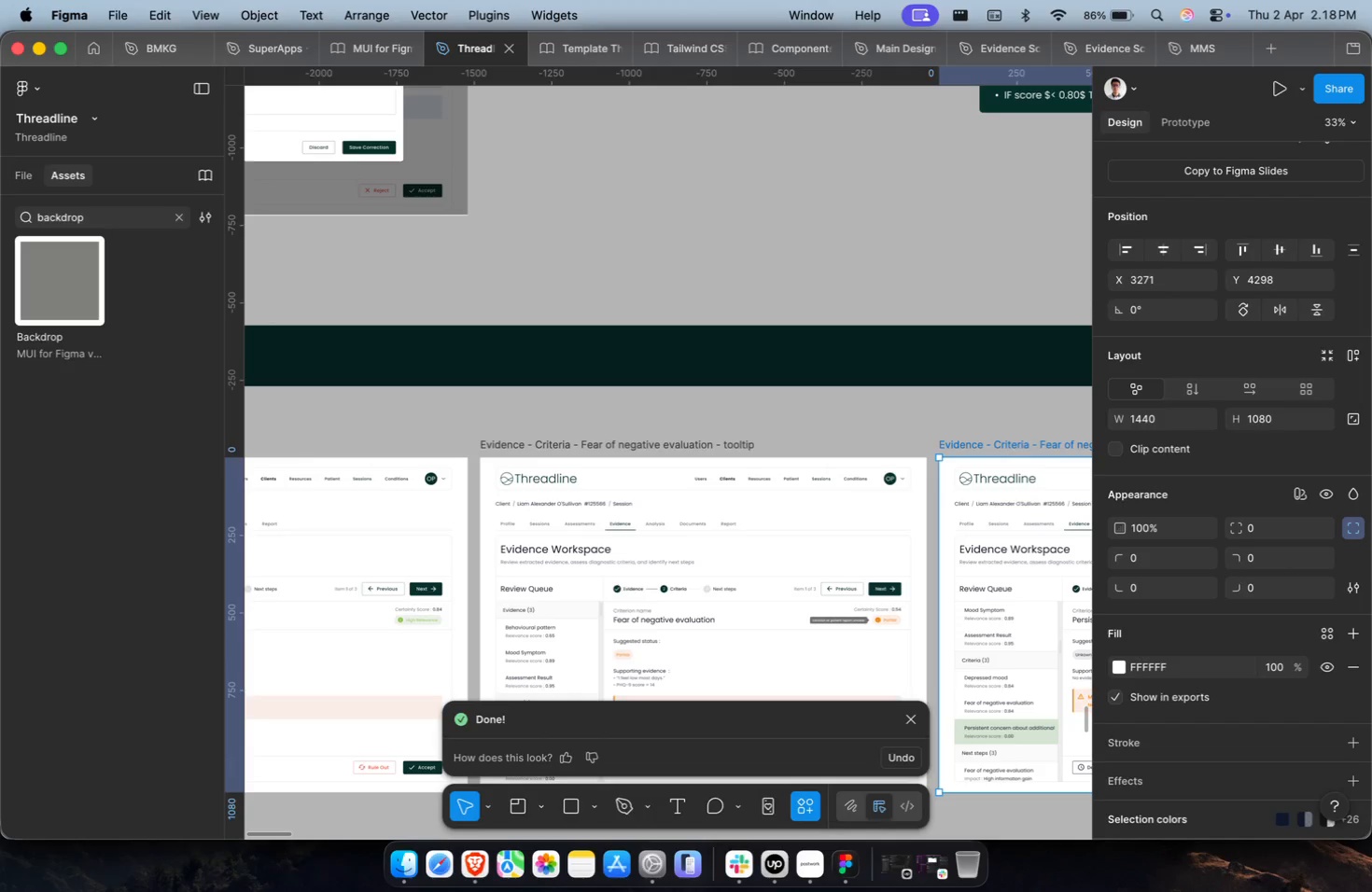 
wait(29.54)
 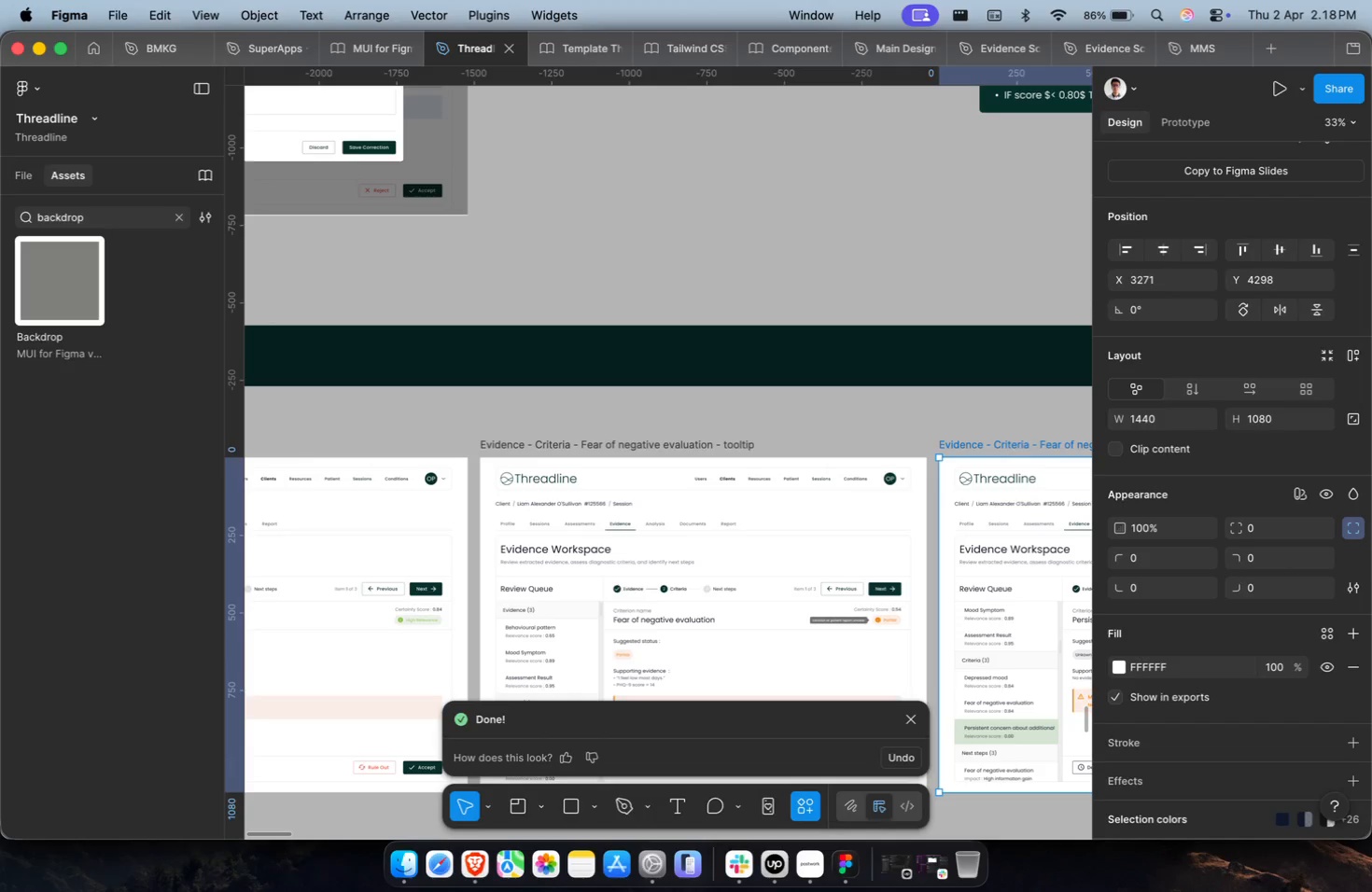 
hold_key(key=CommandLeft, duration=0.37)
 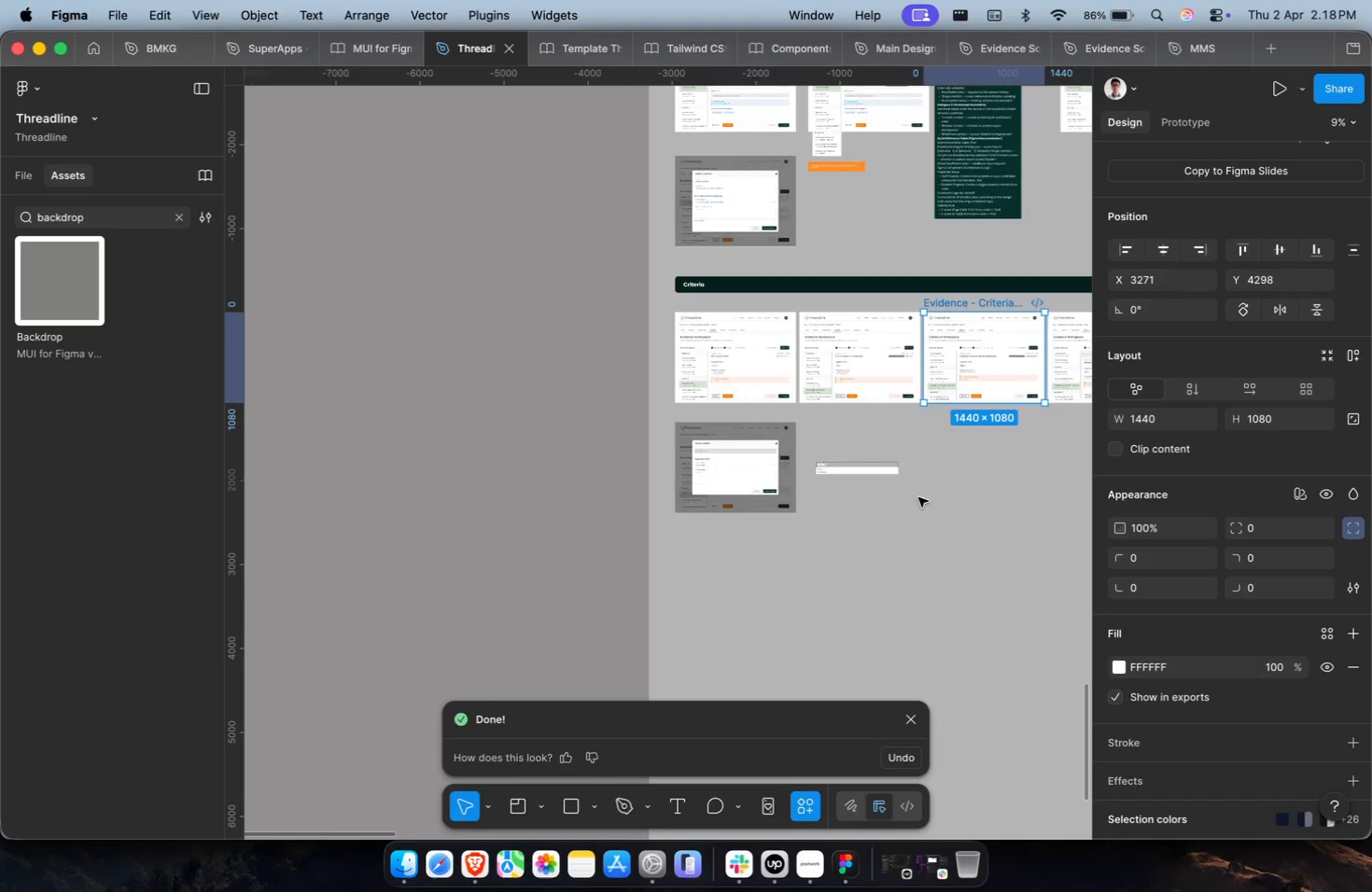 
key(Shift+ShiftLeft)
 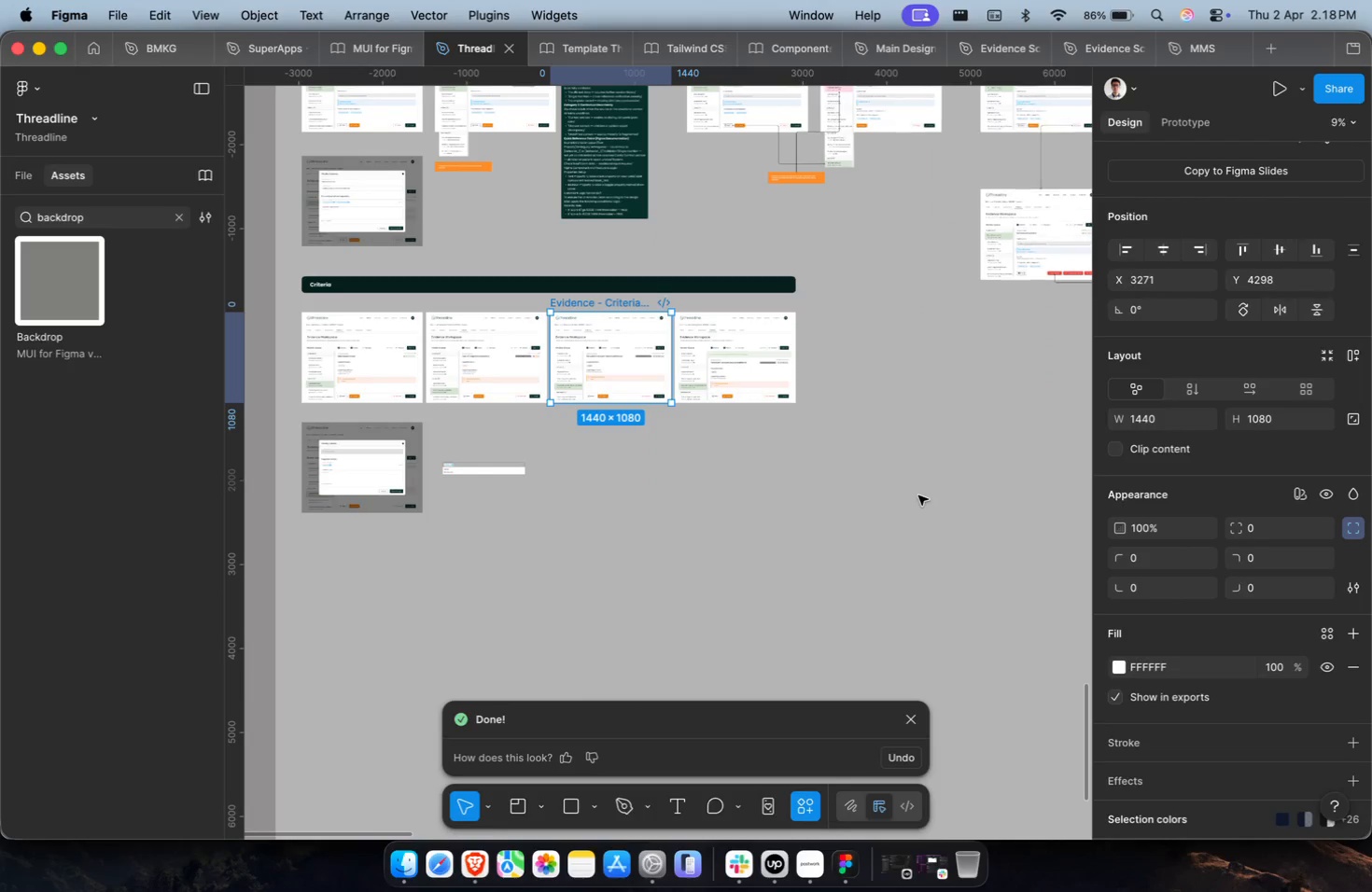 
hold_key(key=CommandLeft, duration=0.5)
scroll: coordinate [679, 228], scroll_direction: down, amount: 1.0
 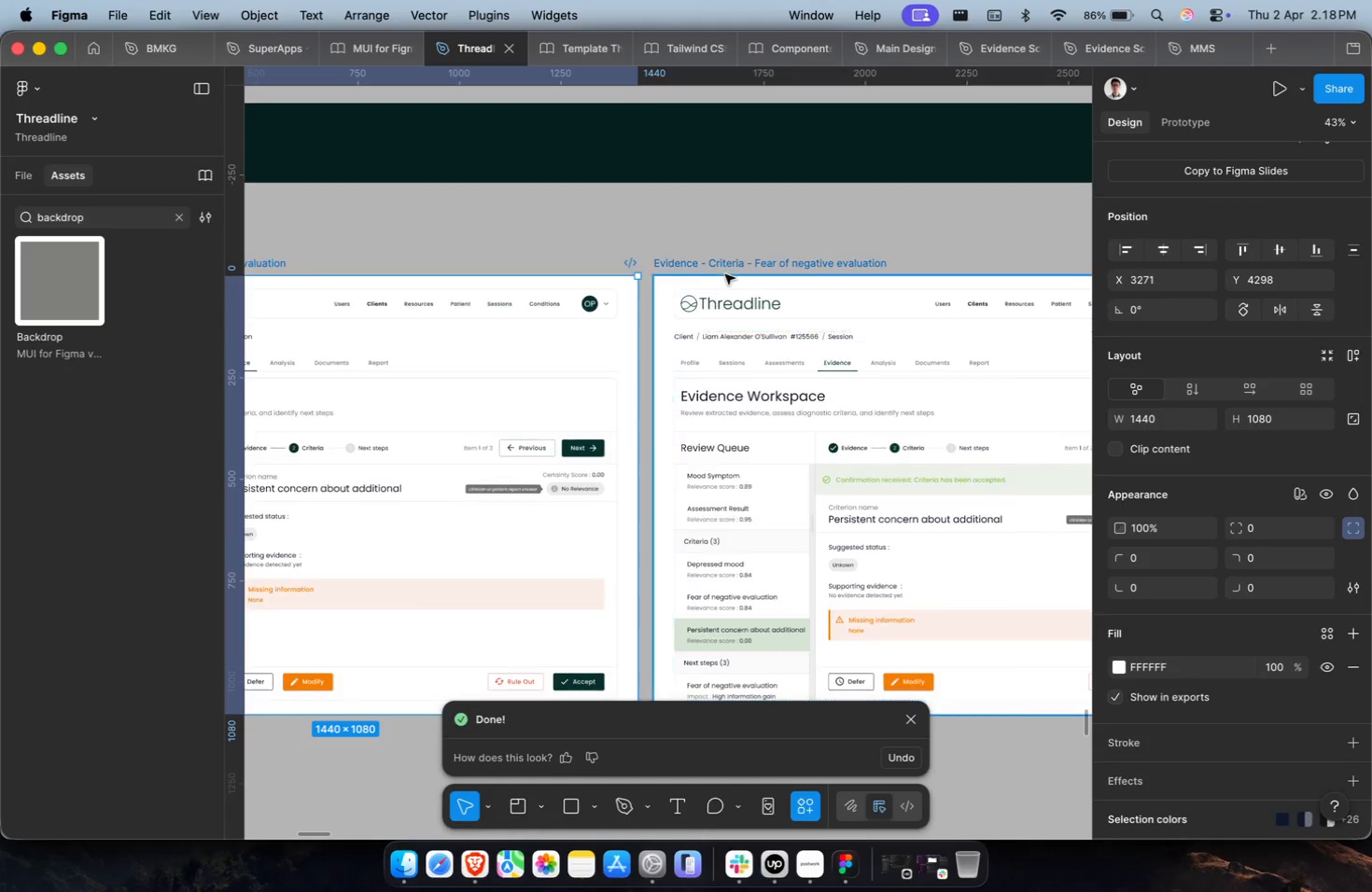 
left_click([733, 265])
 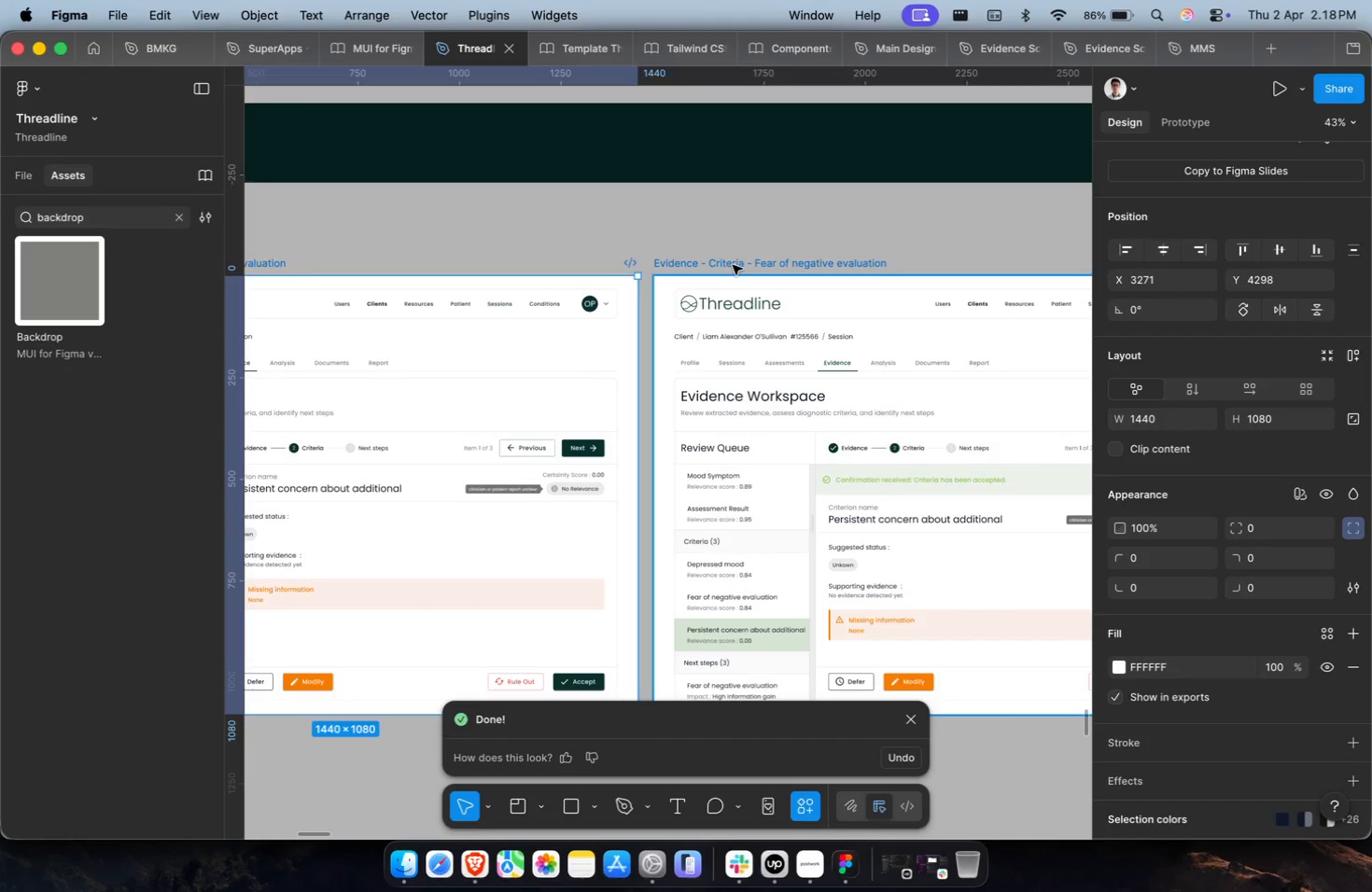 
key(Meta+P)
 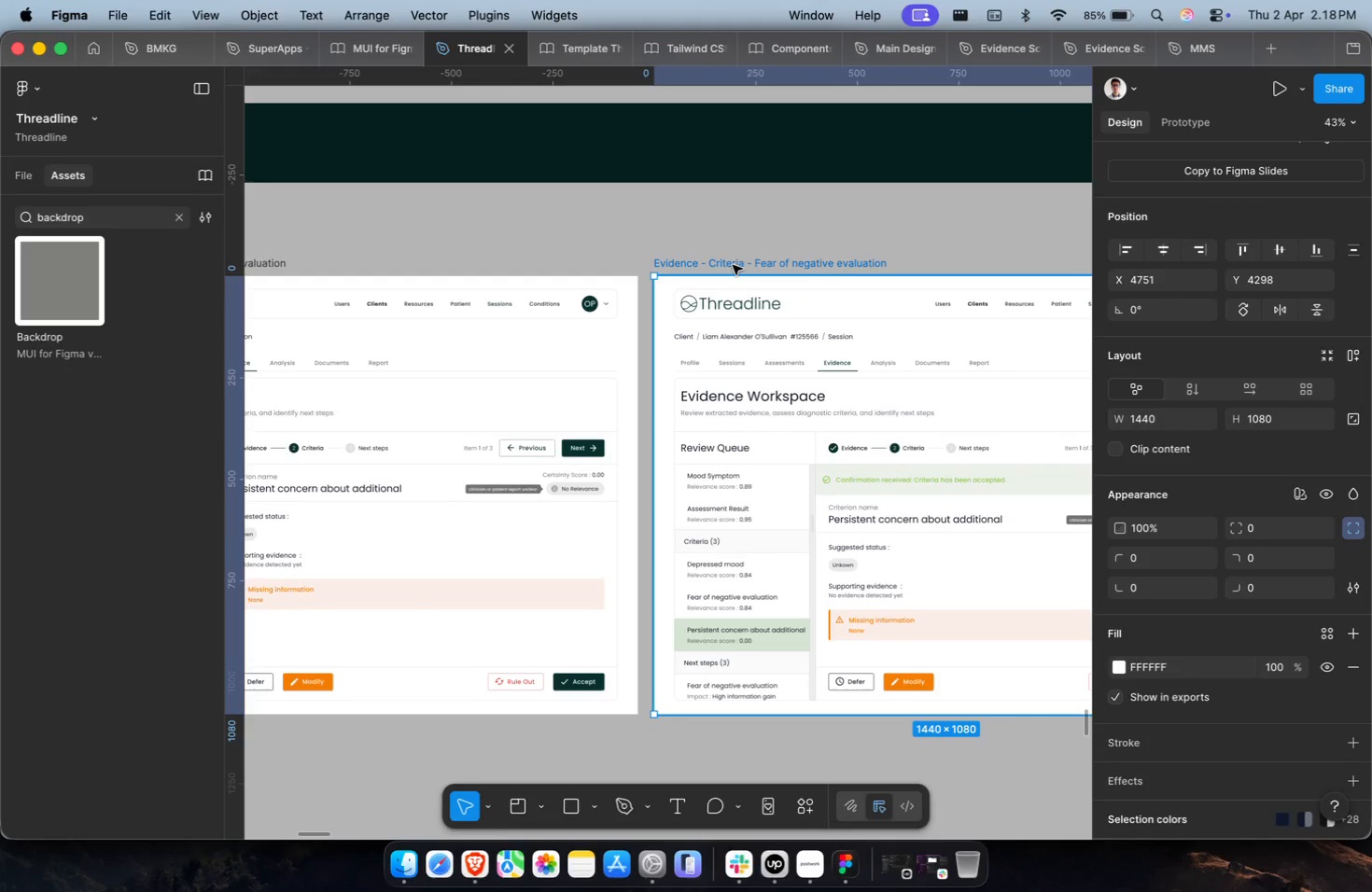 
key(Meta+P)
 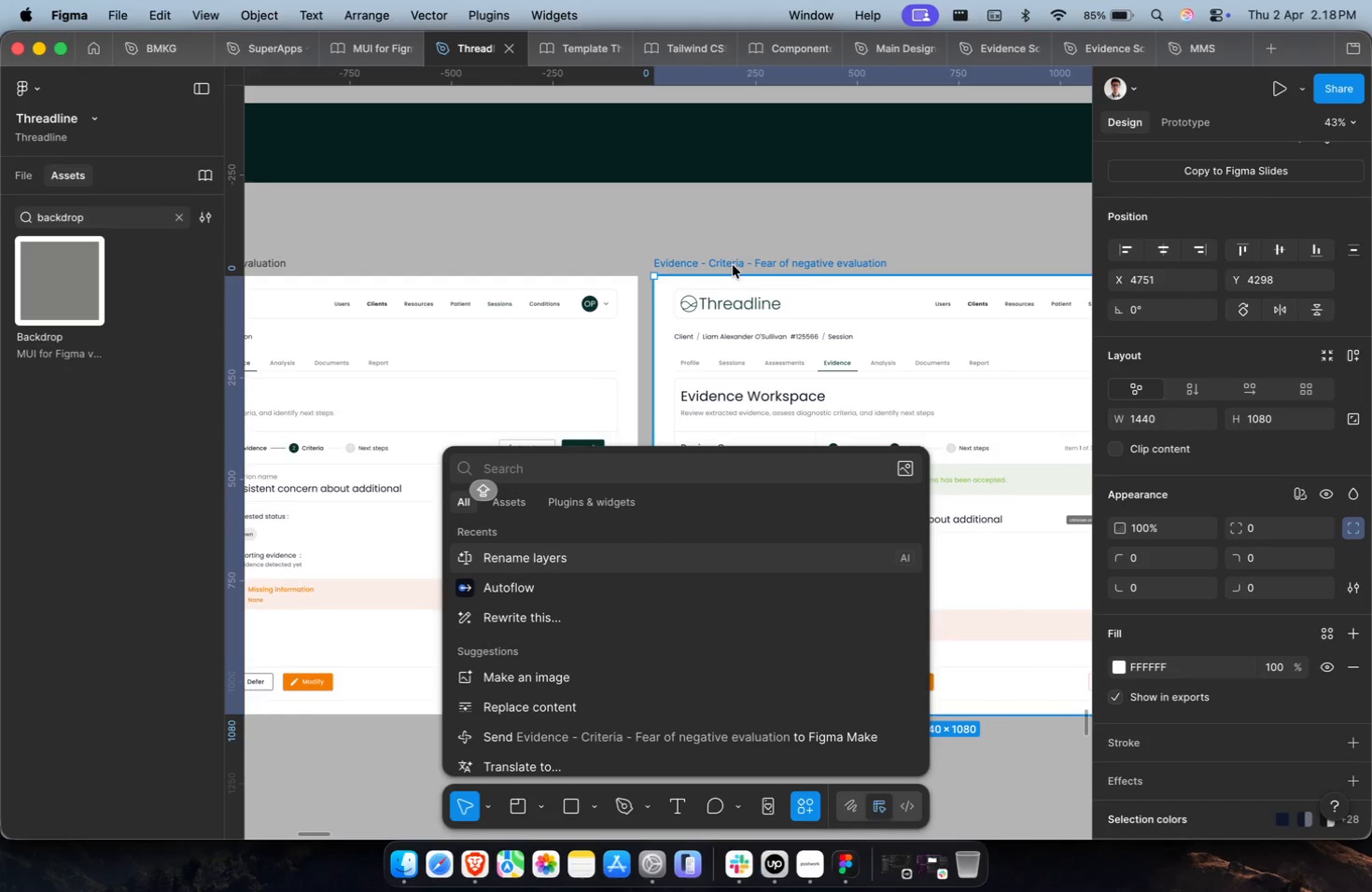 
key(Enter)
 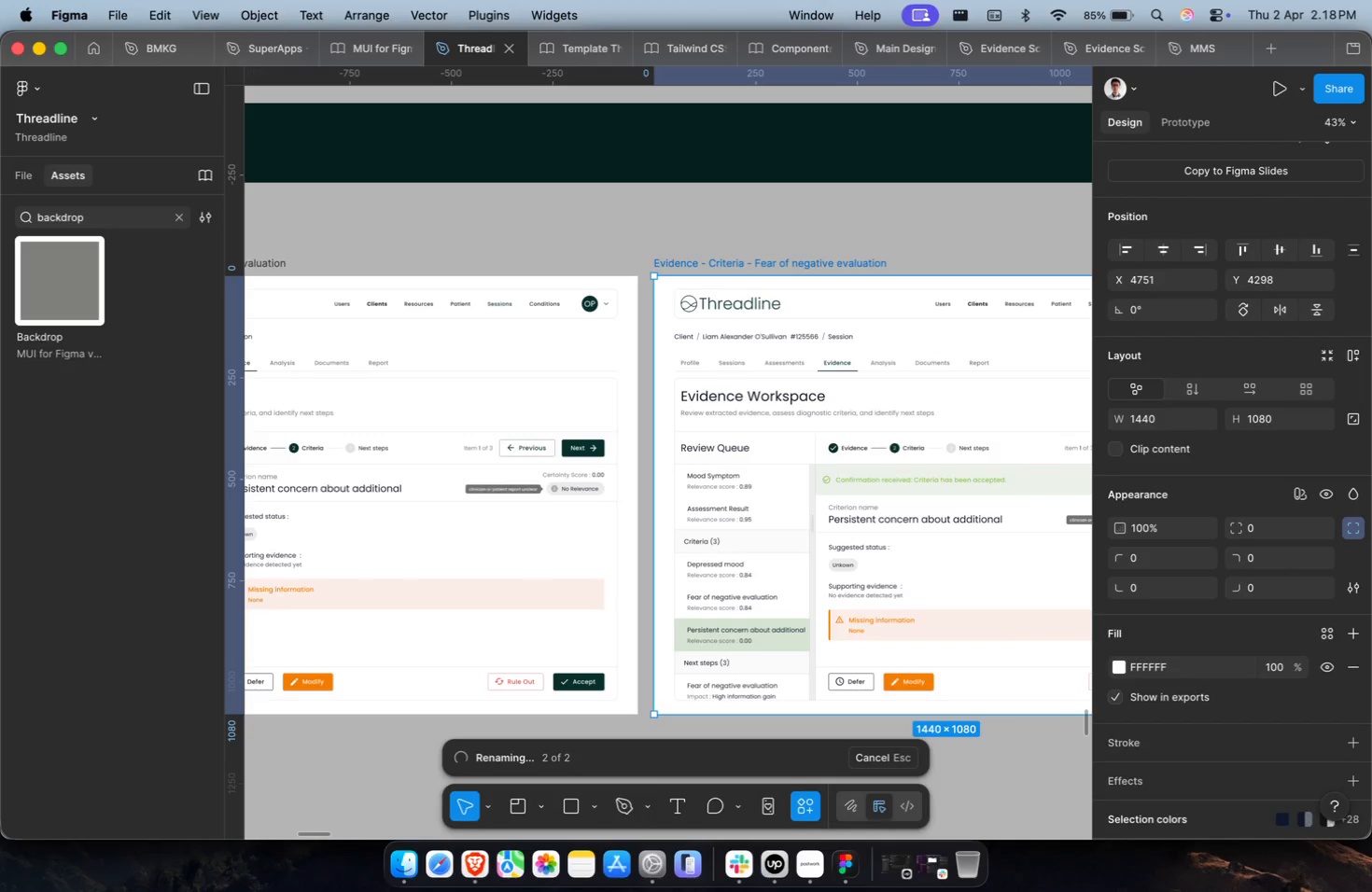 
wait(6.46)
 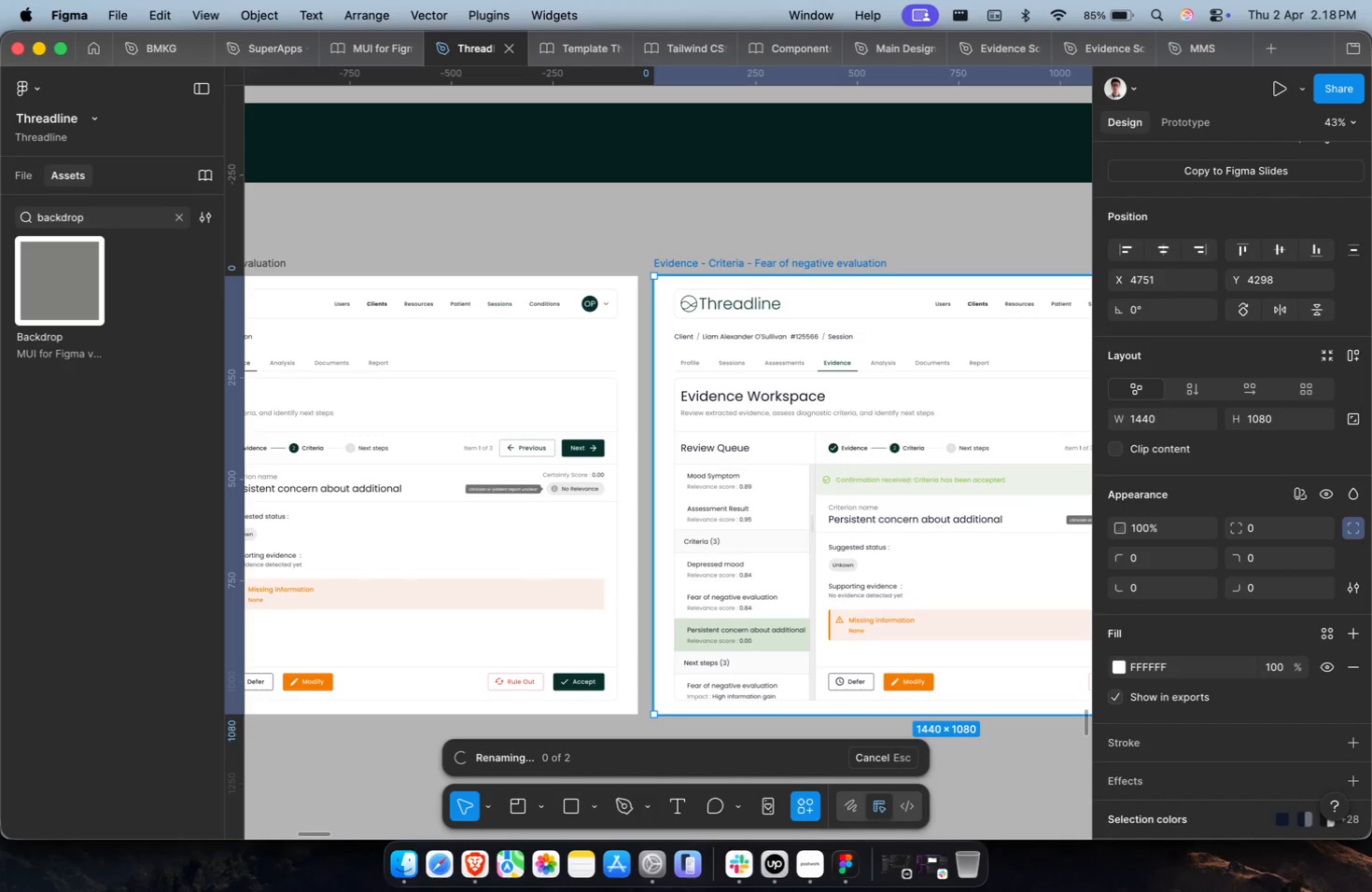 
hold_key(key=CommandLeft, duration=0.4)
 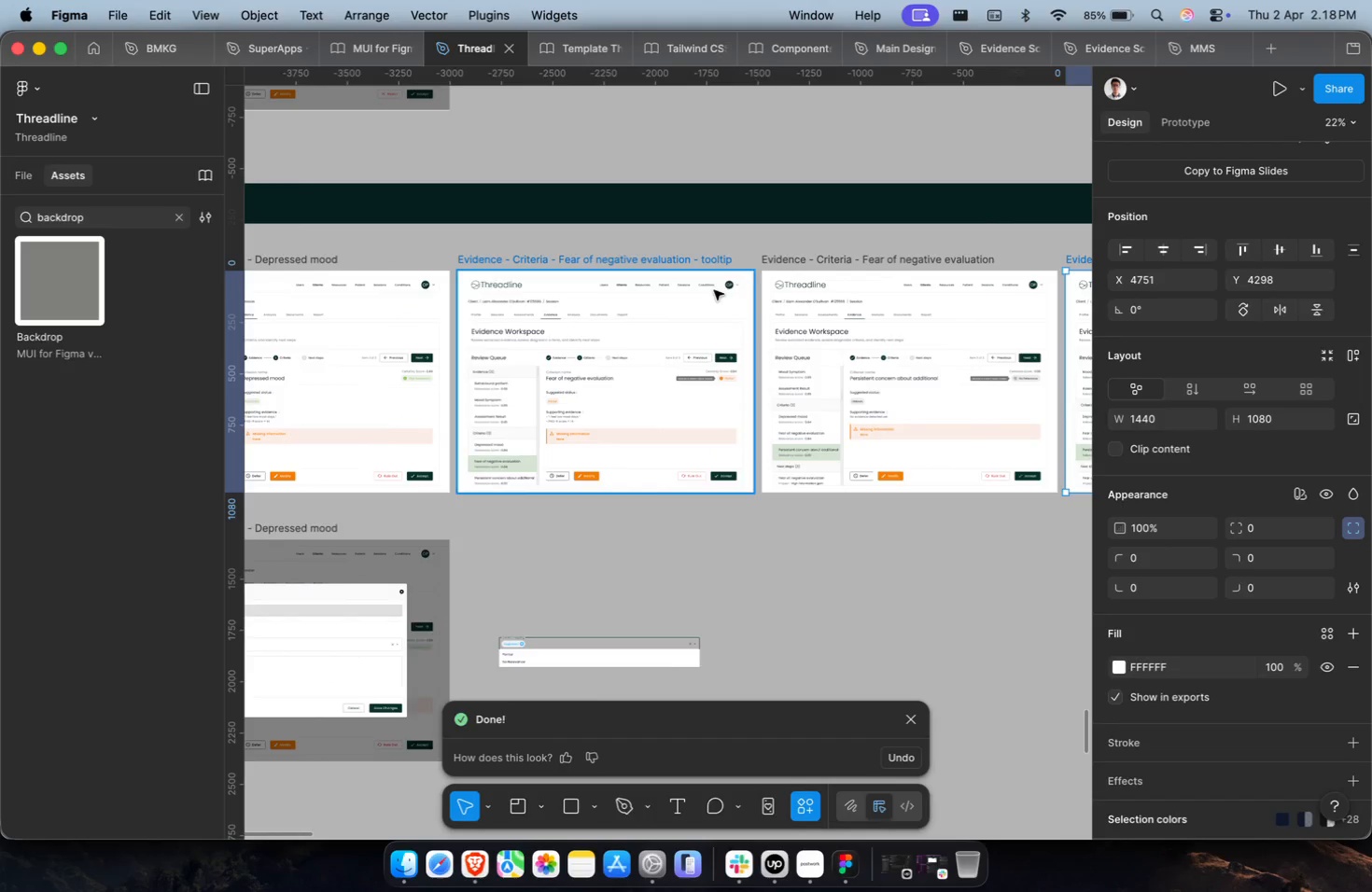 
key(Shift+ShiftLeft)
 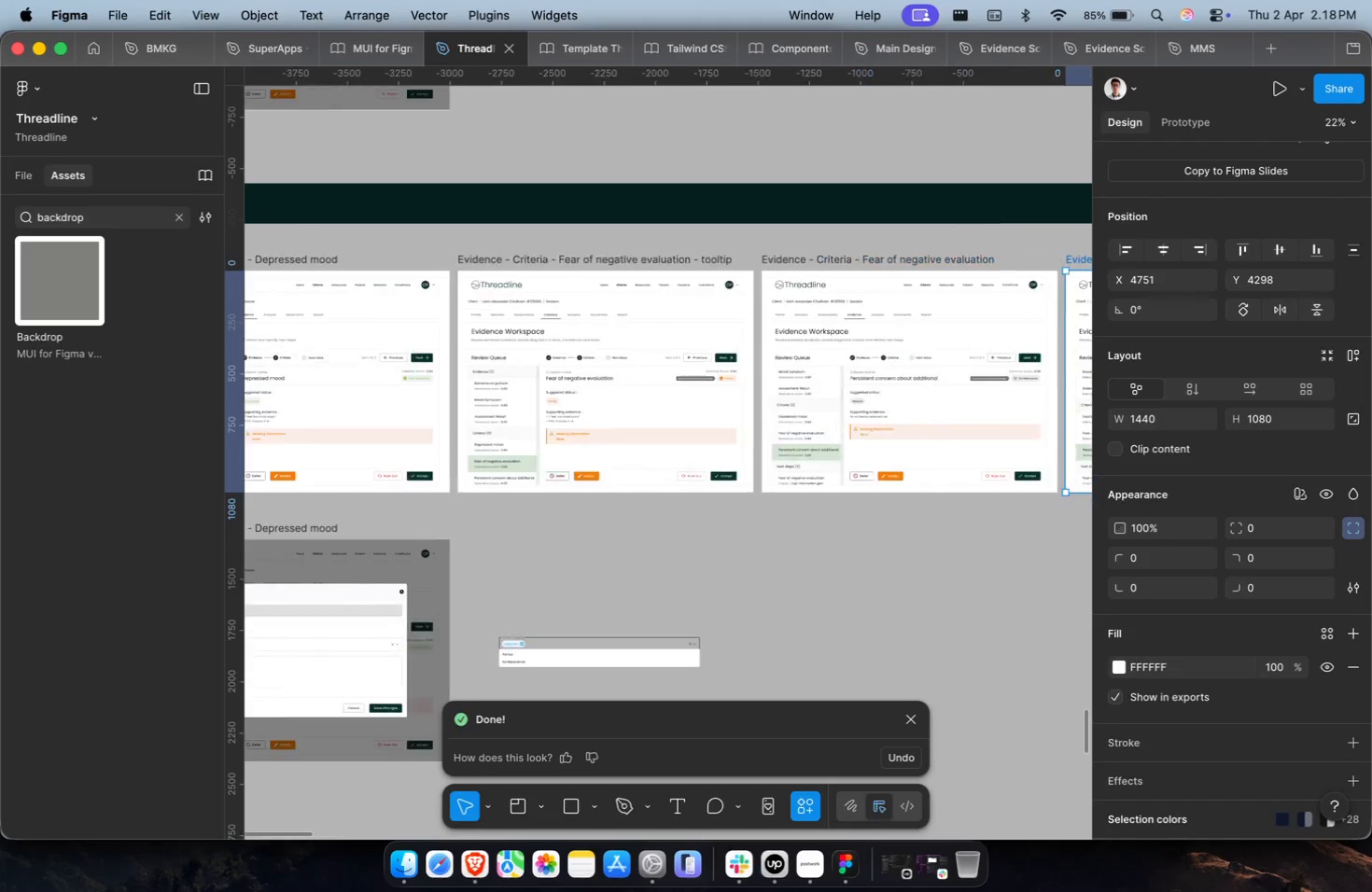 
key(Shift+ShiftLeft)
 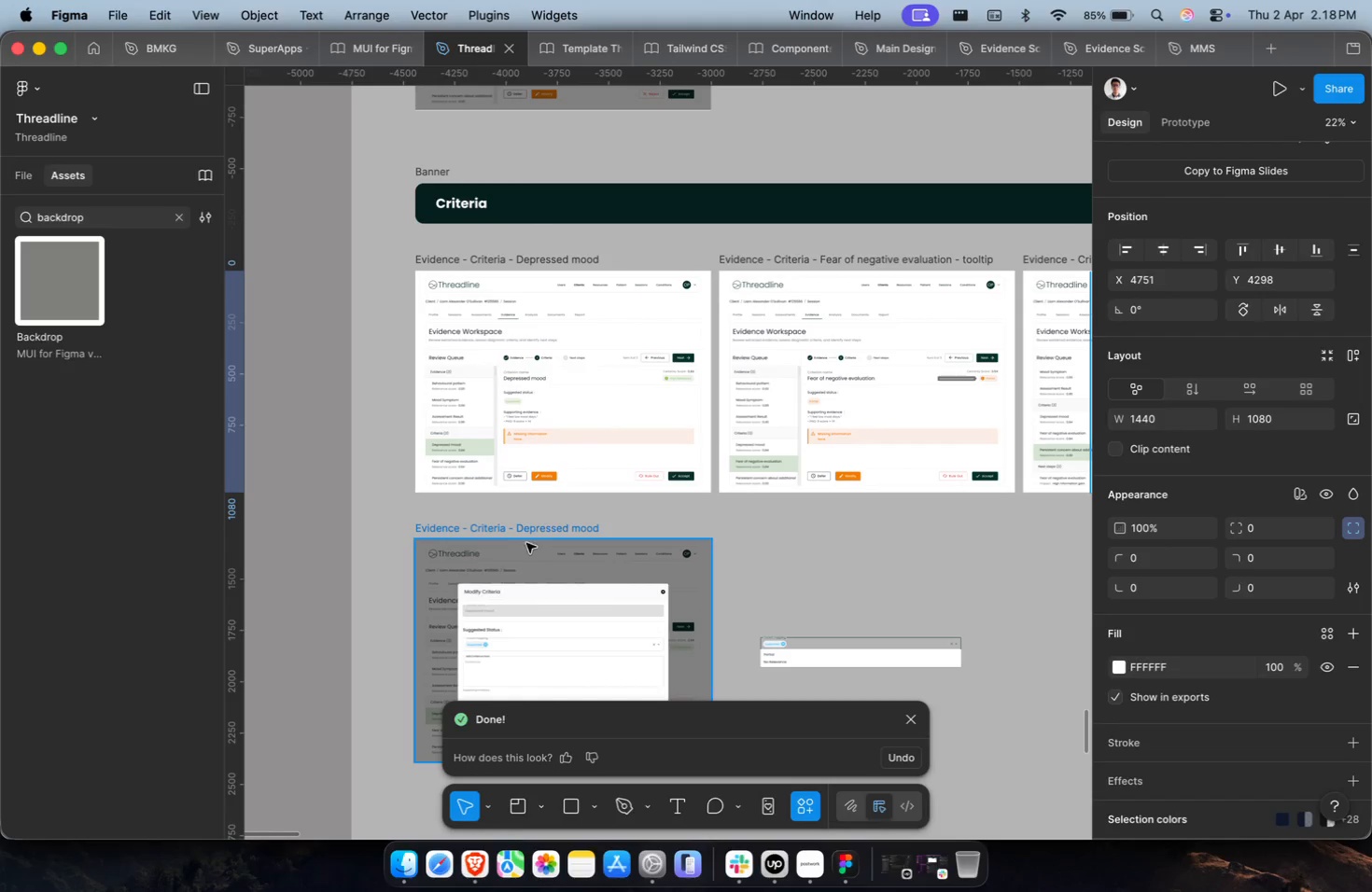 
scroll: coordinate [637, 366], scroll_direction: up, amount: 4.0
 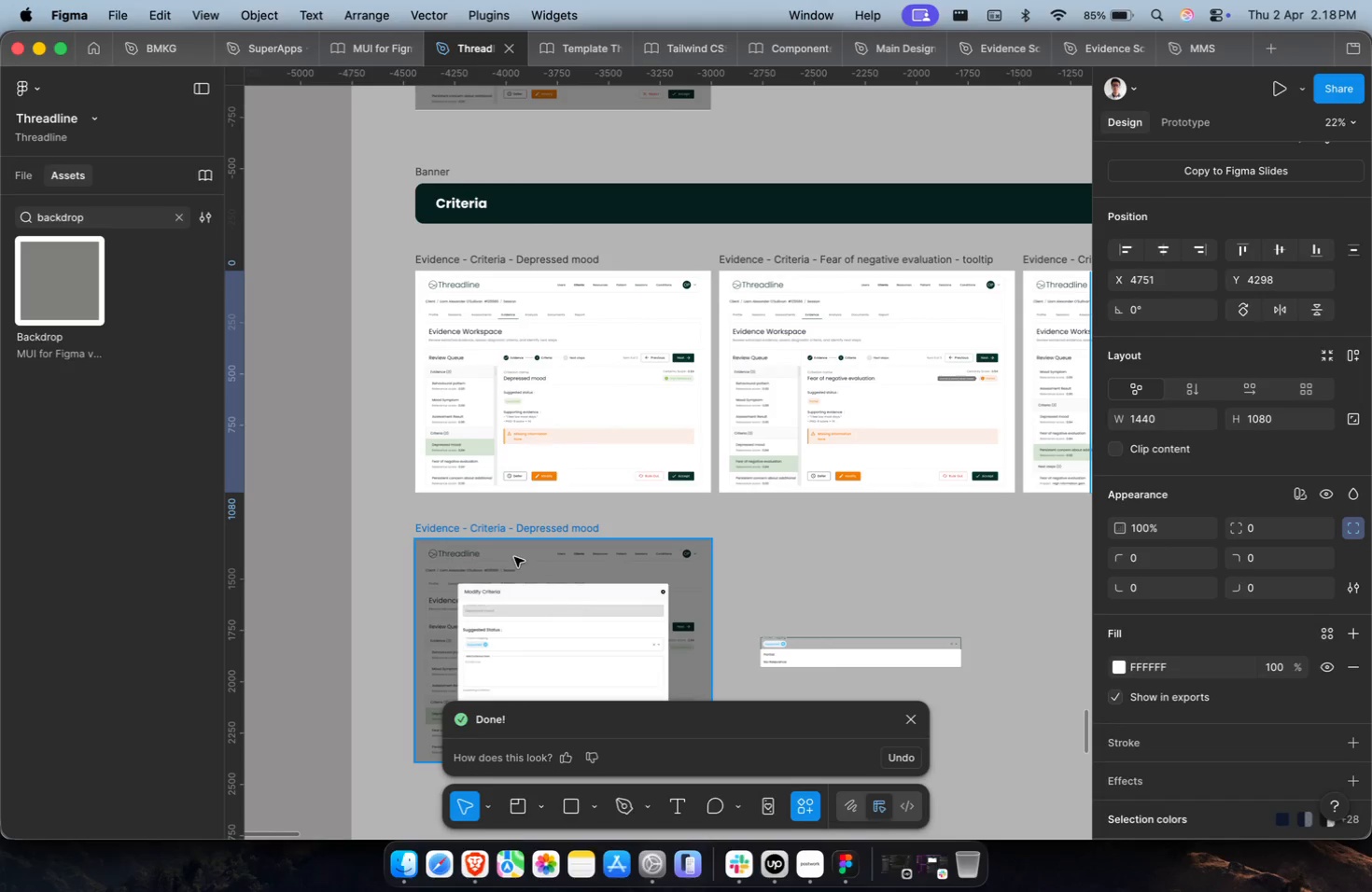 
left_click([535, 528])
 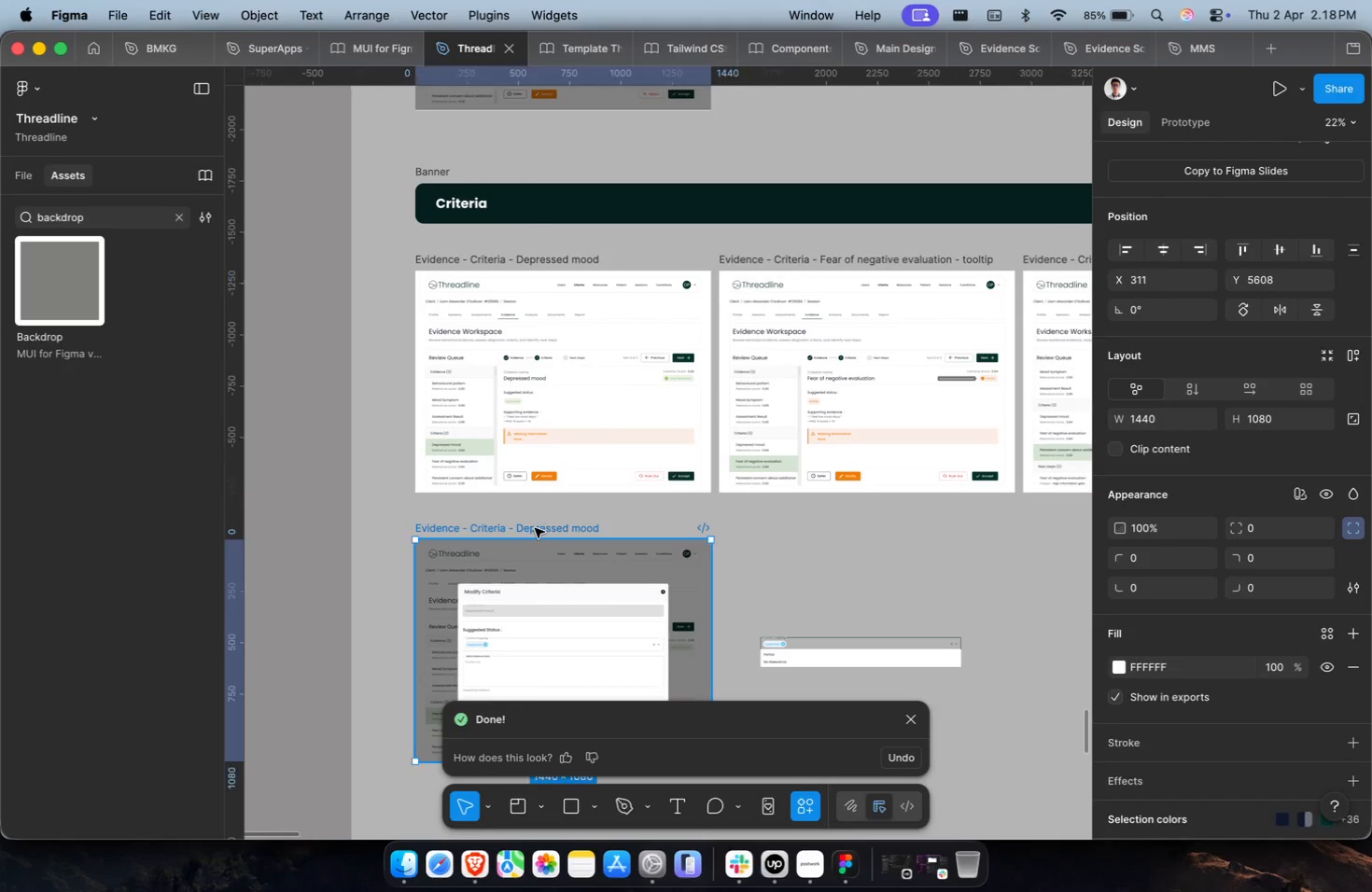 
key(Meta+P)
 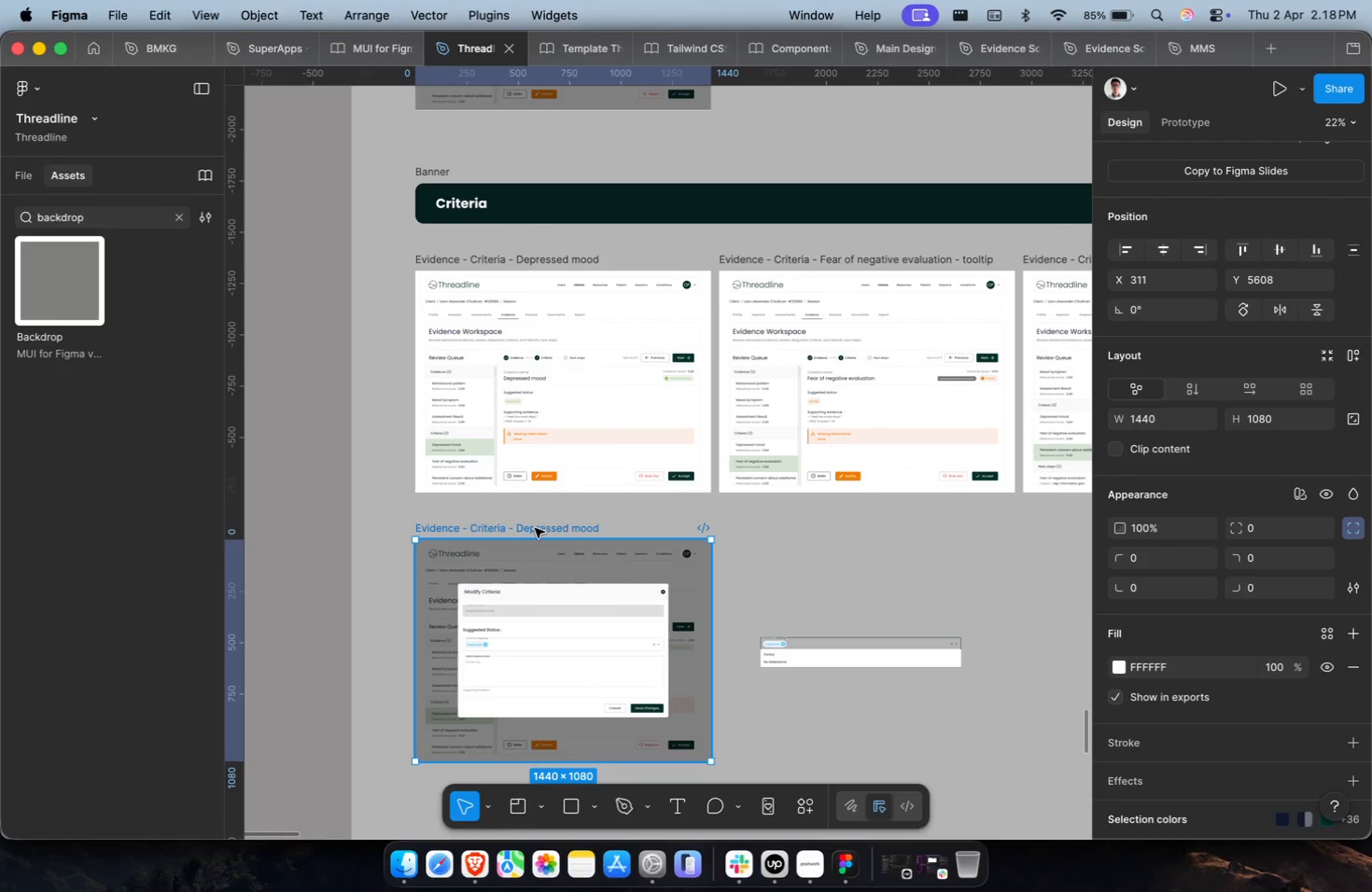 
key(Meta+P)
 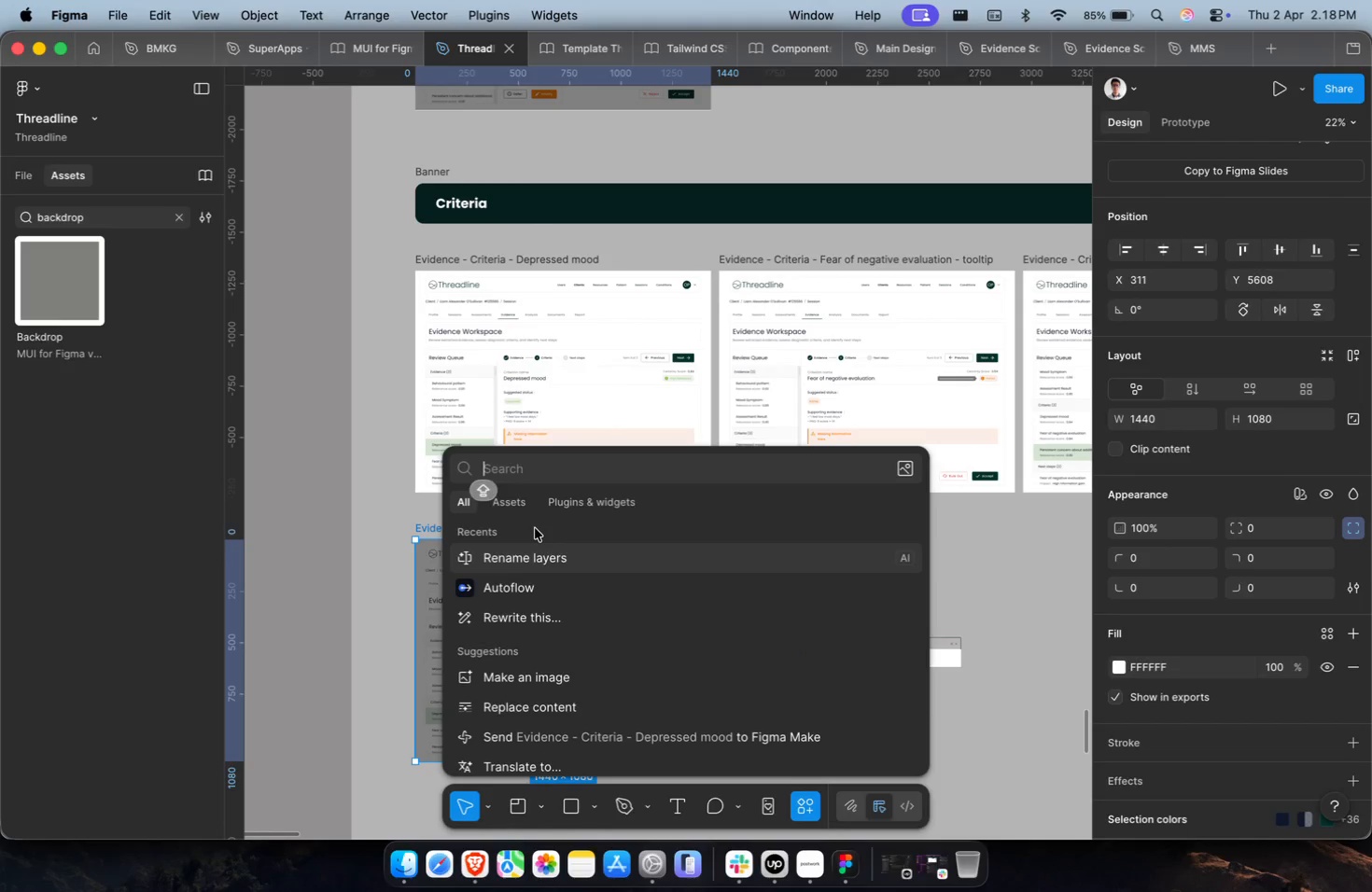 
key(Enter)
 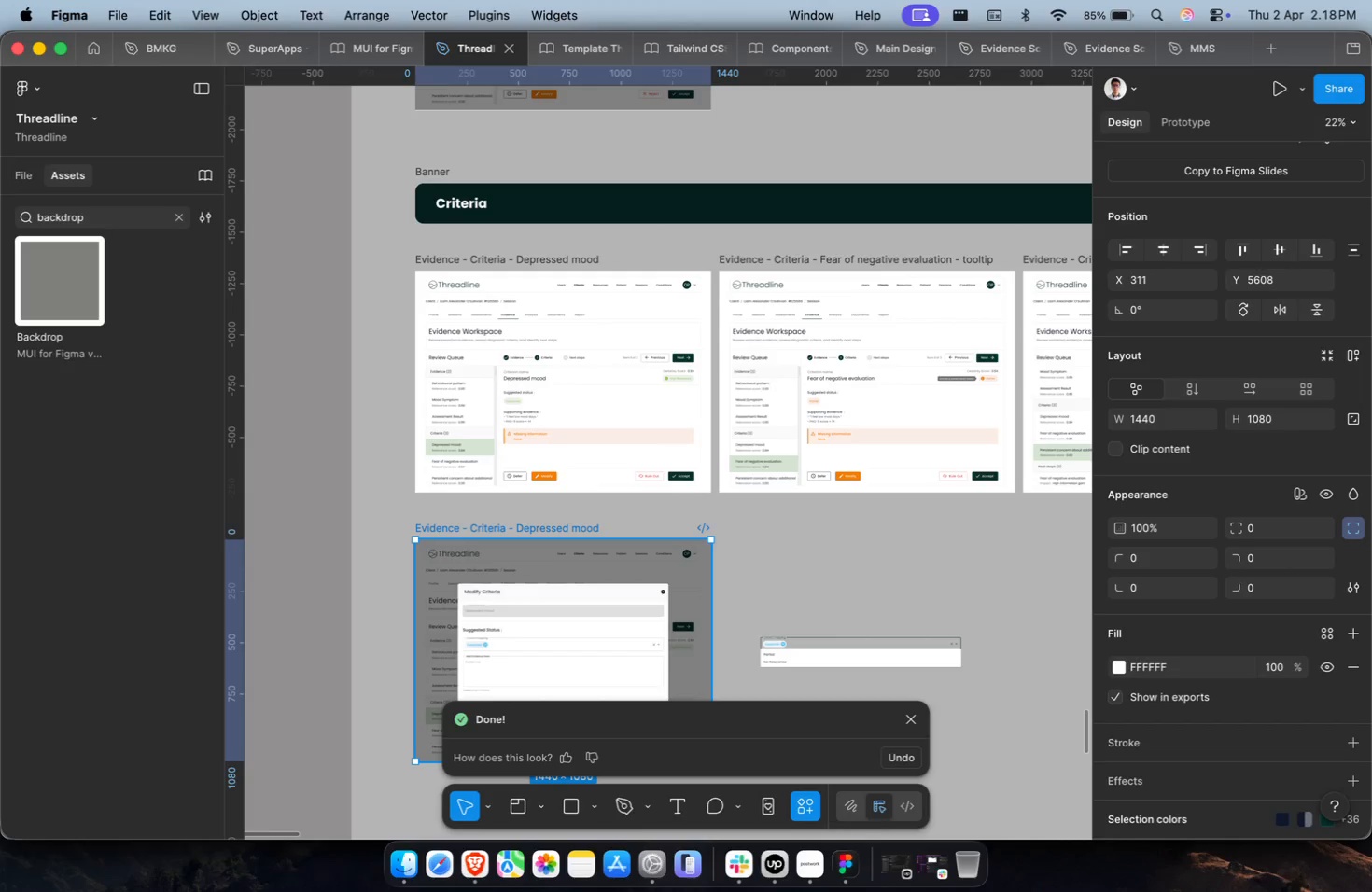 
wait(16.89)
 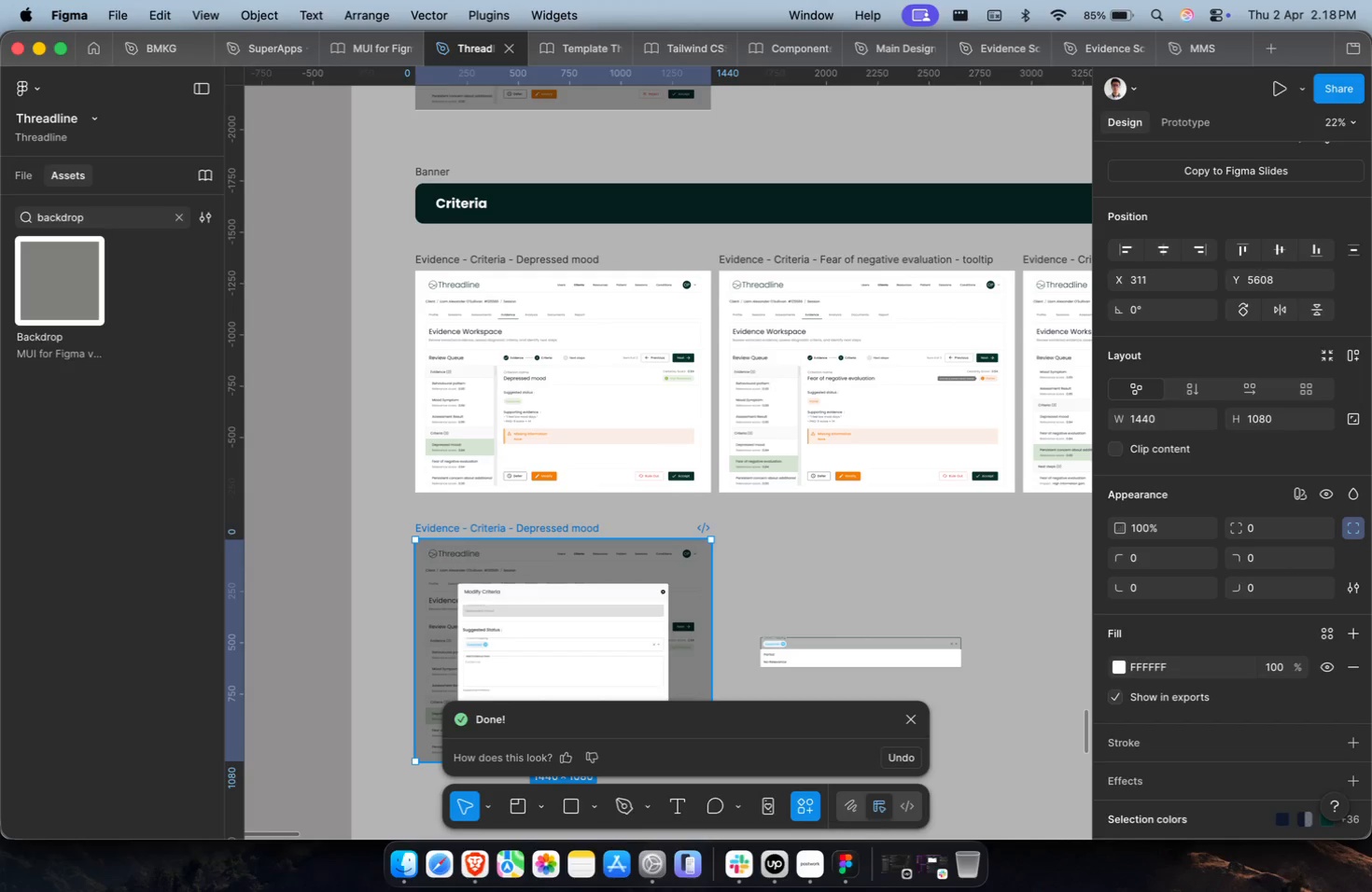 
scroll: coordinate [535, 528], scroll_direction: down, amount: 4.0
 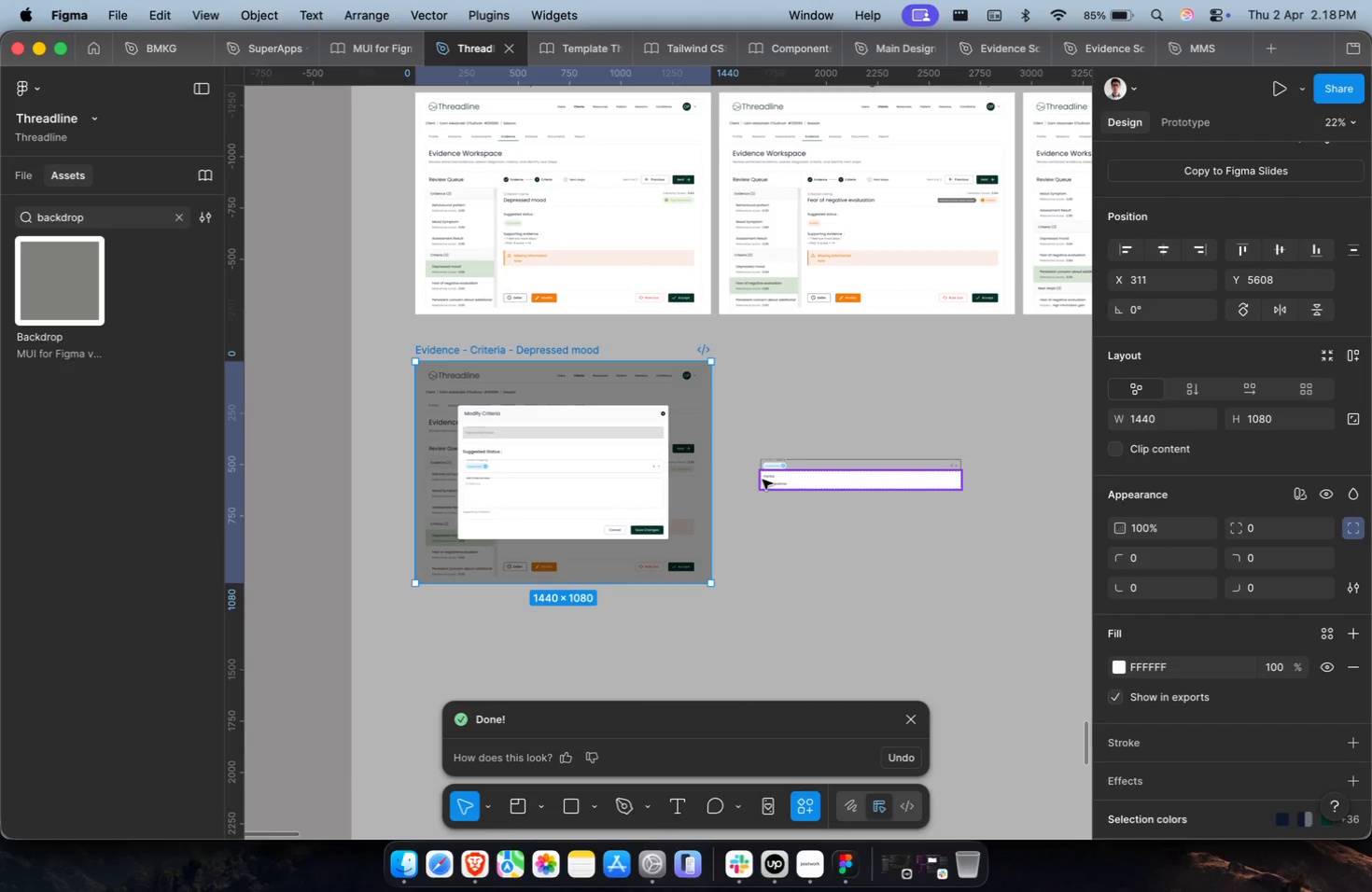 
double_click([796, 434])
 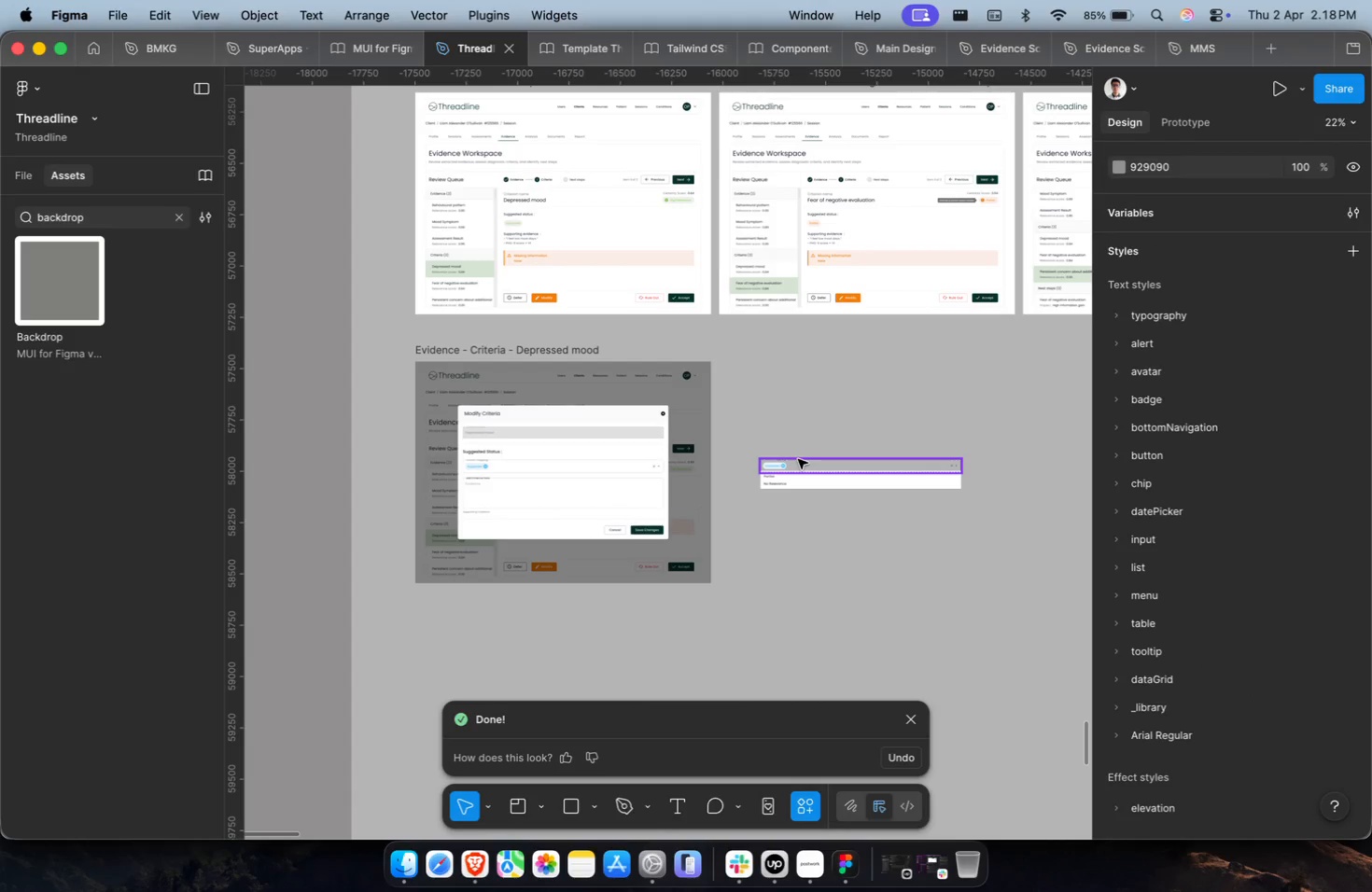 
left_click_drag(start_coordinate=[798, 459], to_coordinate=[763, 426])
 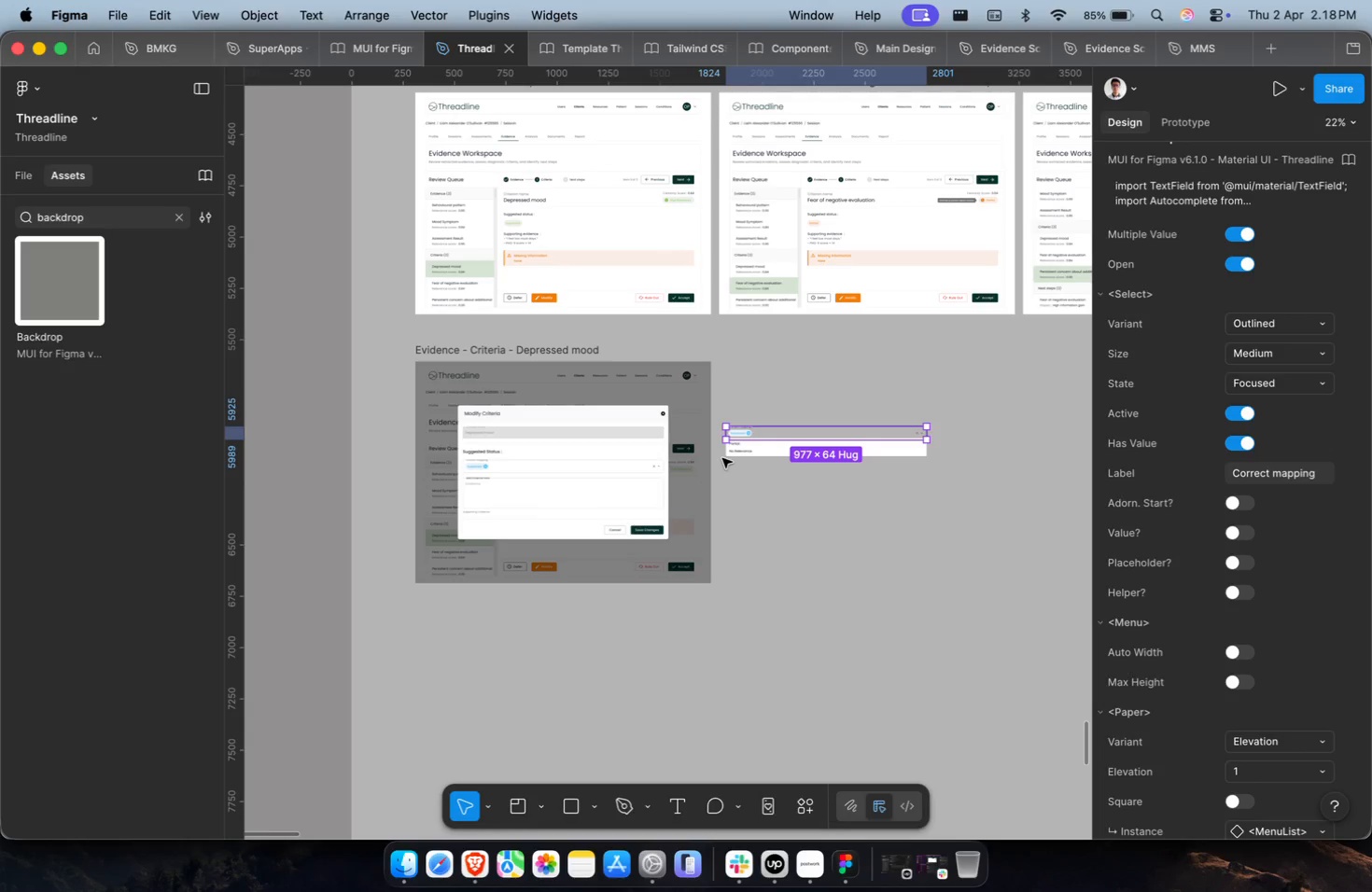 
wait(7.73)
 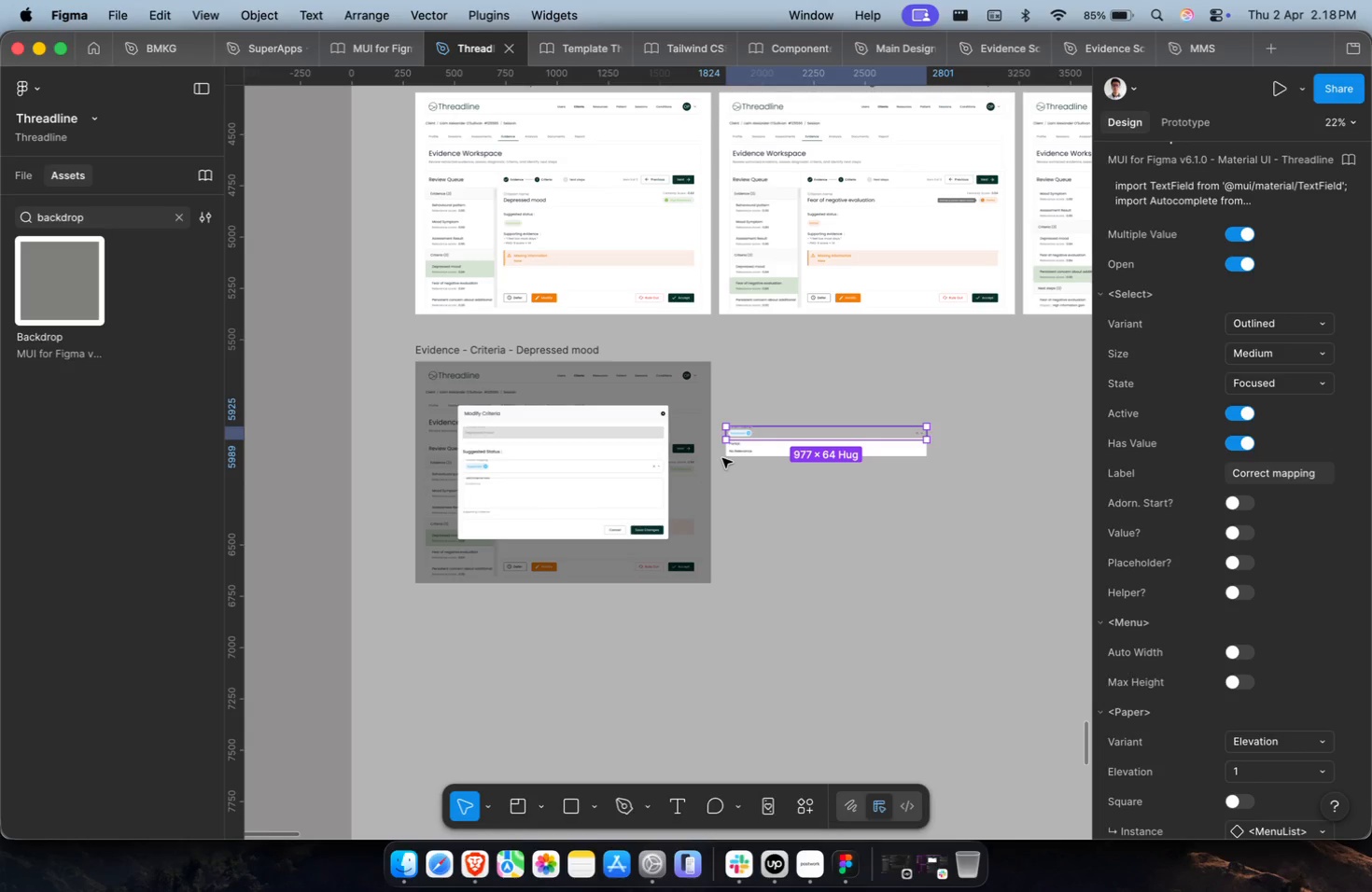 
scroll: coordinate [721, 452], scroll_direction: down, amount: 1.0
 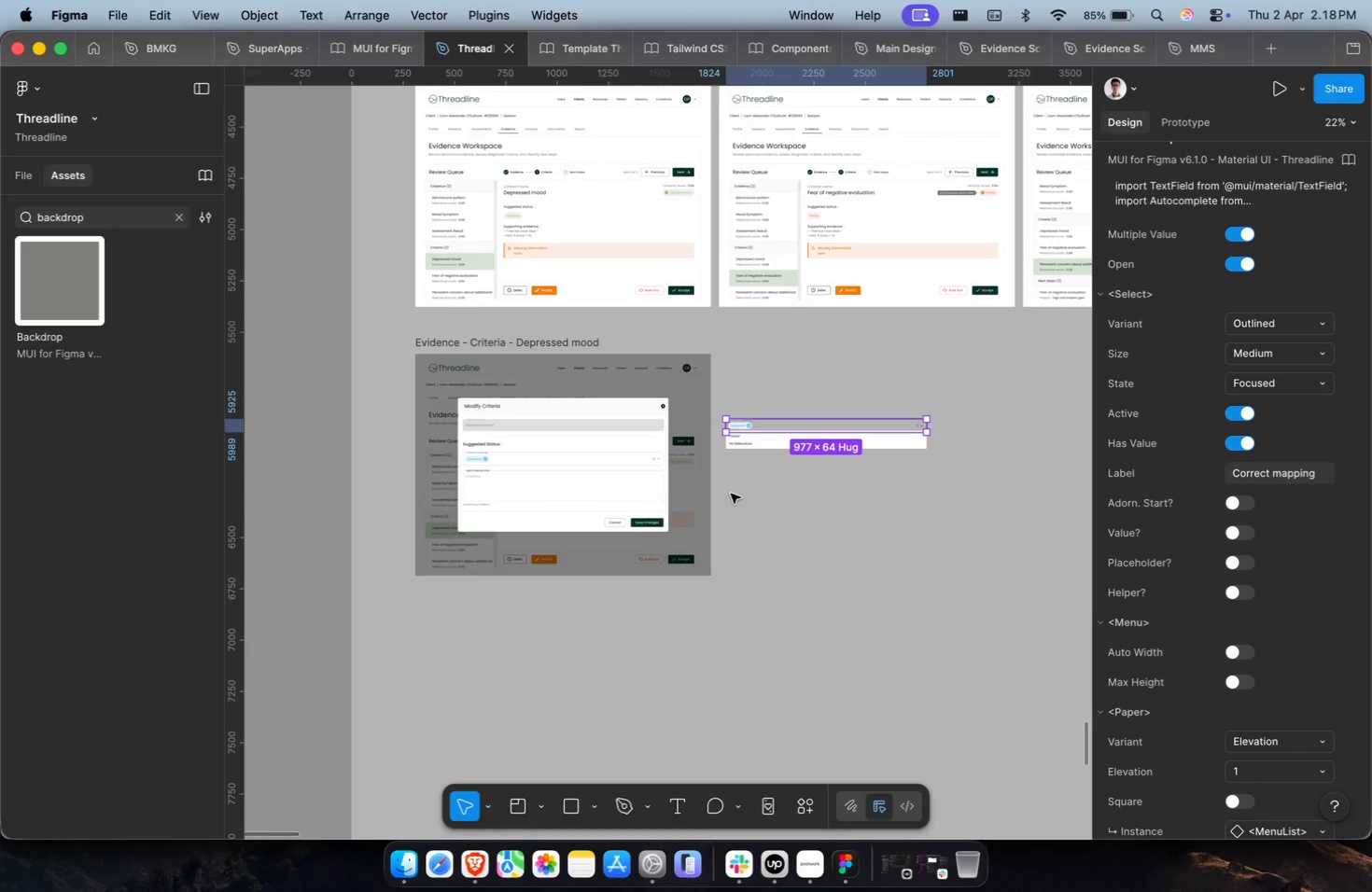 
left_click([731, 494])
 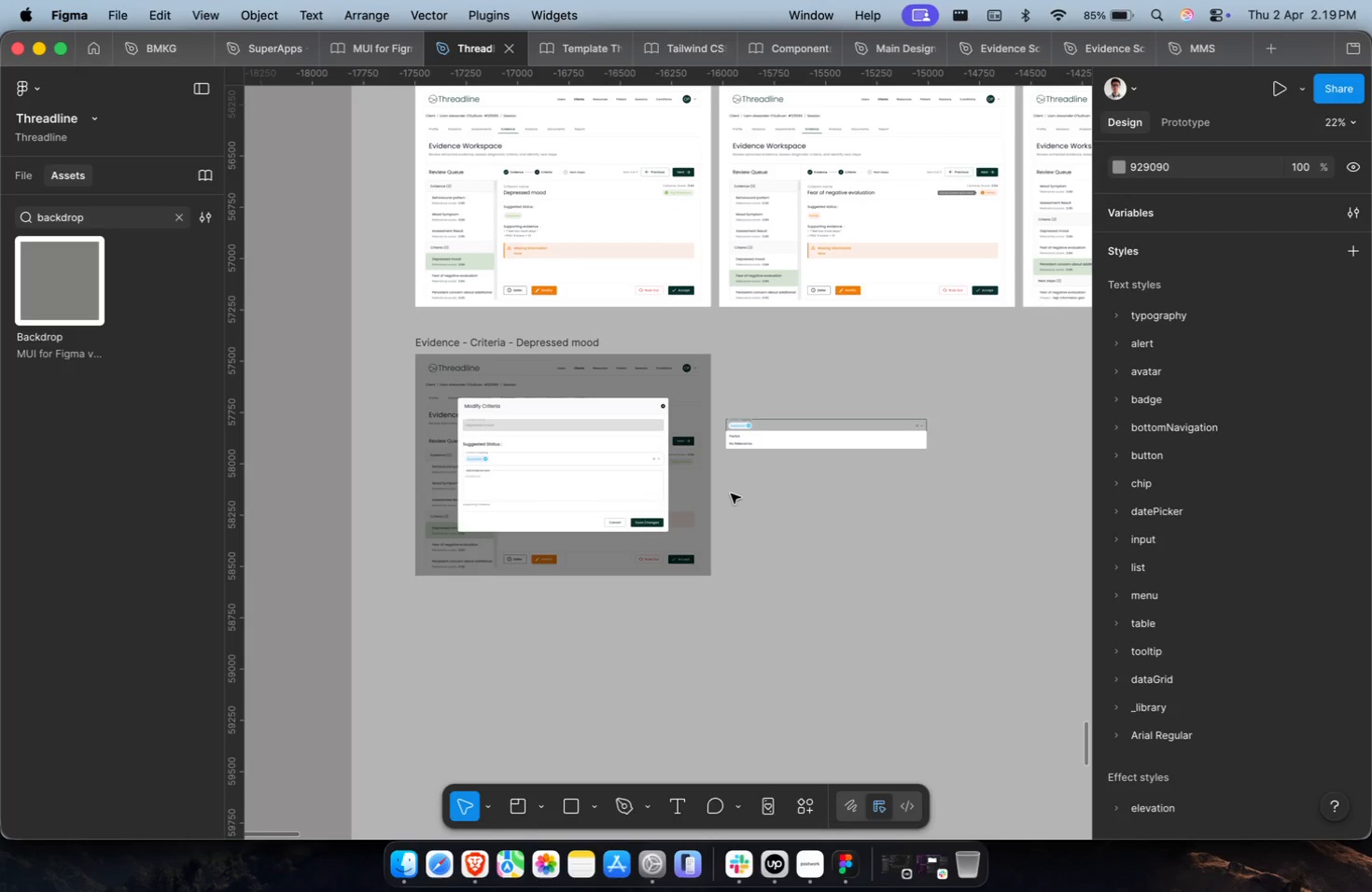 
key(Meta+CommandLeft)
 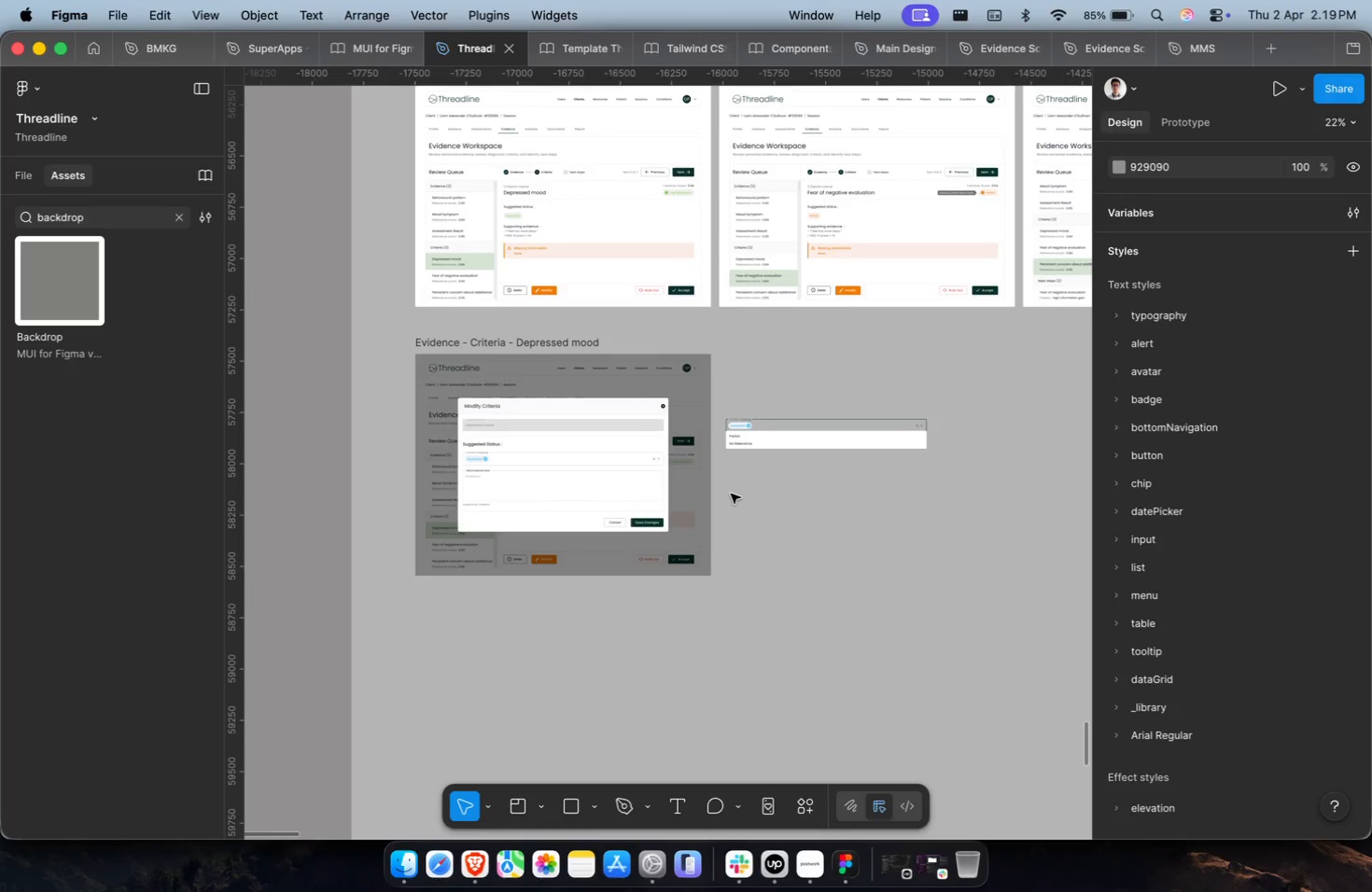 
hold_key(key=CommandLeft, duration=0.41)
scroll: coordinate [745, 470], scroll_direction: up, amount: 29.0
 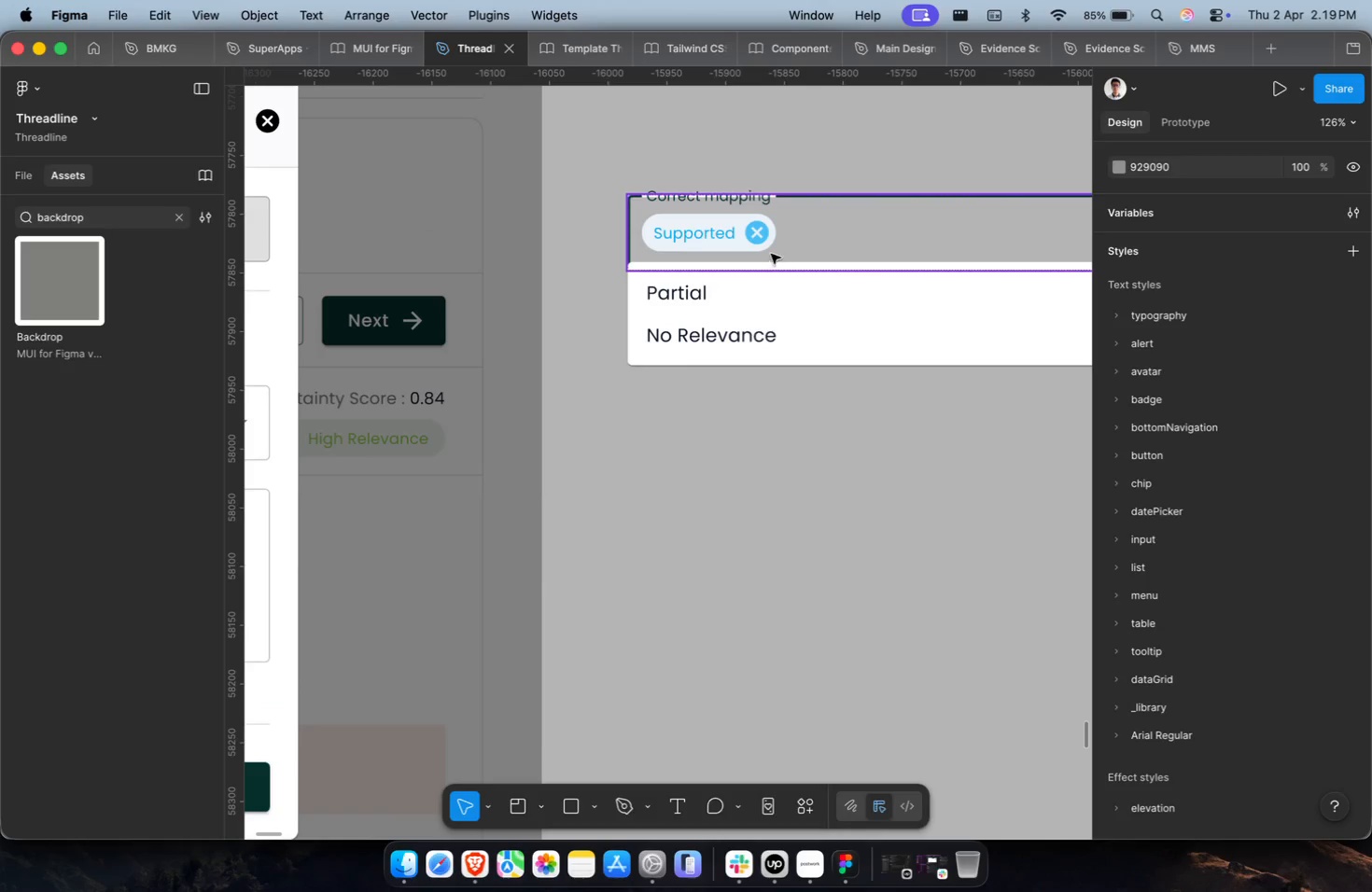 
left_click([778, 244])
 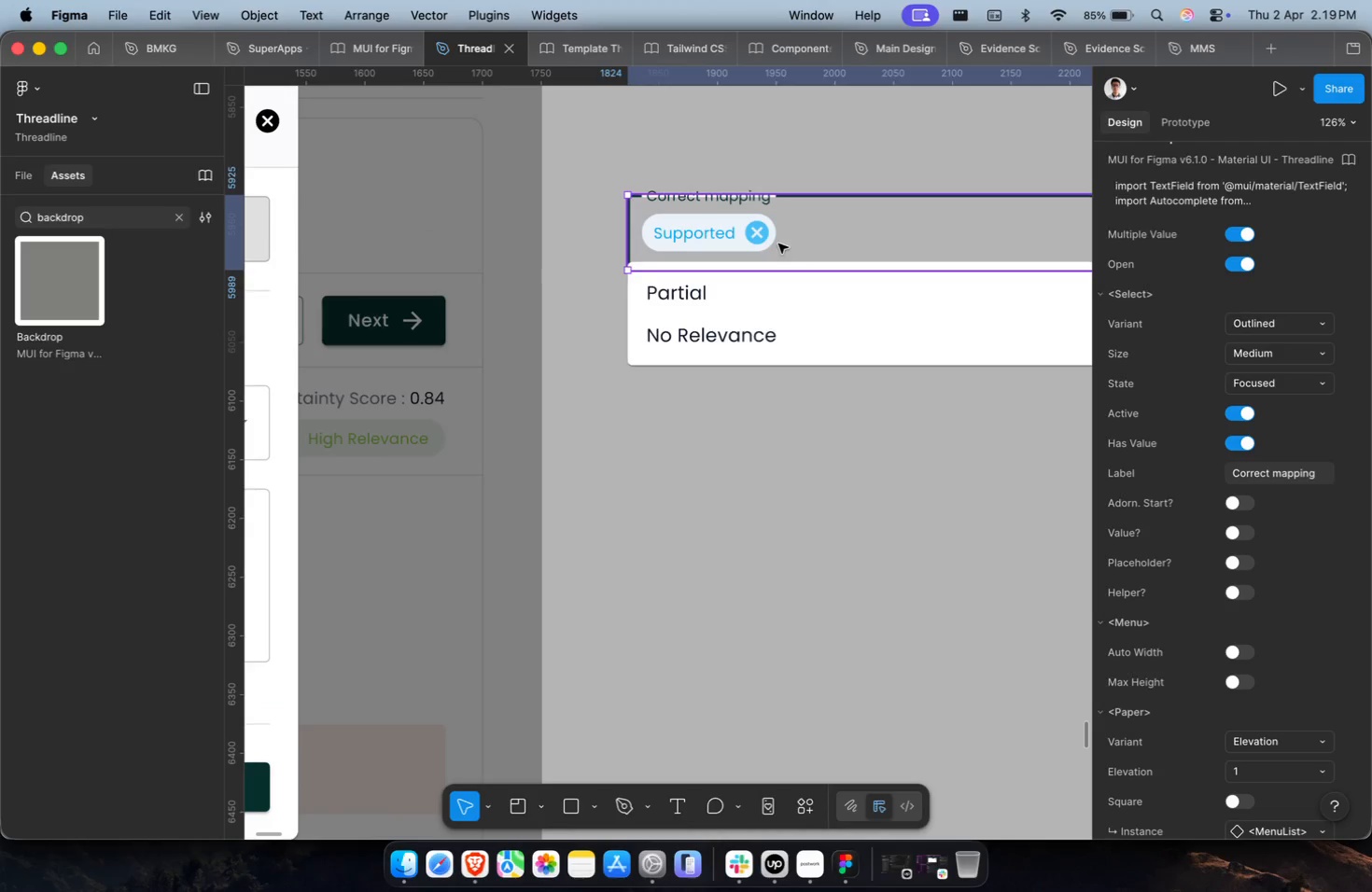 
left_click_drag(start_coordinate=[778, 244], to_coordinate=[731, 244])
 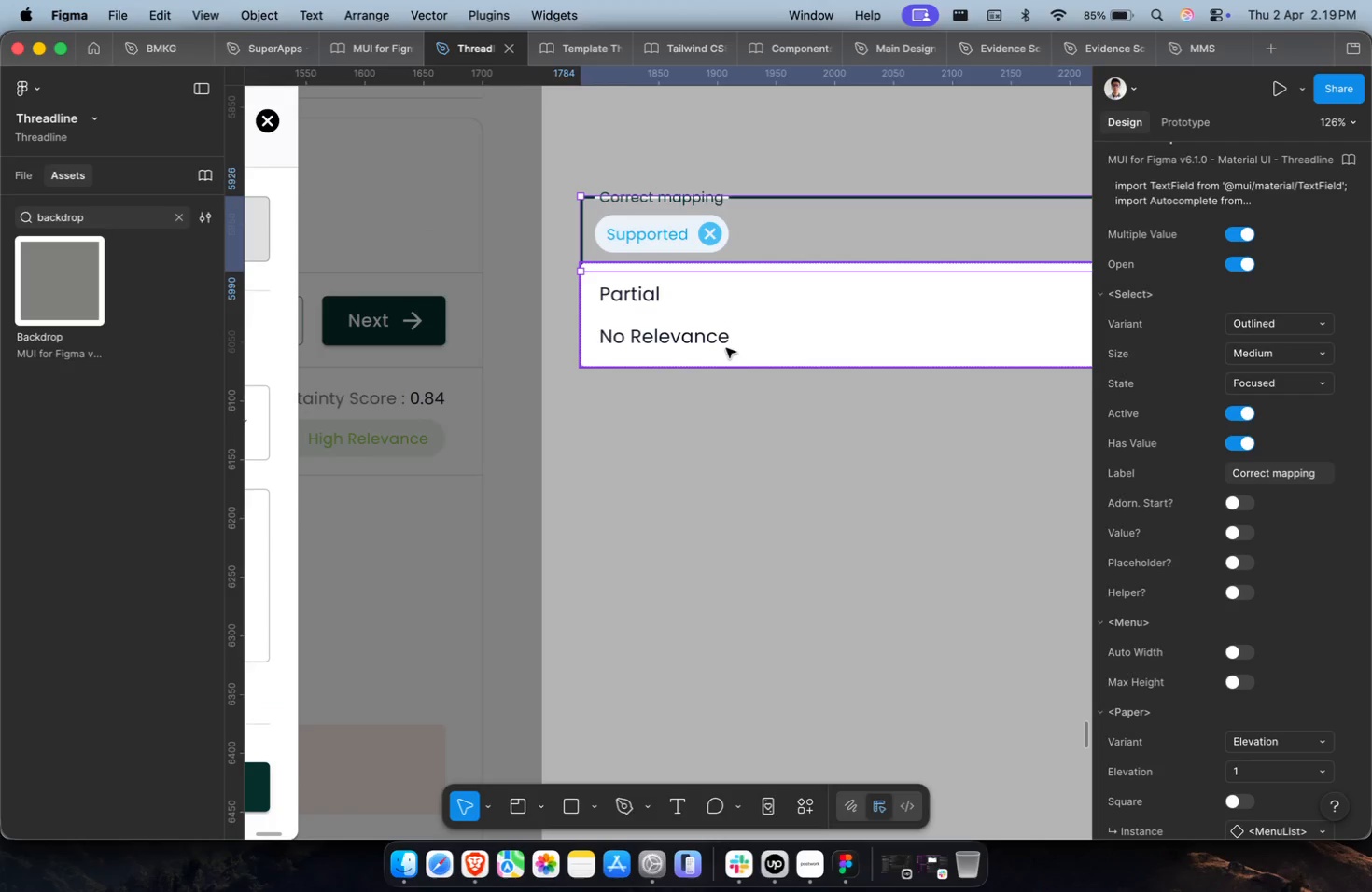 
left_click([730, 369])
 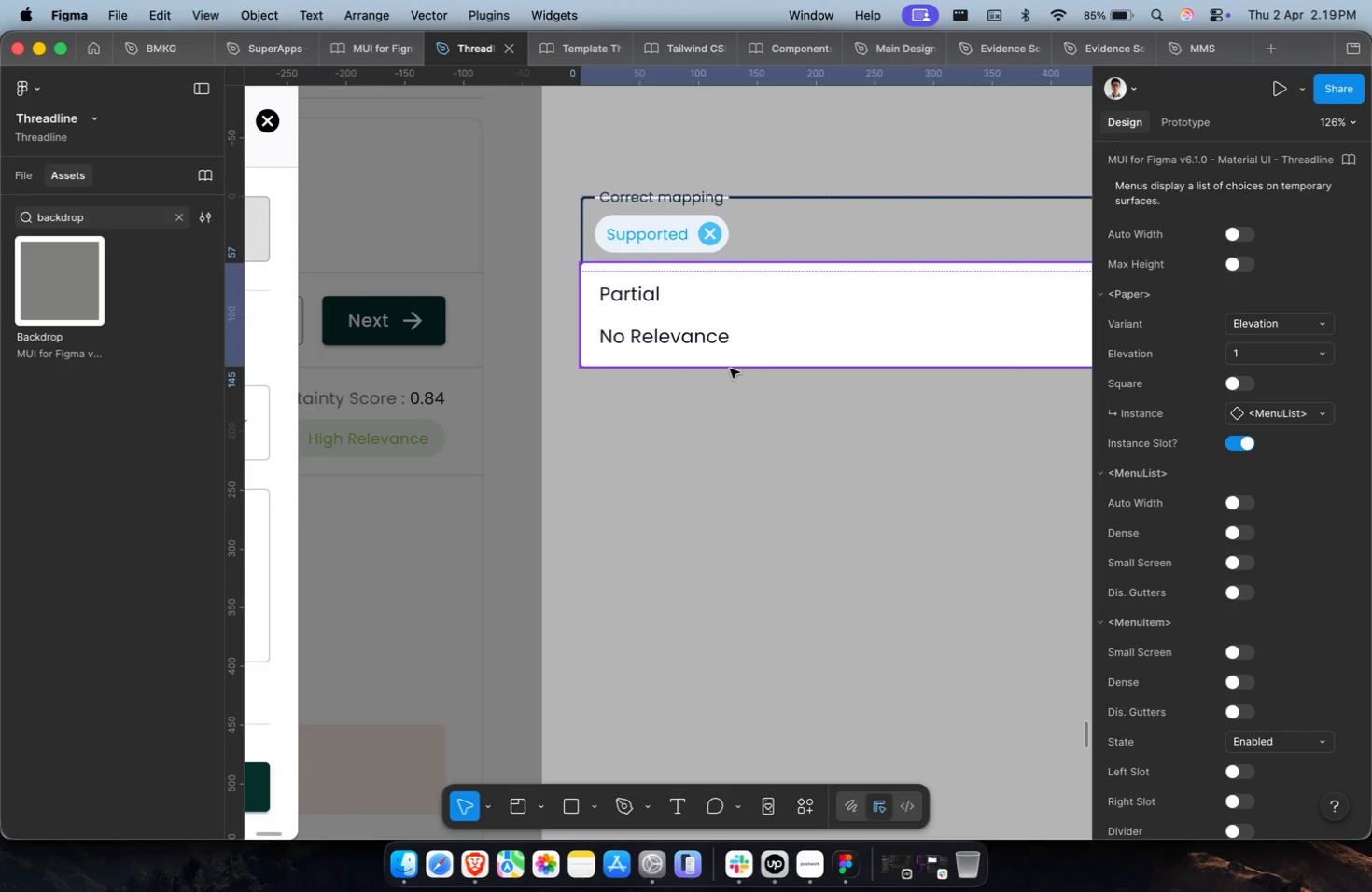 
double_click([718, 409])
 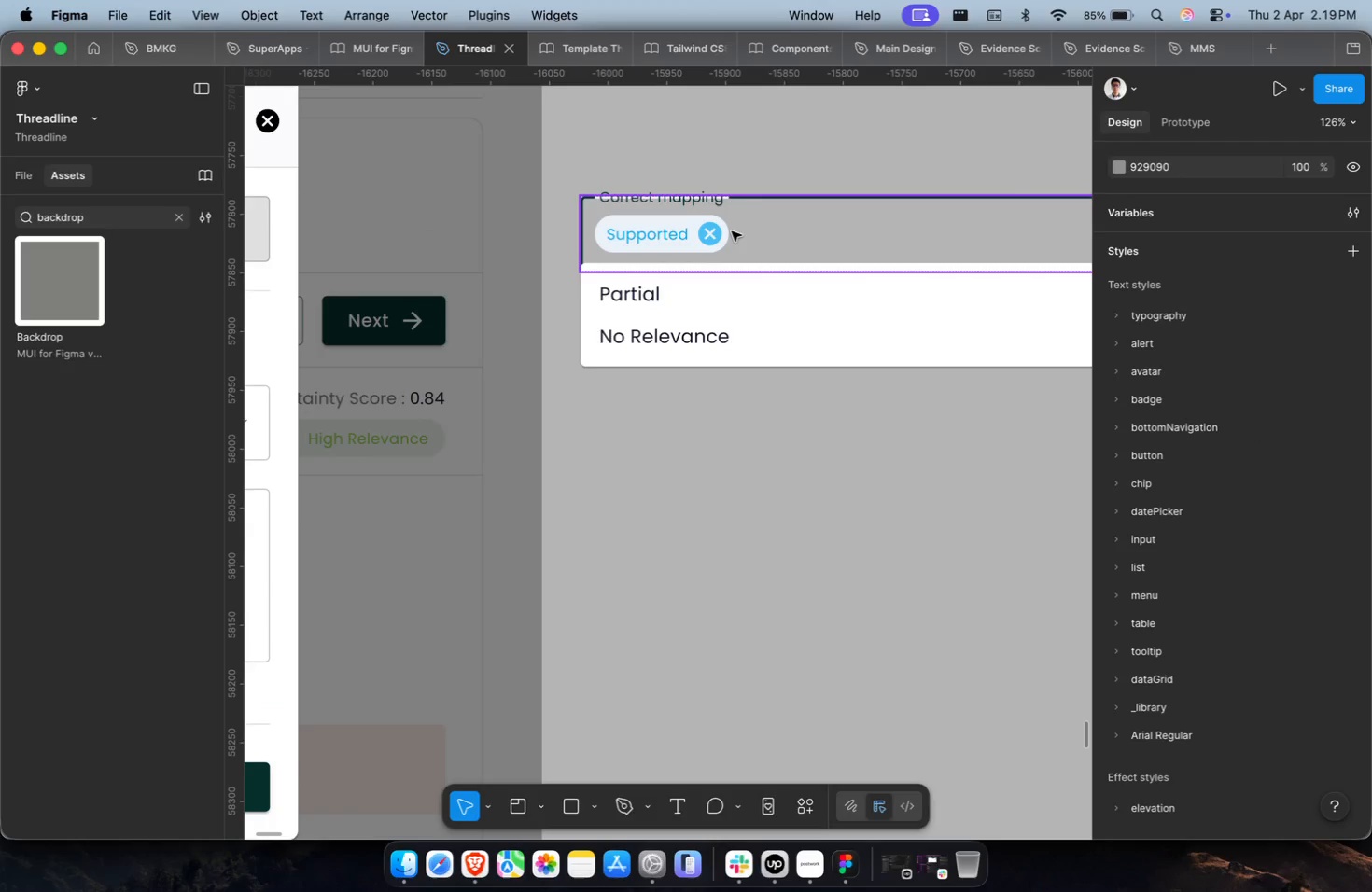 
triple_click([732, 231])
 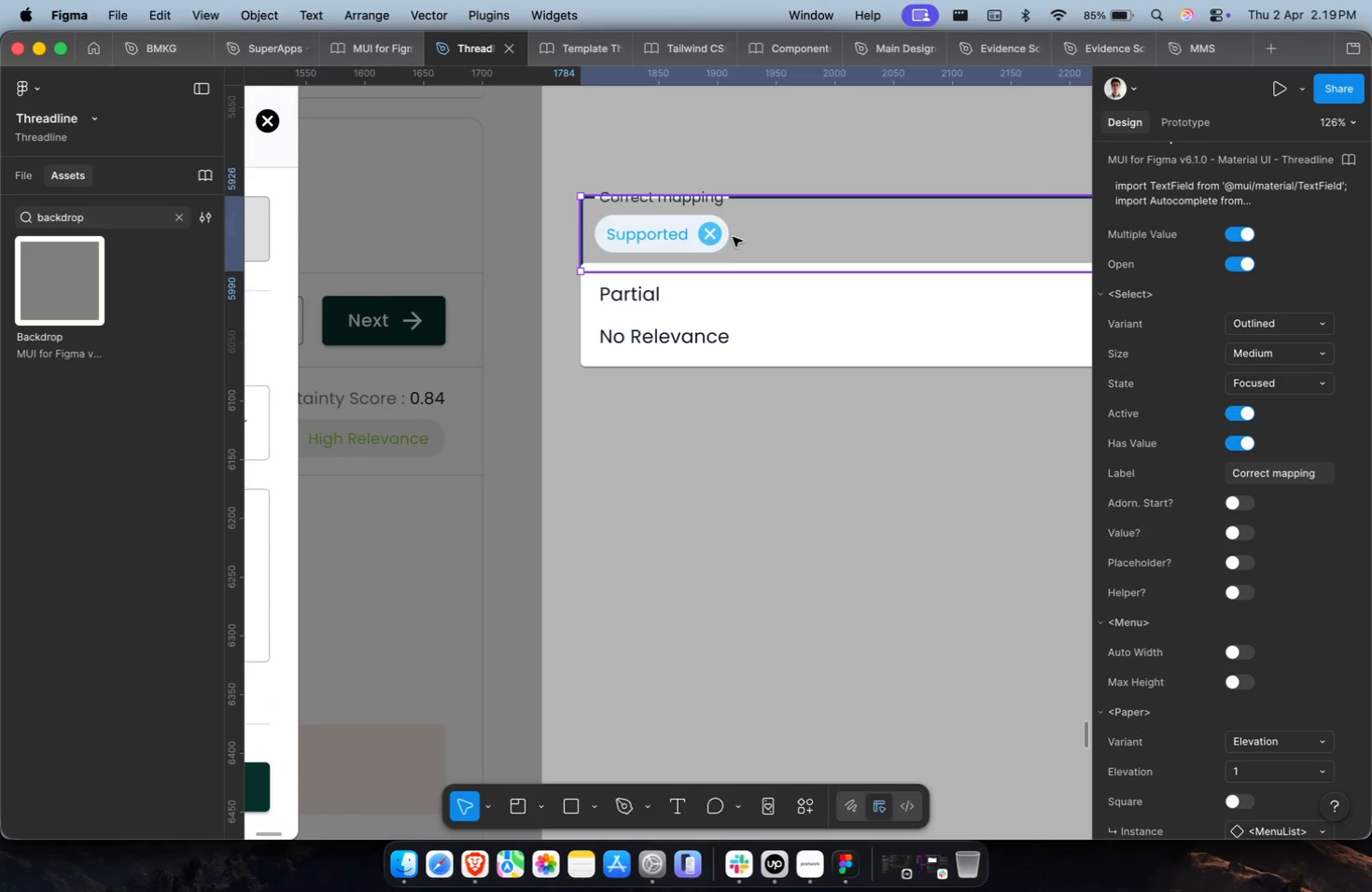 
hold_key(key=CommandLeft, duration=0.31)
 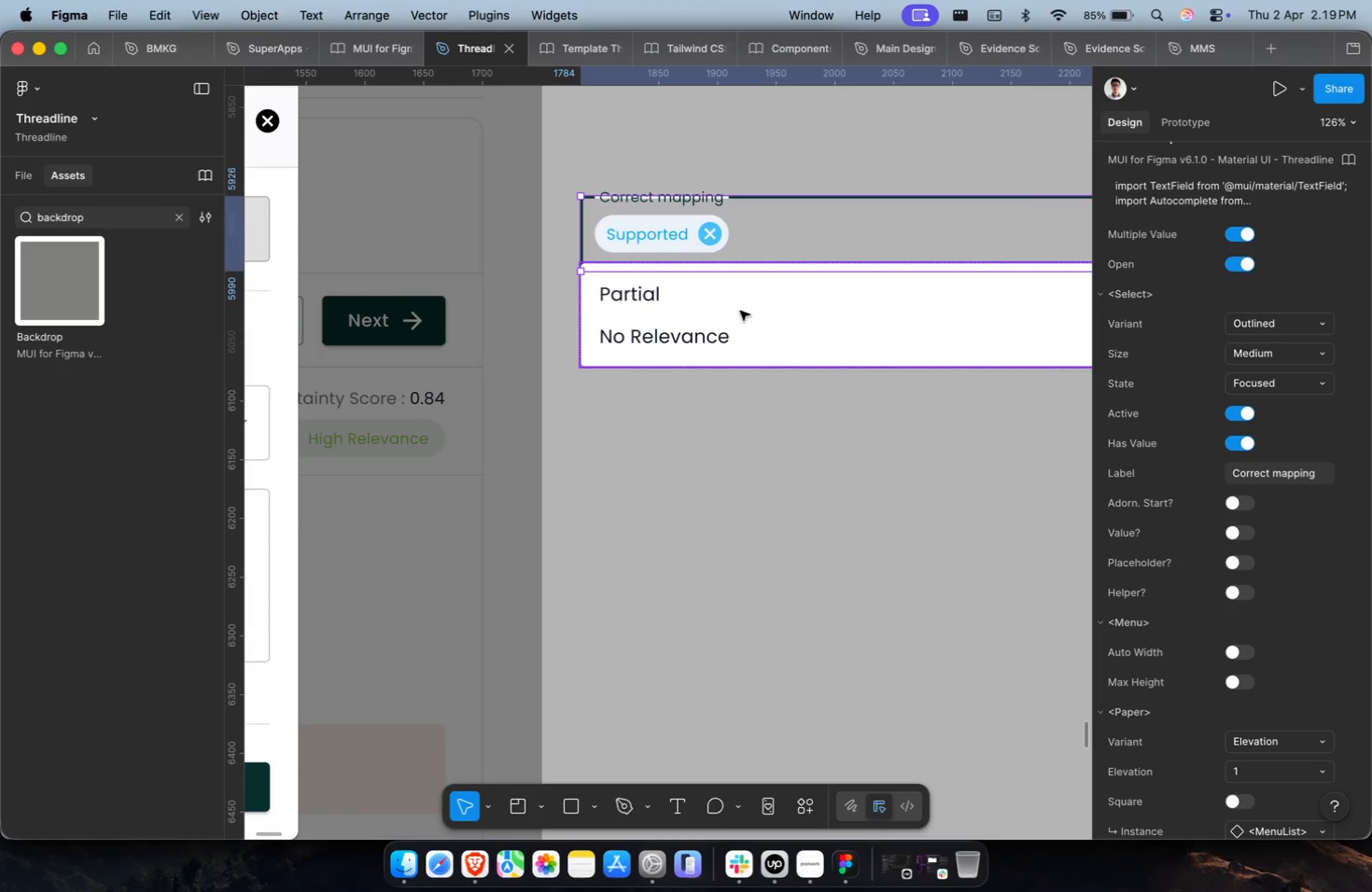 
left_click([740, 311])
 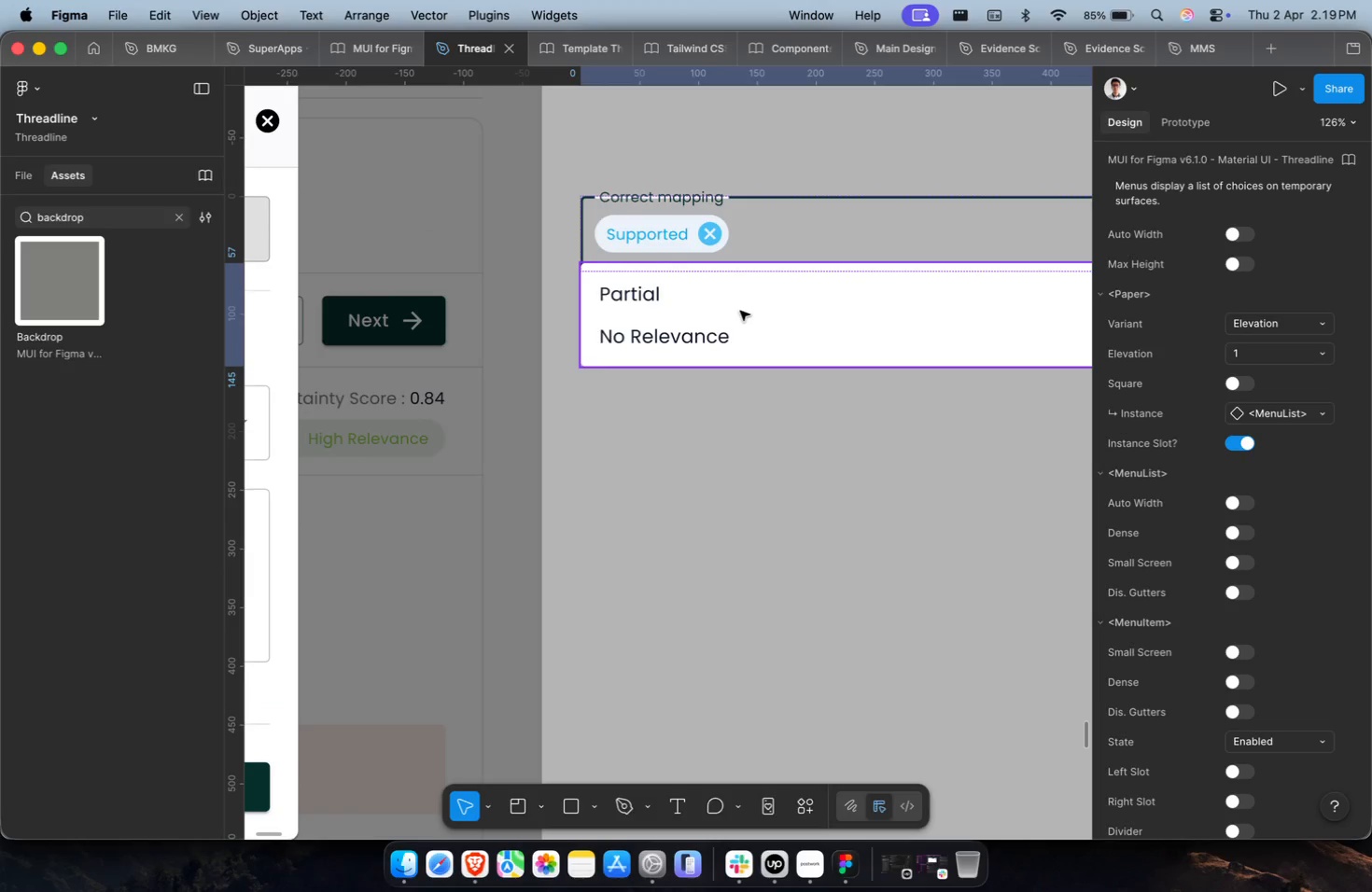 
left_click_drag(start_coordinate=[740, 311], to_coordinate=[740, 319])
 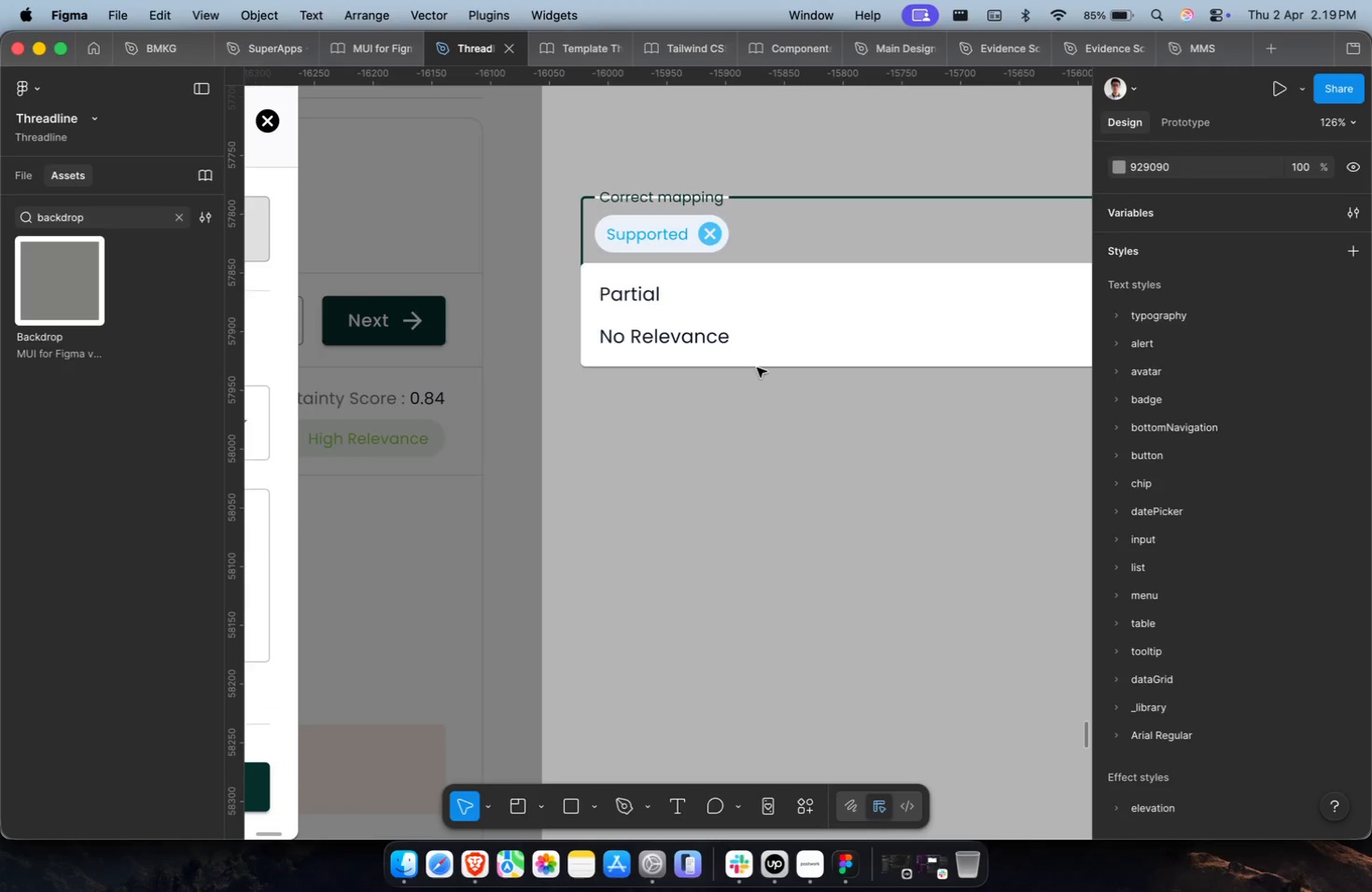 
left_click([761, 357])
 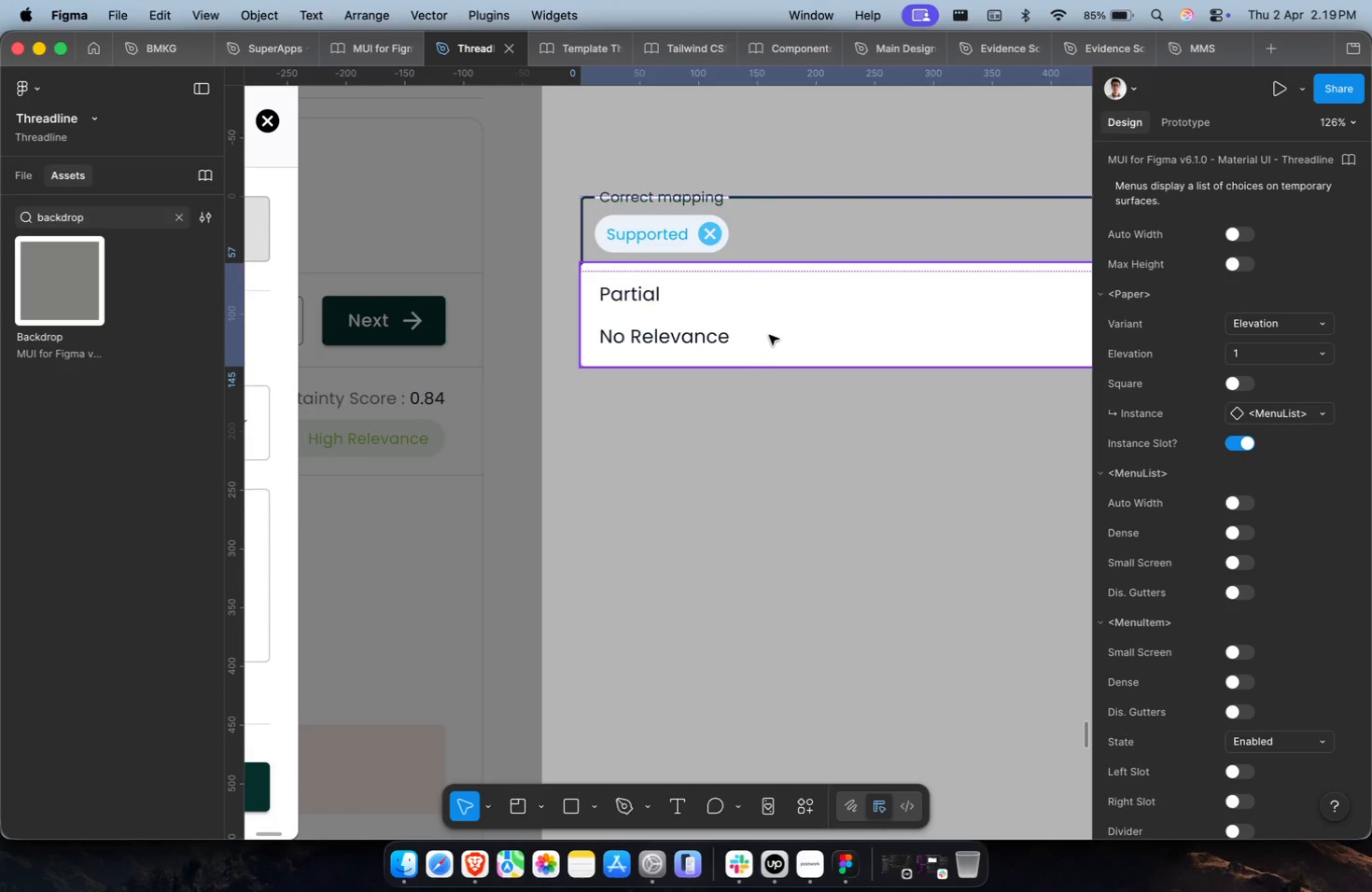 
left_click_drag(start_coordinate=[769, 332], to_coordinate=[767, 345])
 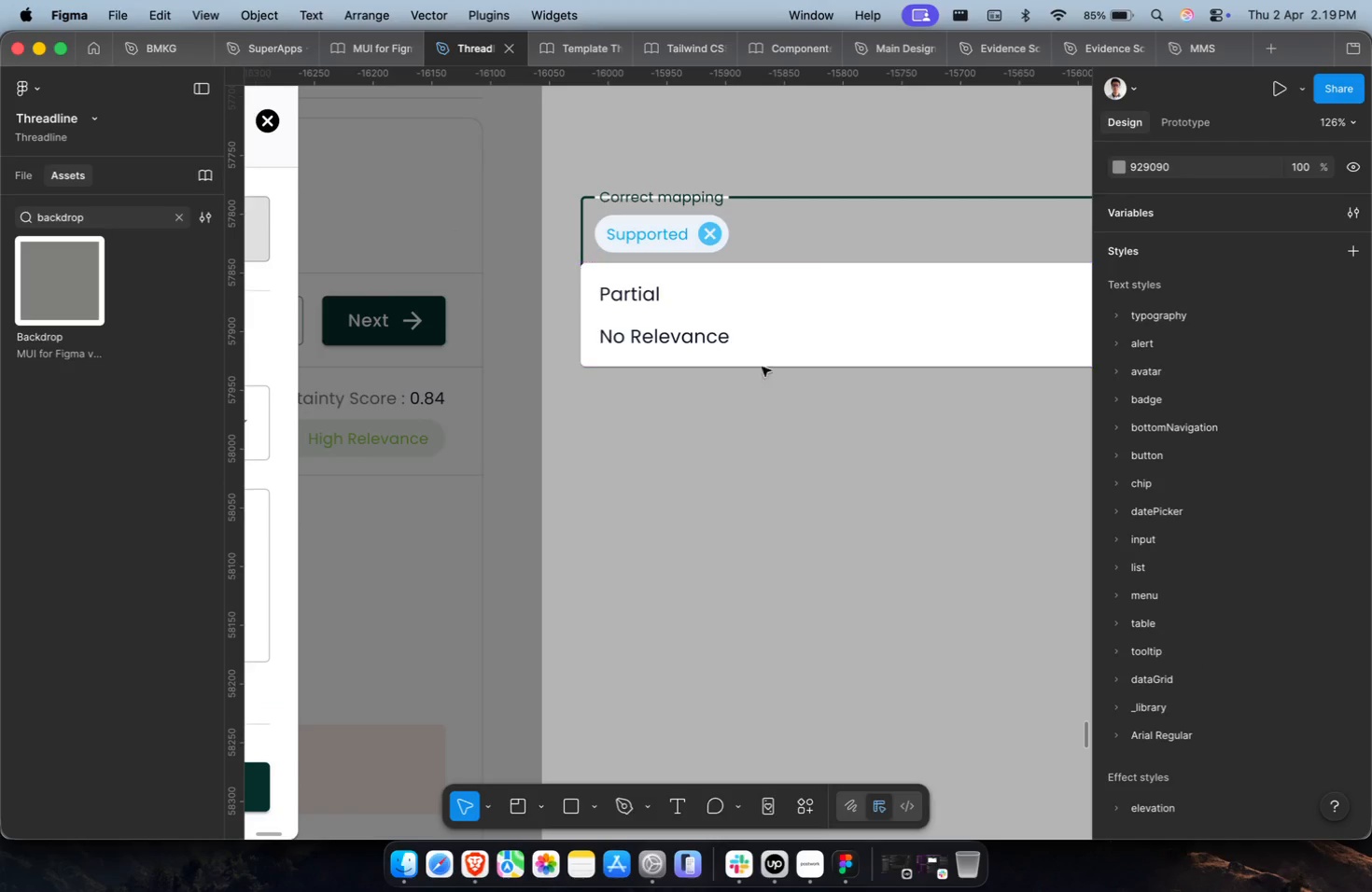 
left_click([763, 347])
 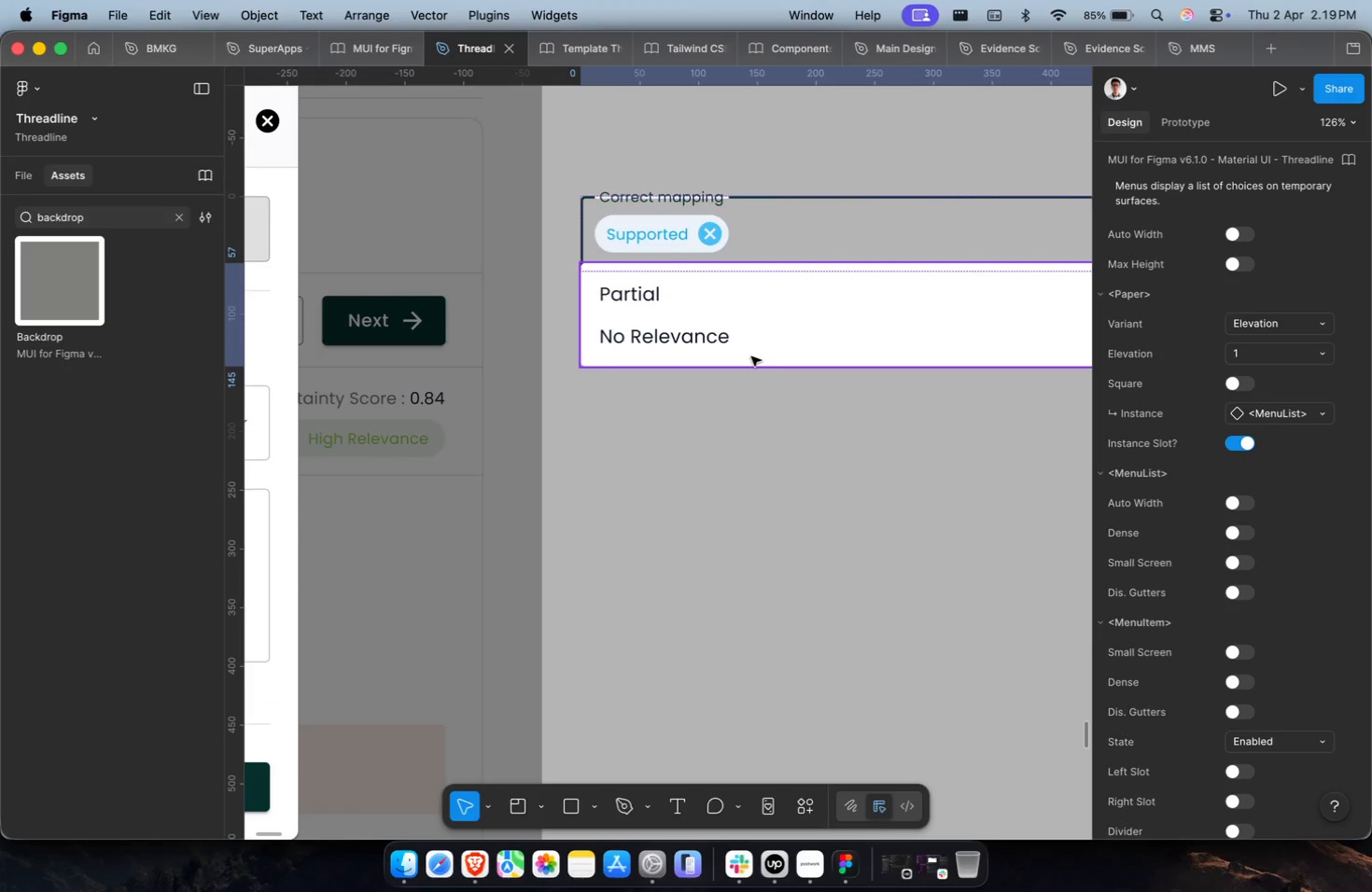 
key(Shift+ArrowUp)
 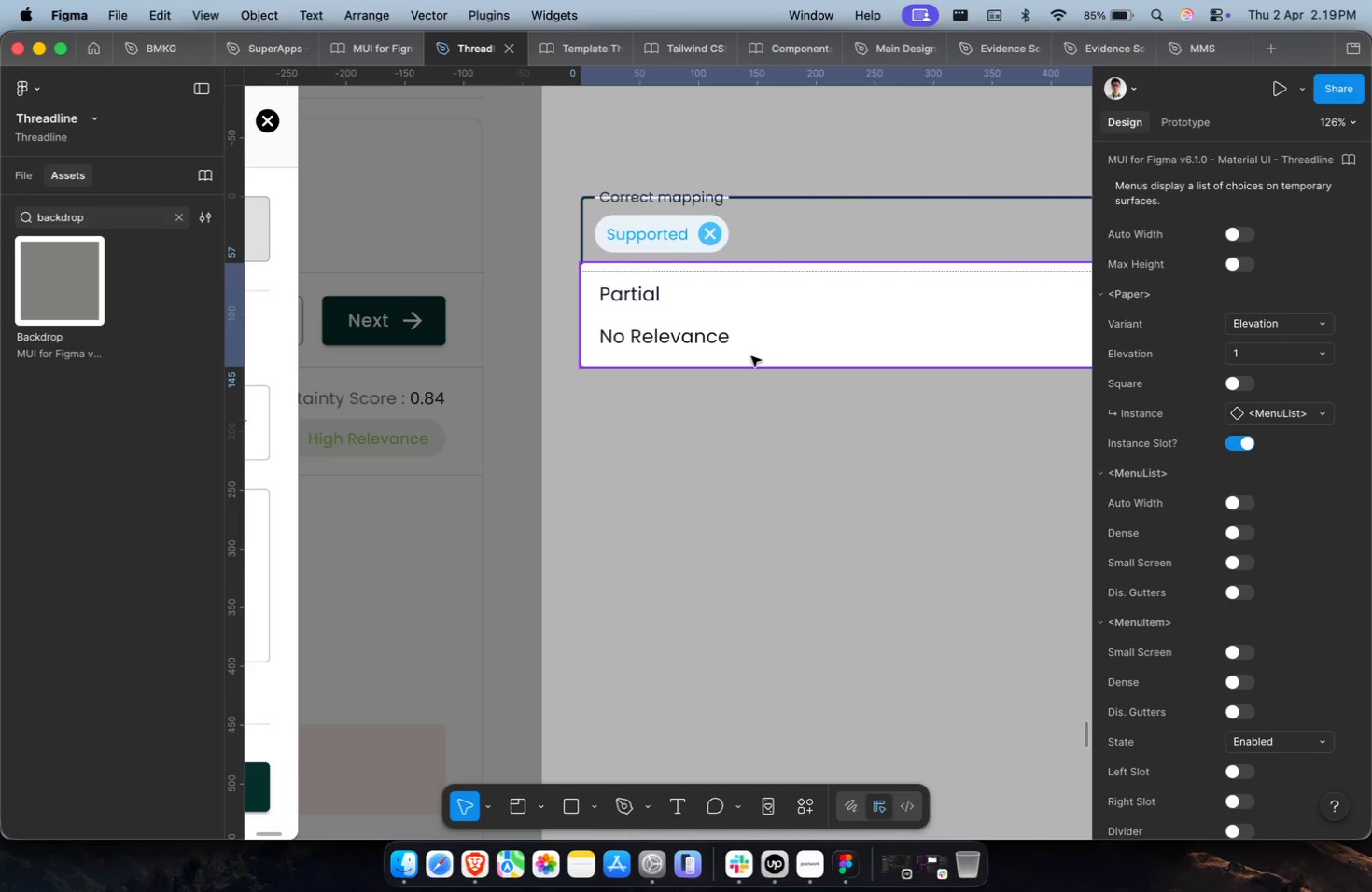 
key(Shift+ArrowUp)
 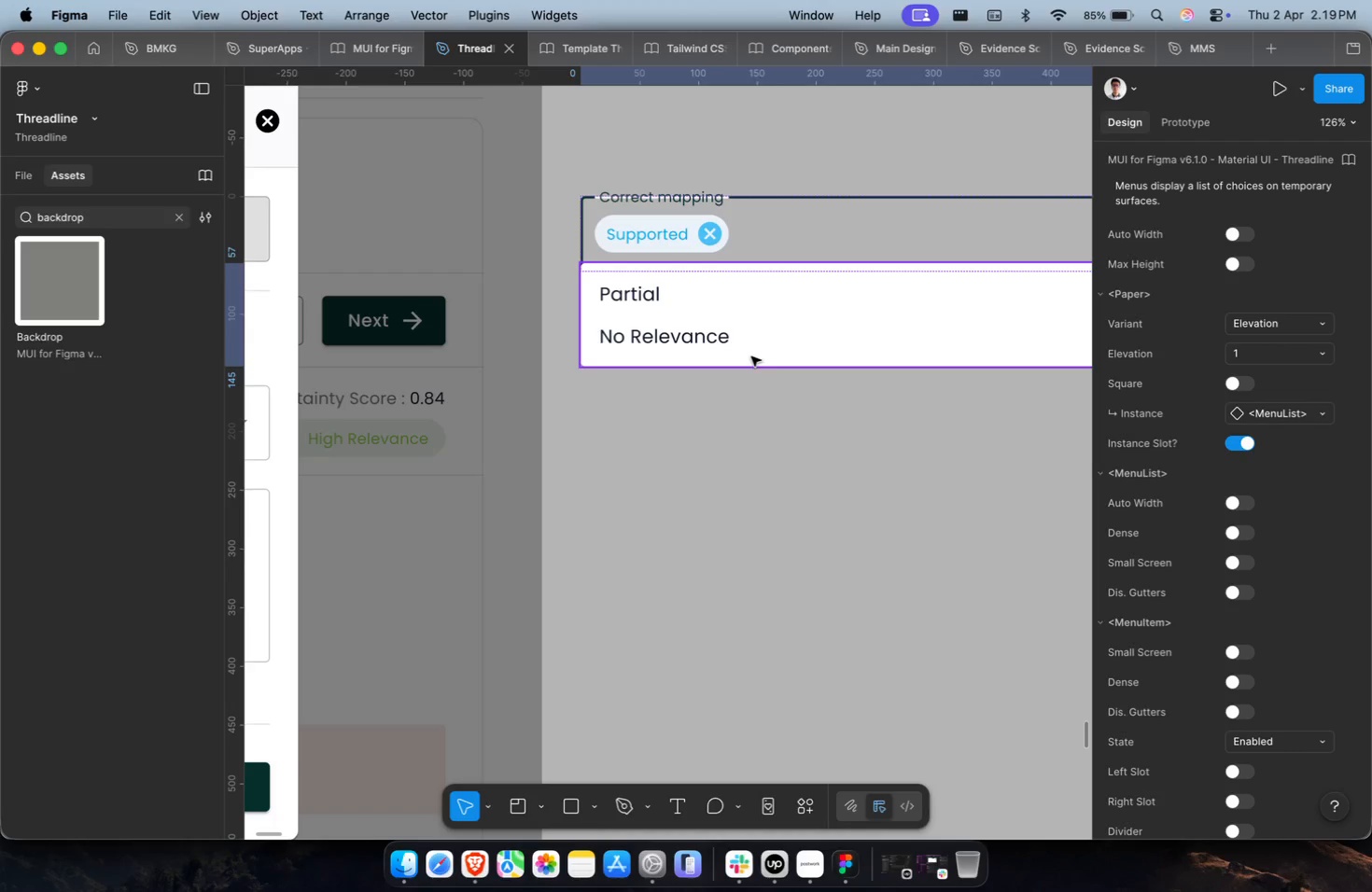 
left_click([737, 432])
 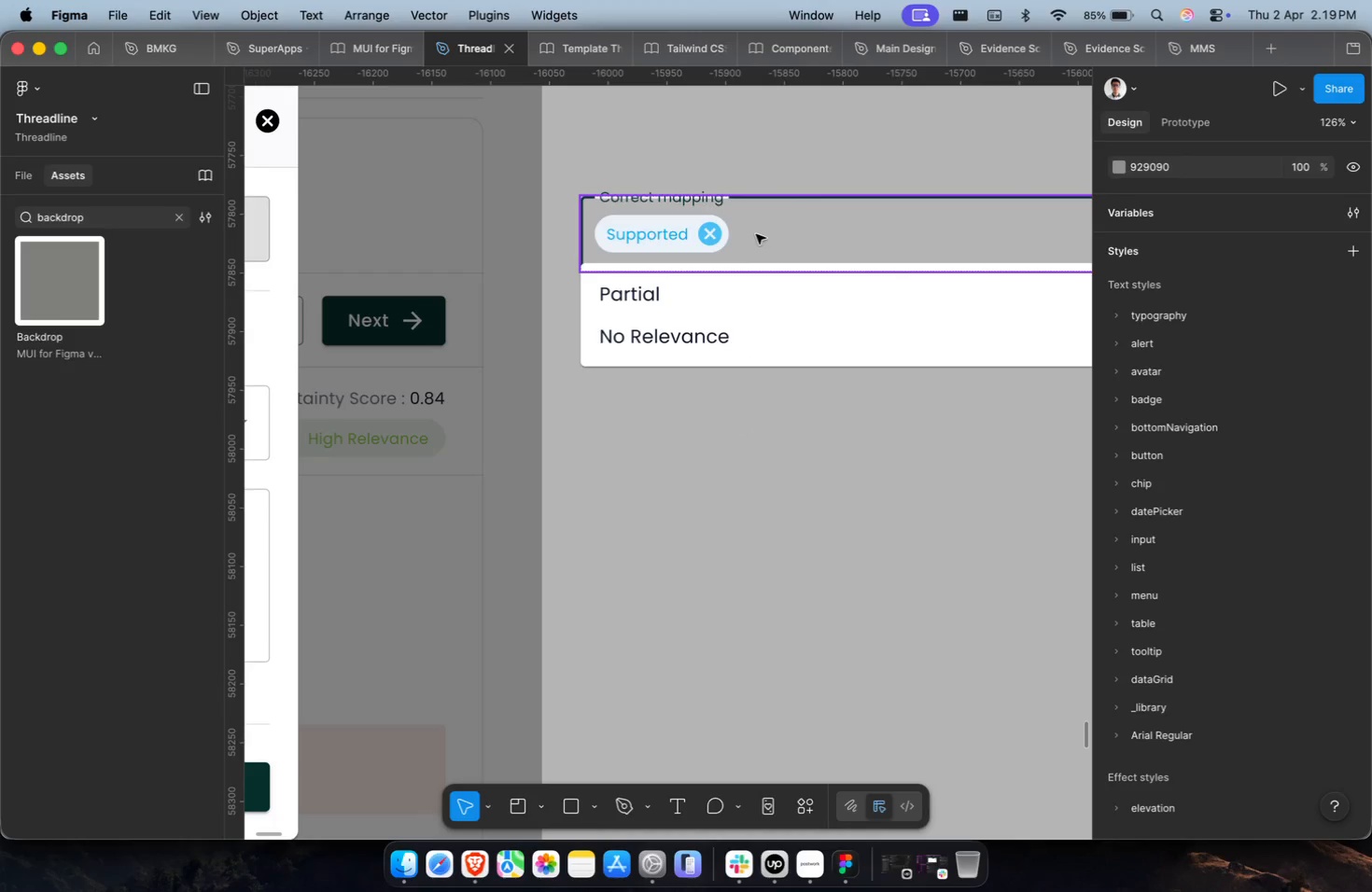 
double_click([756, 232])
 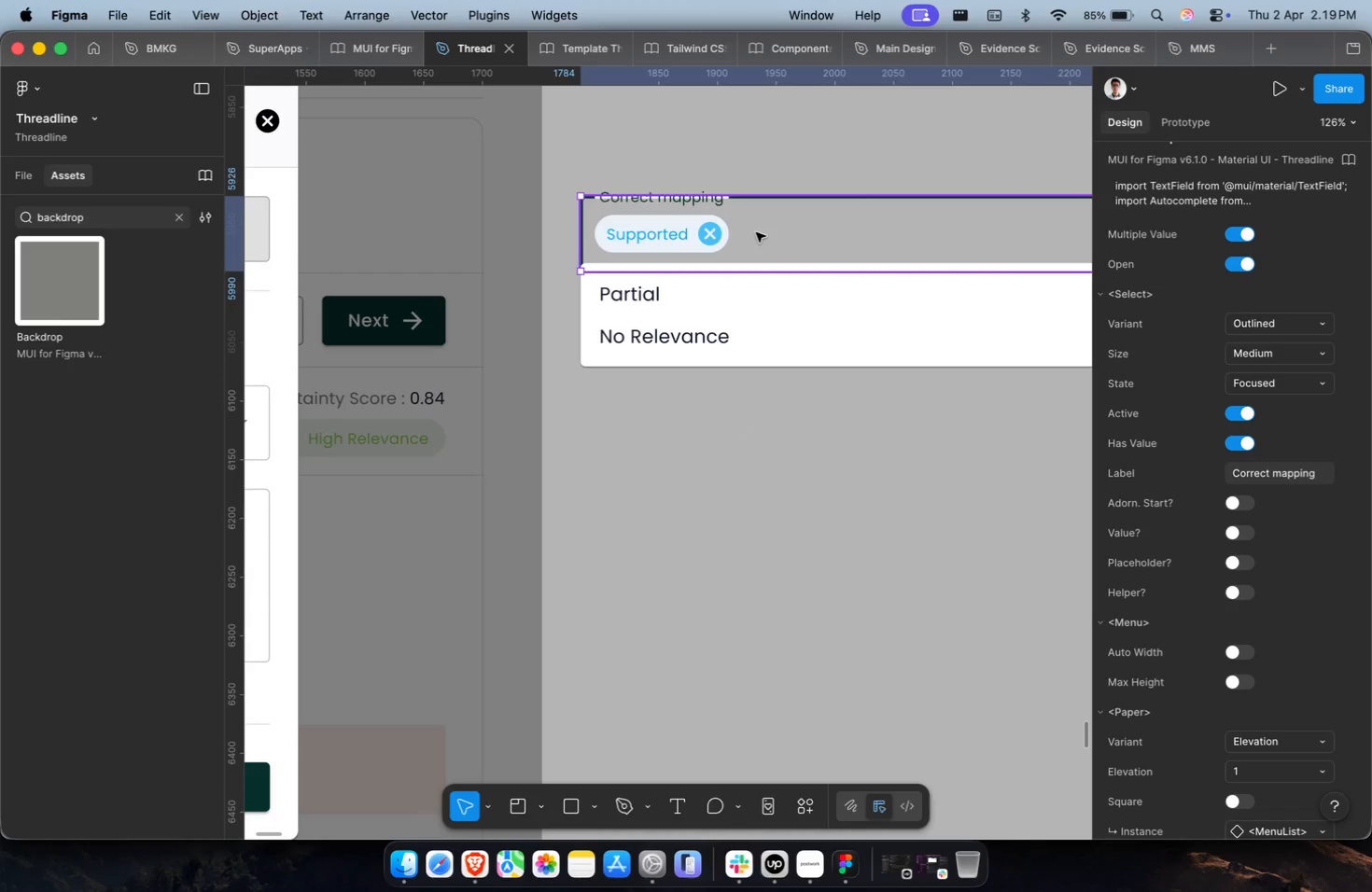 
key(Meta+CommandLeft)
 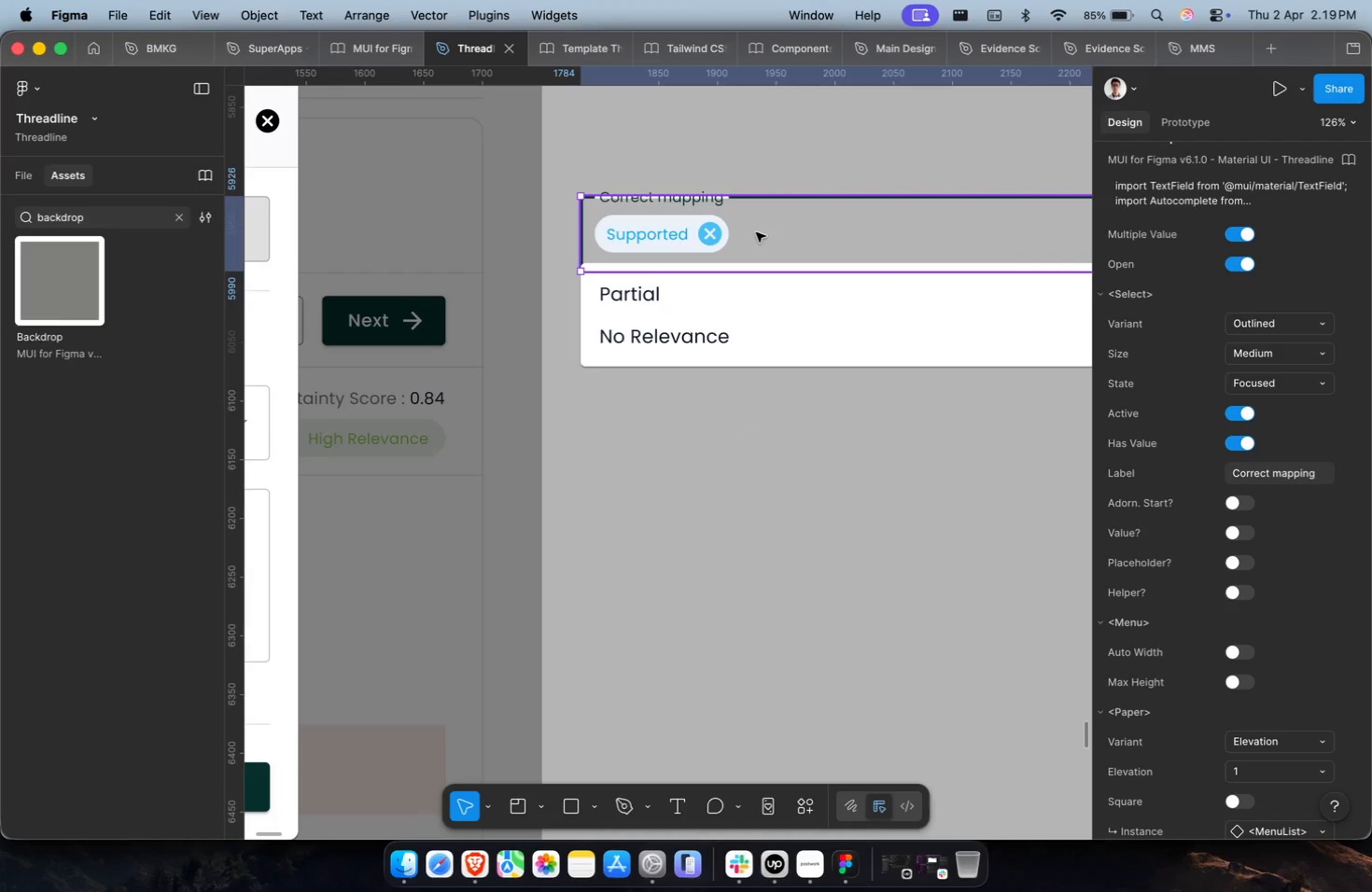 
wait(9.34)
 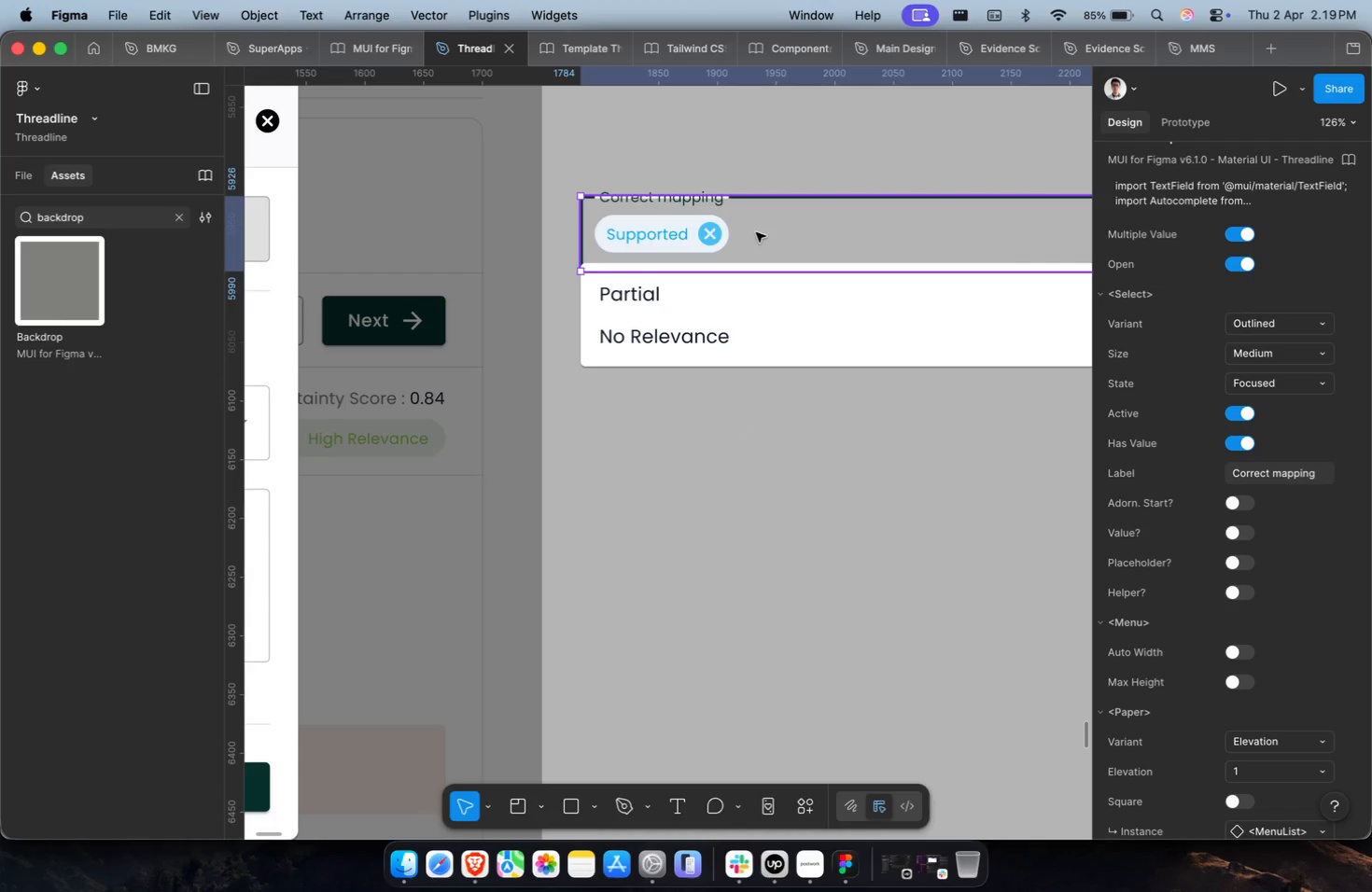 
hold_key(key=CommandLeft, duration=1.03)
scroll: coordinate [756, 232], scroll_direction: down, amount: 14.0
 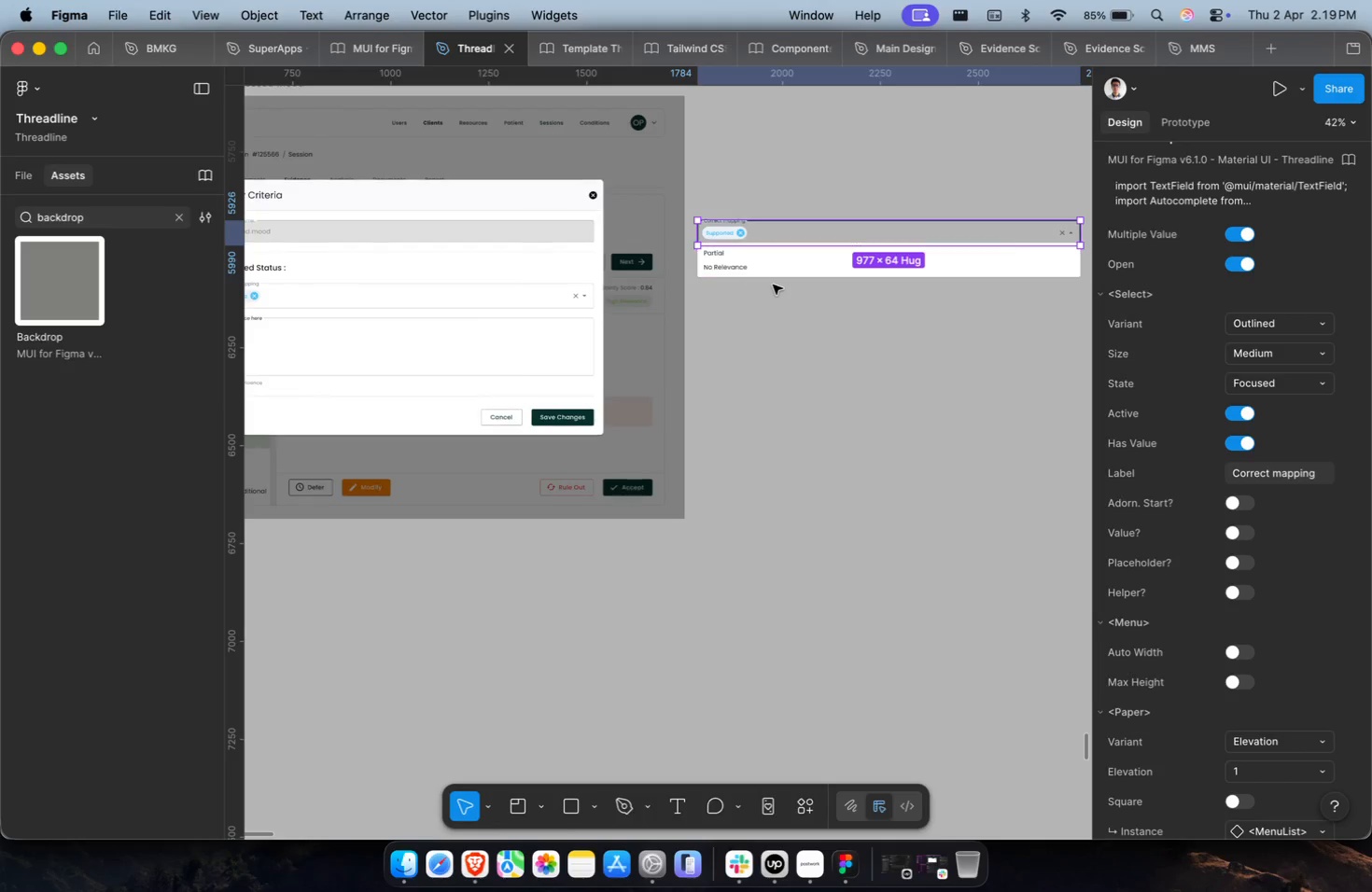 
left_click([781, 258])
 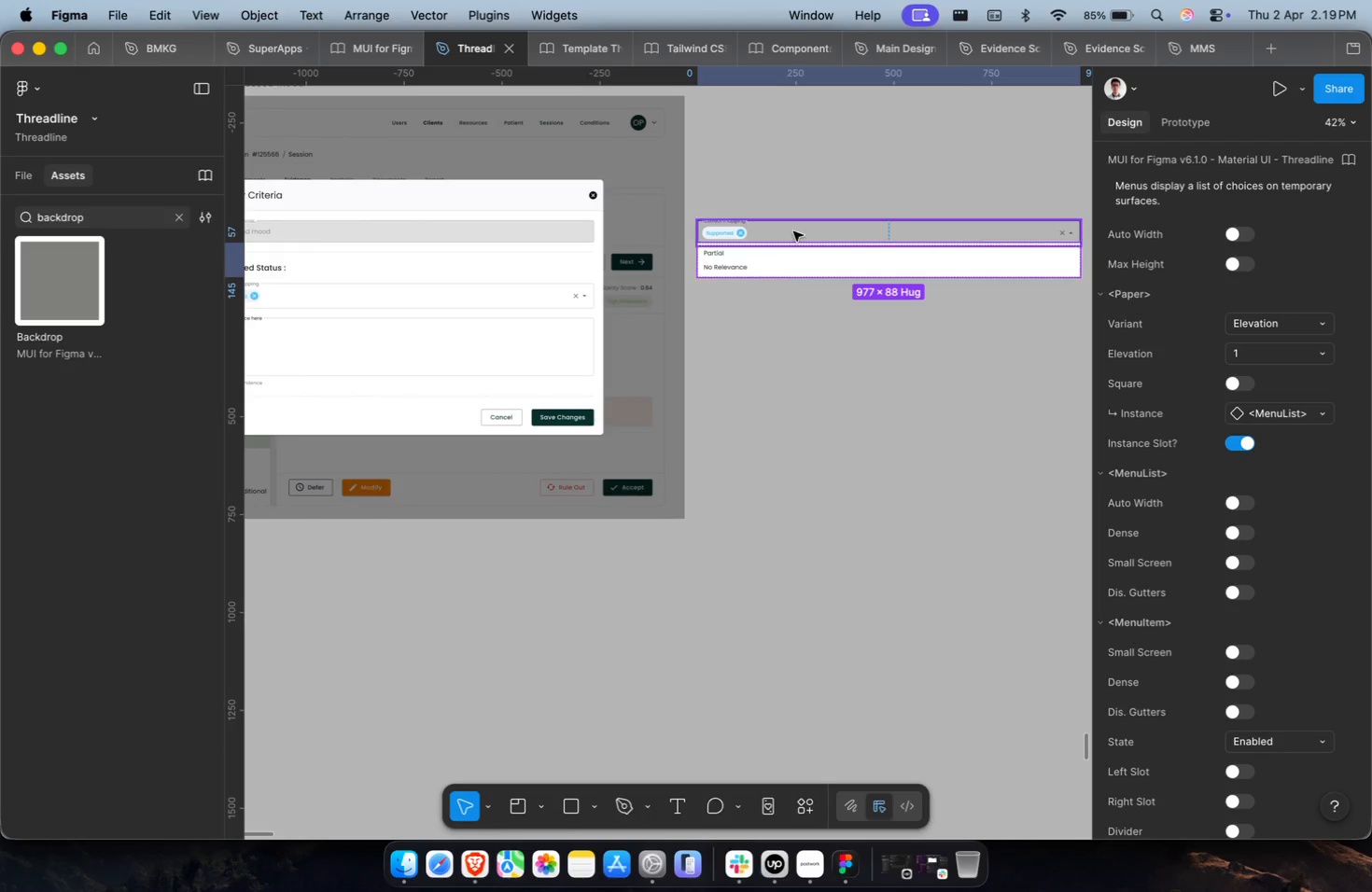 
double_click([795, 228])
 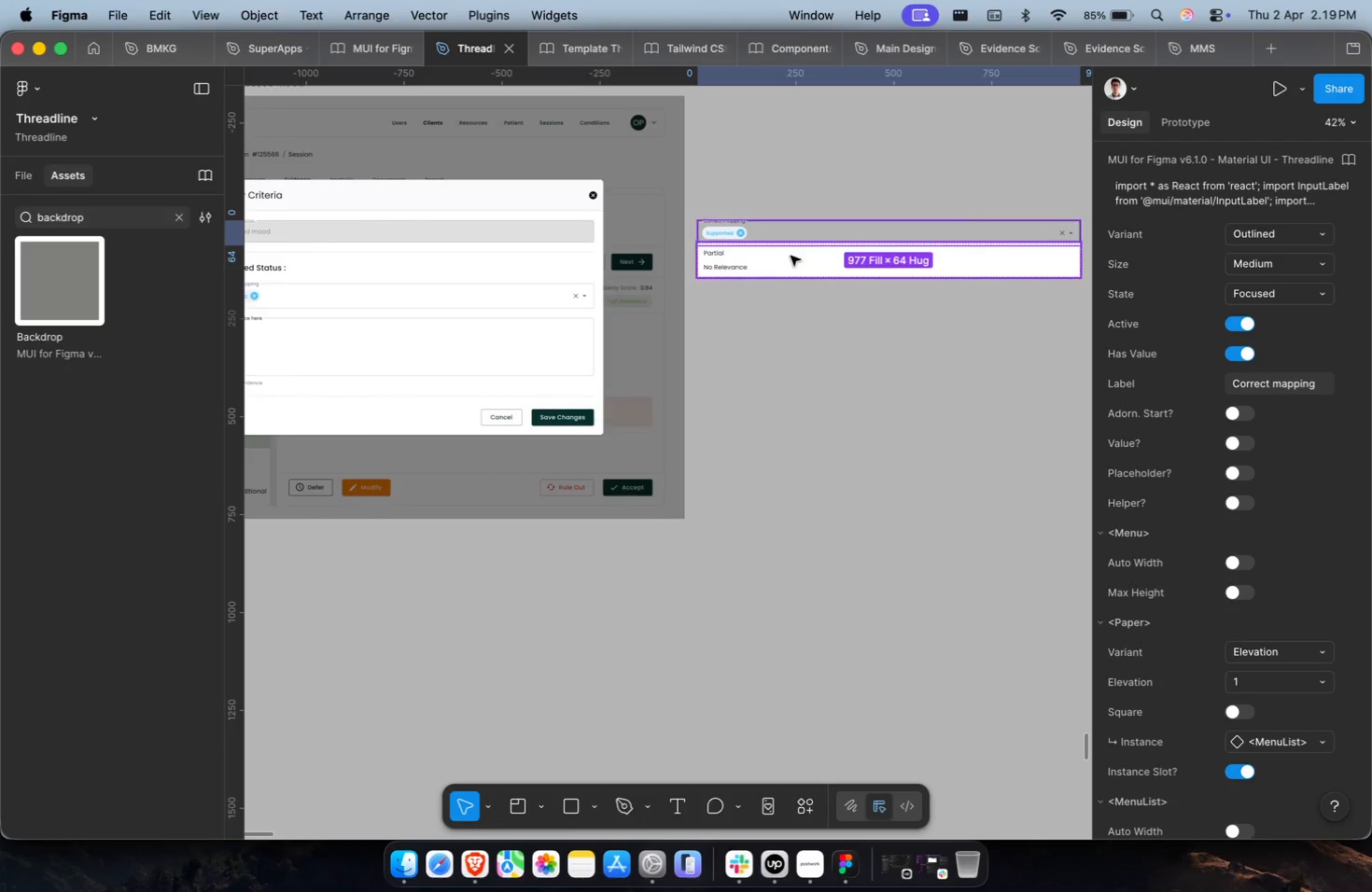 
left_click([794, 268])
 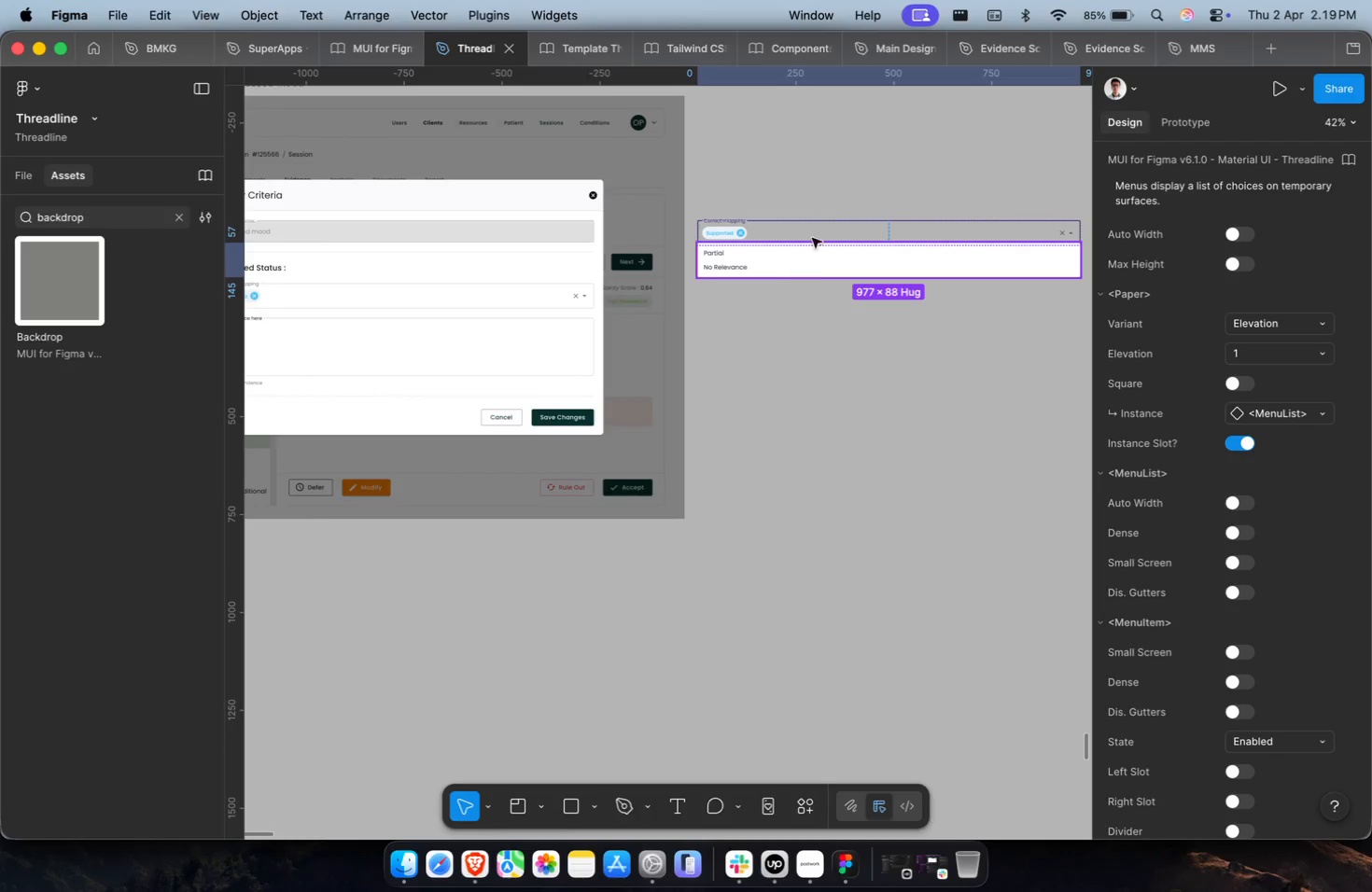 
double_click([815, 234])
 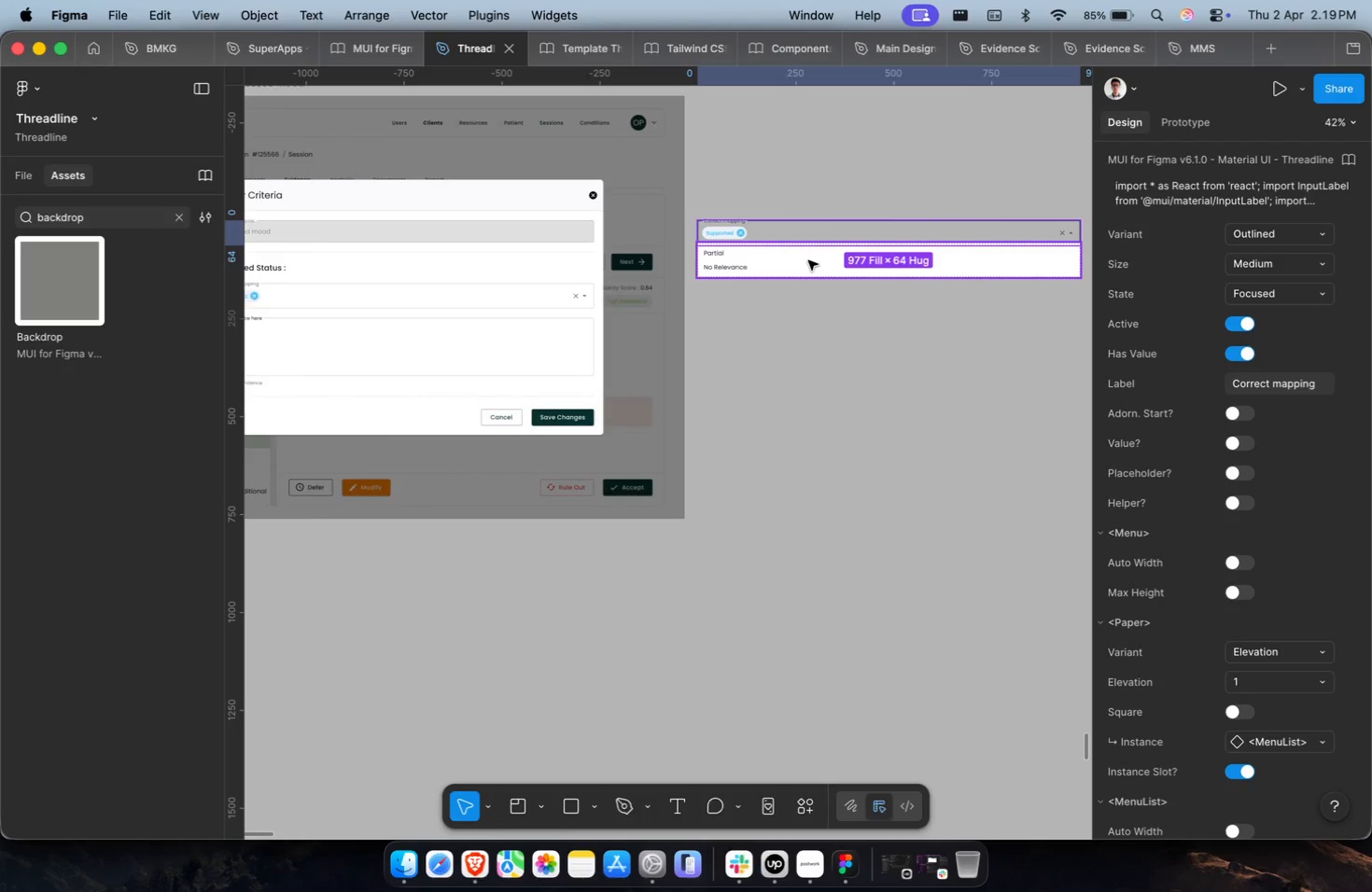 
triple_click([808, 262])
 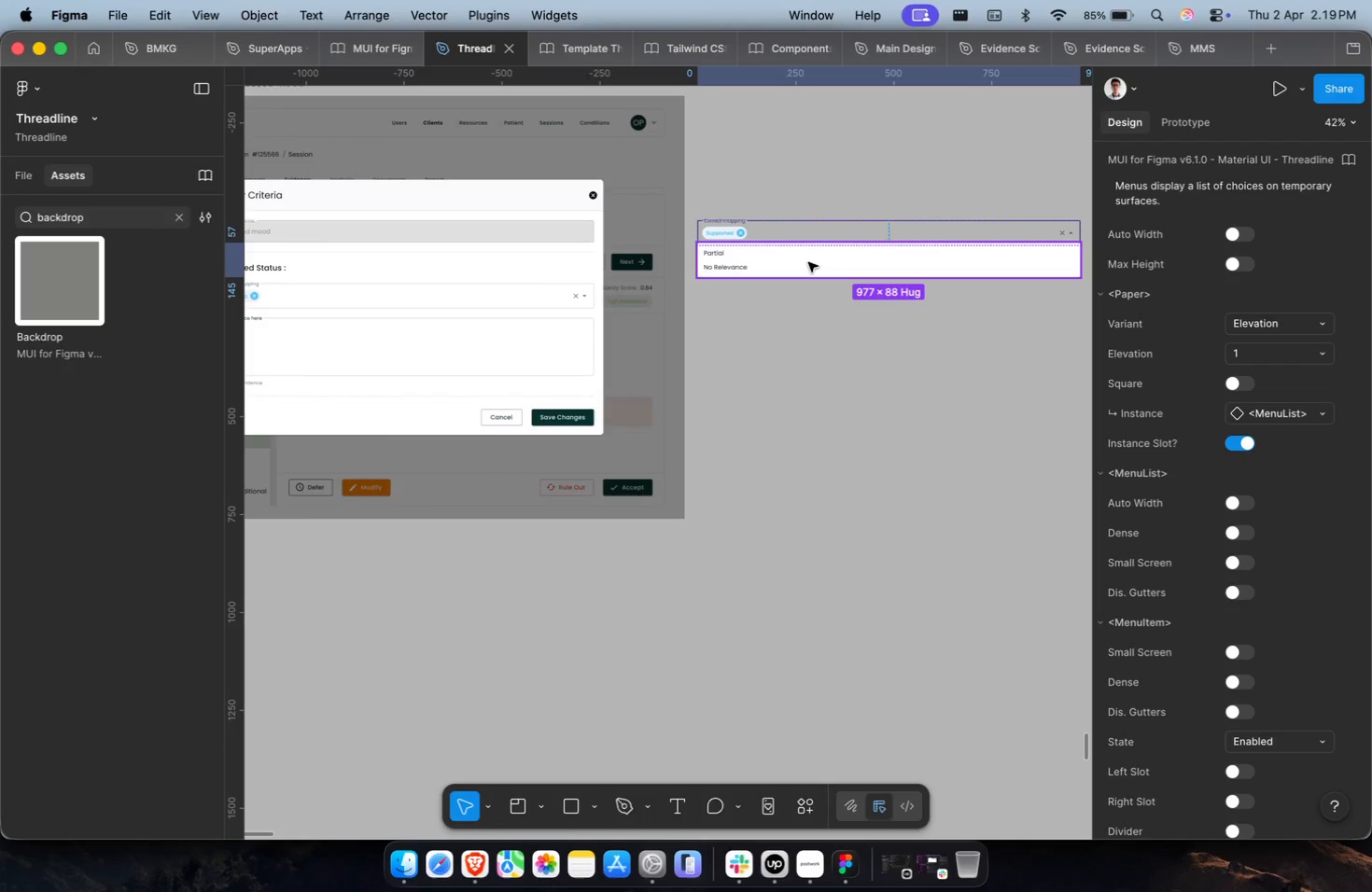 
hold_key(key=CommandLeft, duration=0.8)
hold_key(key=ShiftLeft, duration=0.38)
scroll: coordinate [808, 262], scroll_direction: down, amount: 15.0
 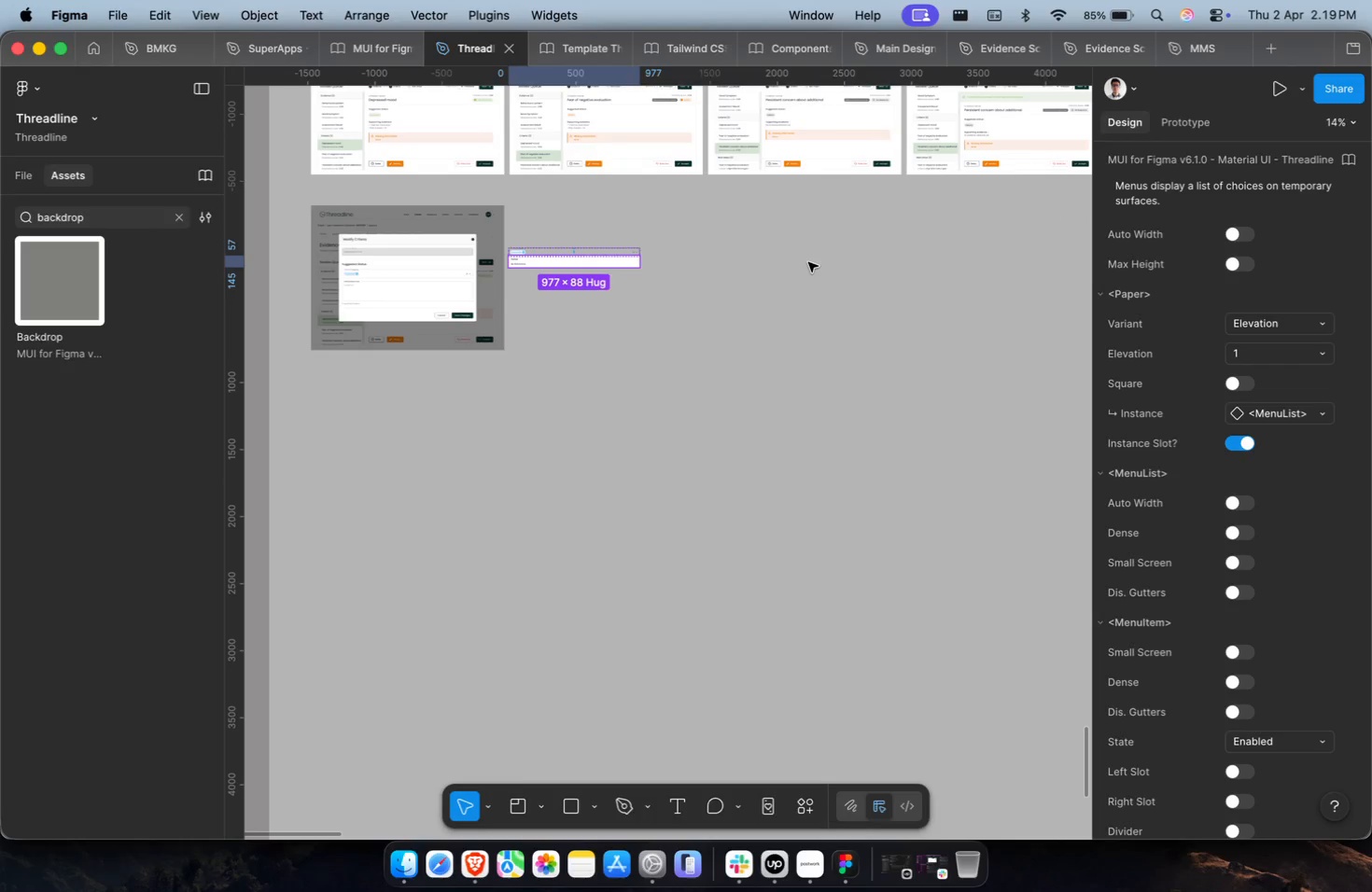 
scroll: coordinate [808, 262], scroll_direction: up, amount: 2.0
 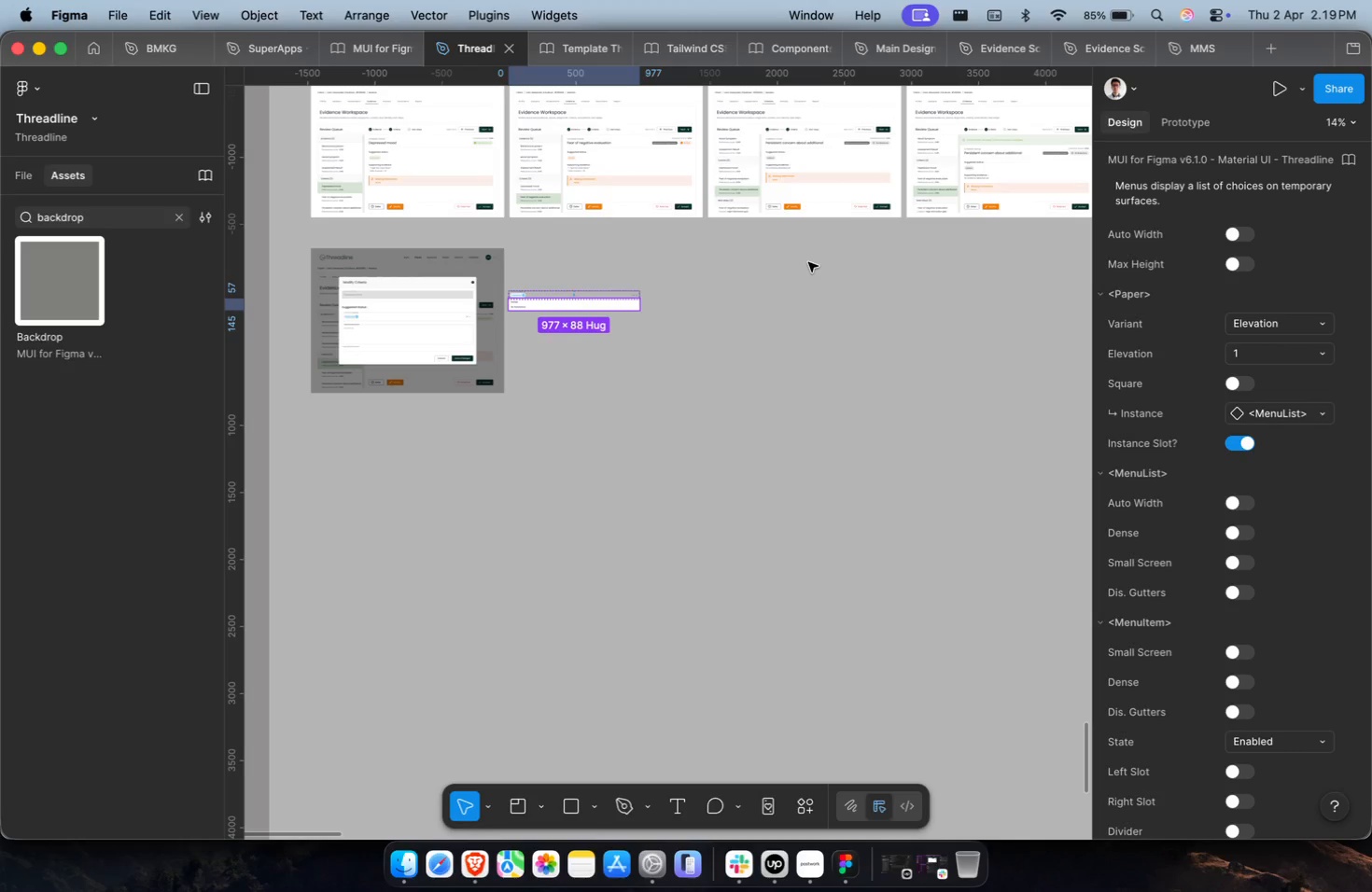 
scroll: coordinate [808, 262], scroll_direction: down, amount: 3.0
 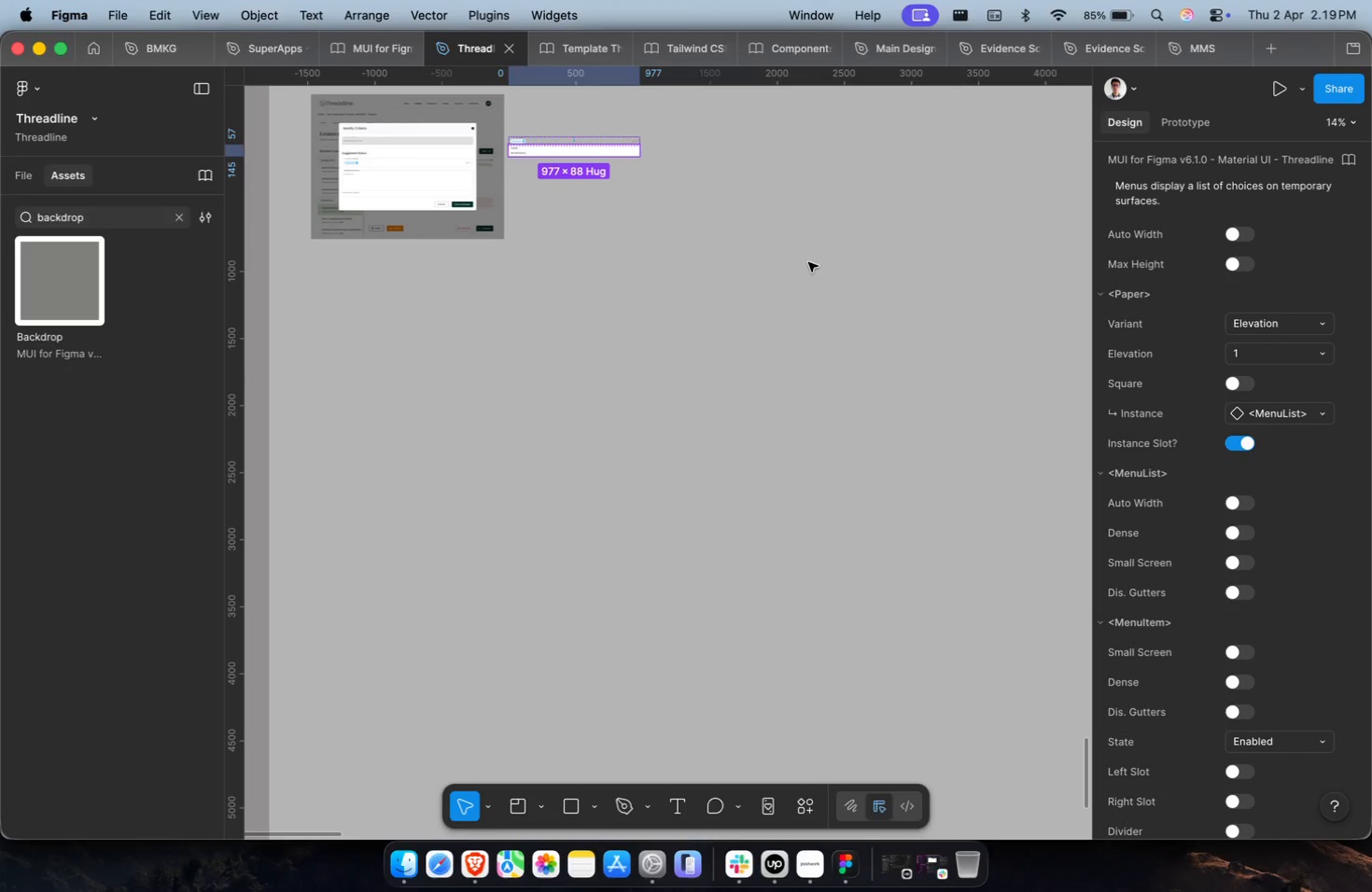 
wait(9.03)
 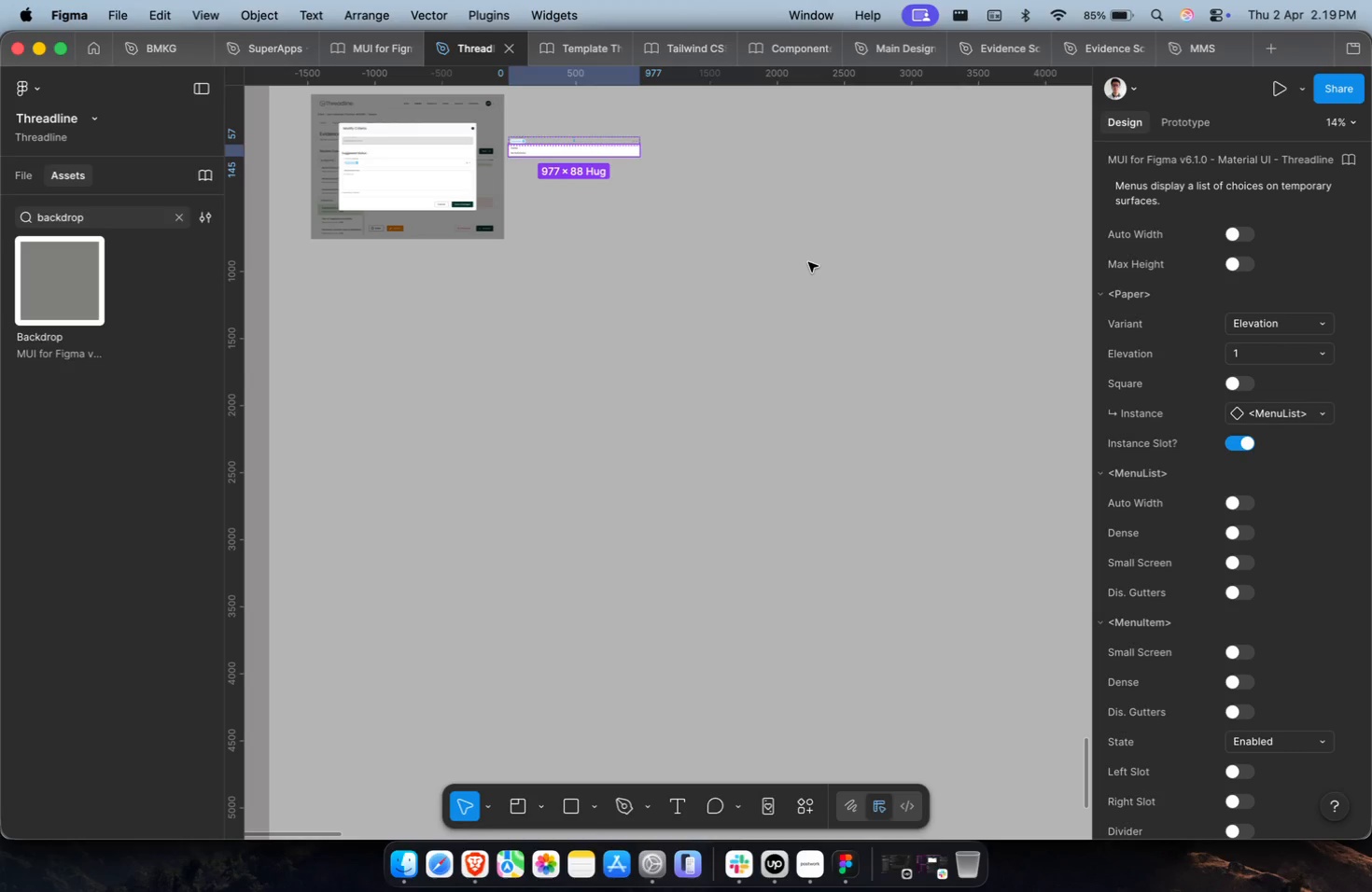 
scroll: coordinate [807, 282], scroll_direction: down, amount: 2.0
 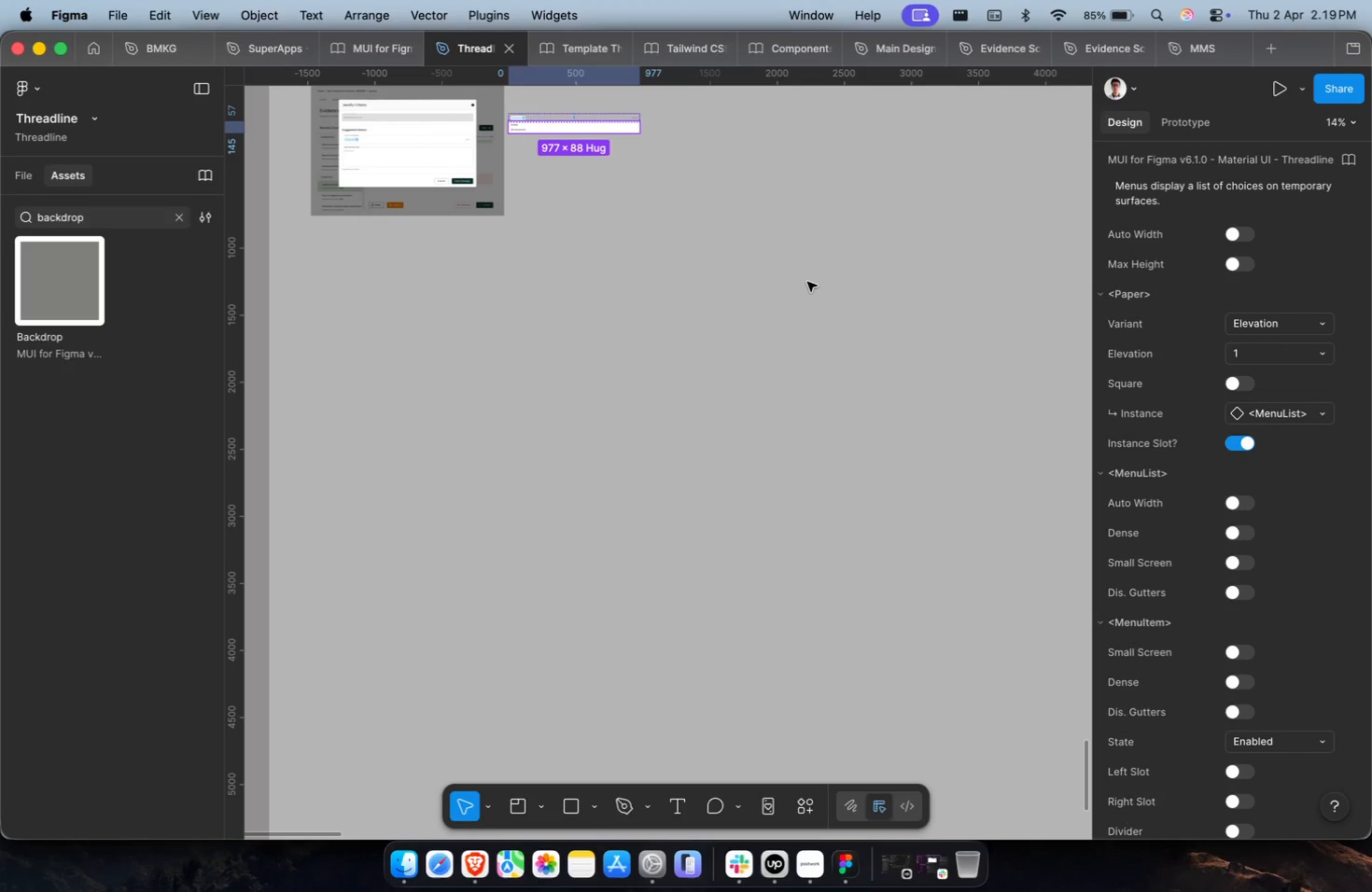 
wait(5.51)
 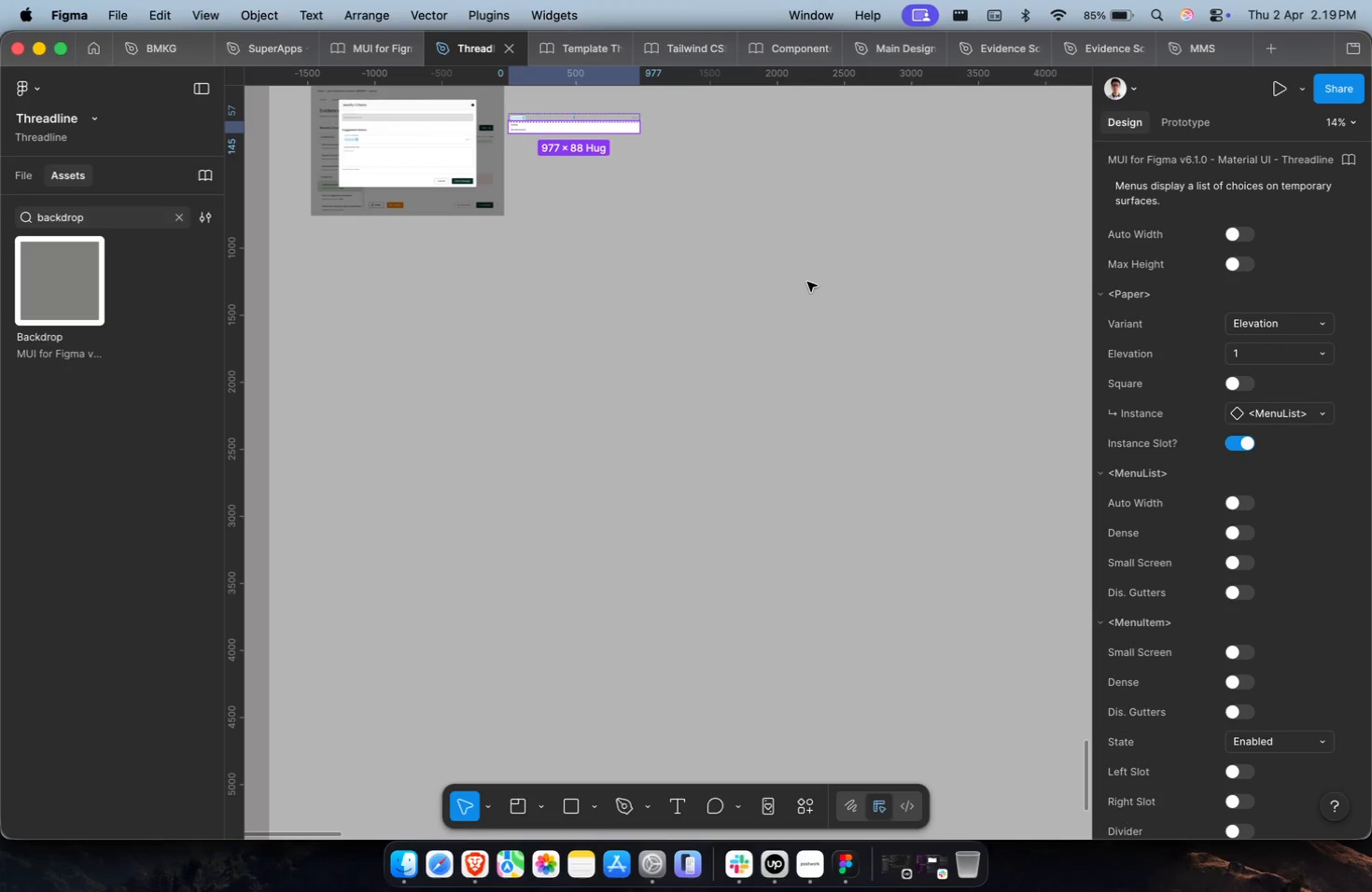 
left_click([806, 366])
 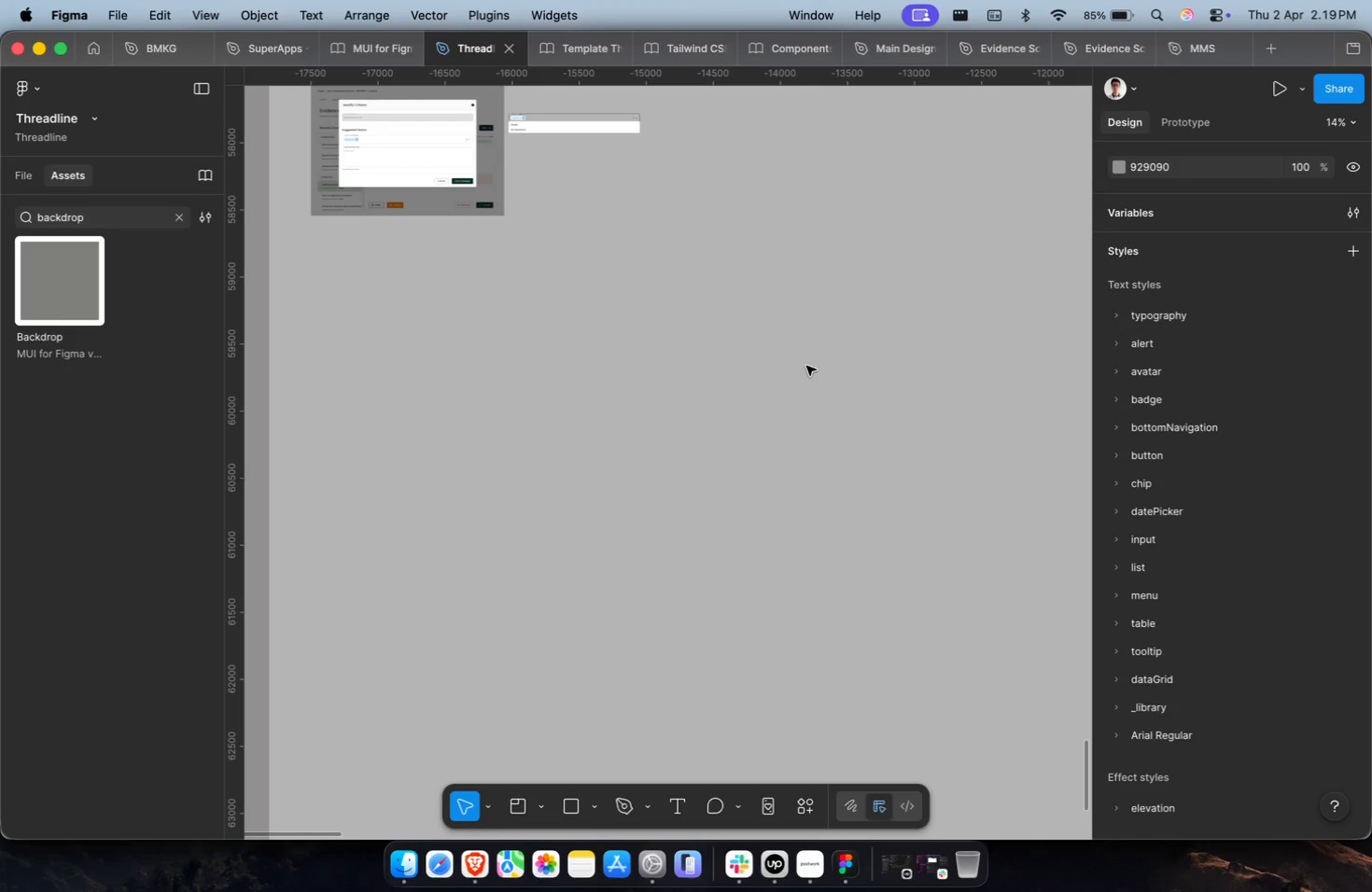 
scroll: coordinate [764, 355], scroll_direction: up, amount: 4.0
 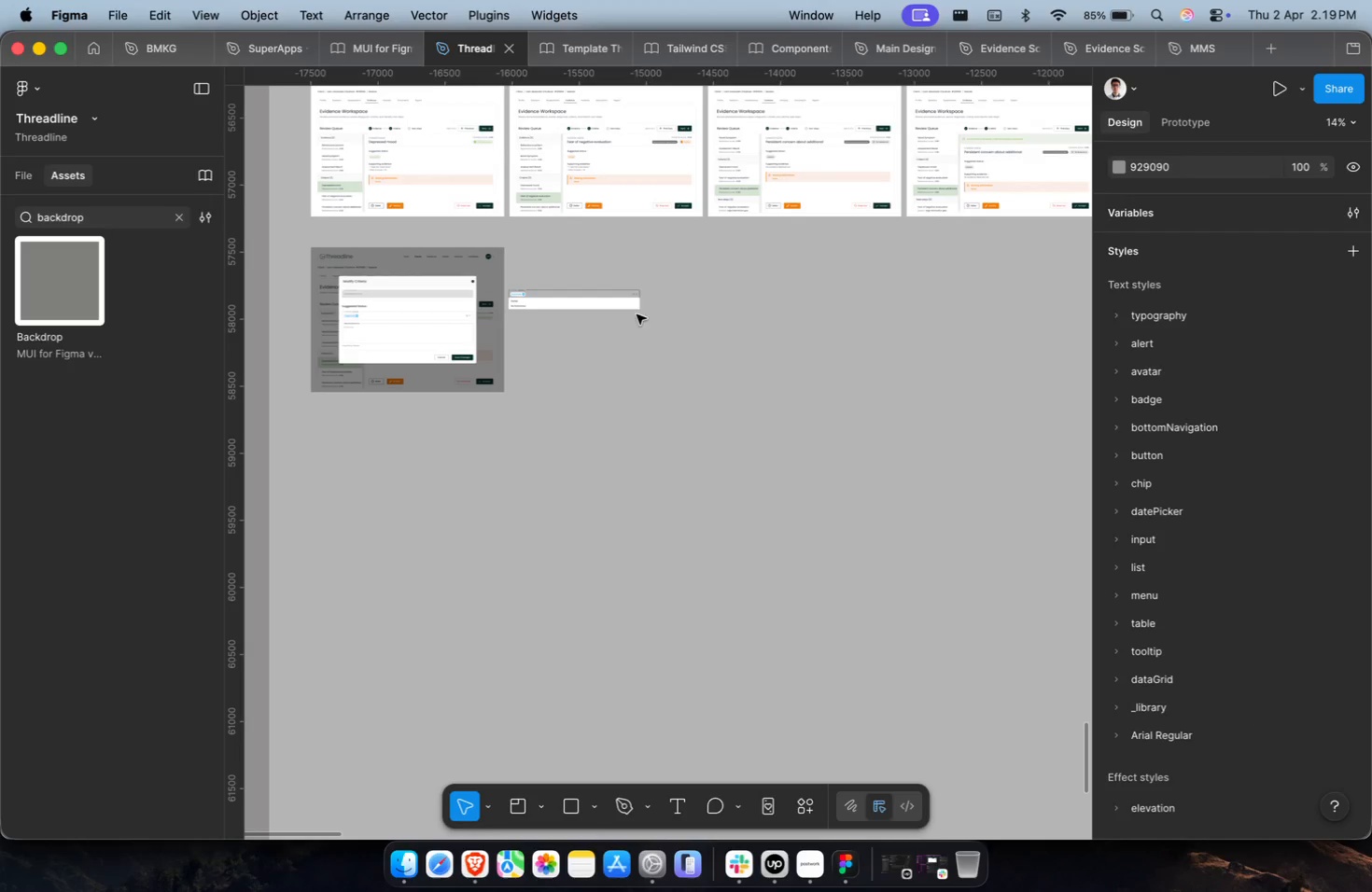 
left_click([616, 308])
 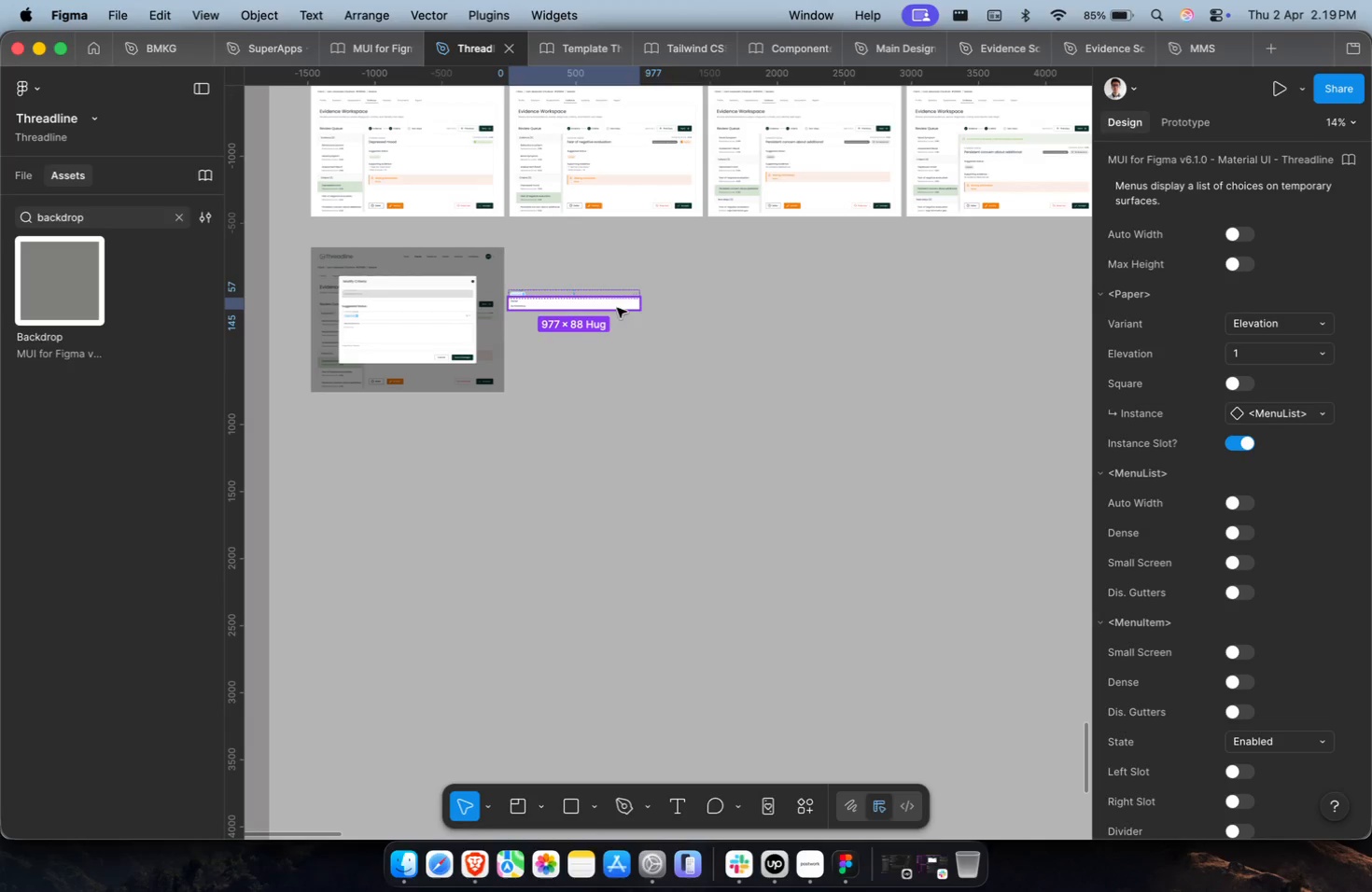 
double_click([671, 299])
 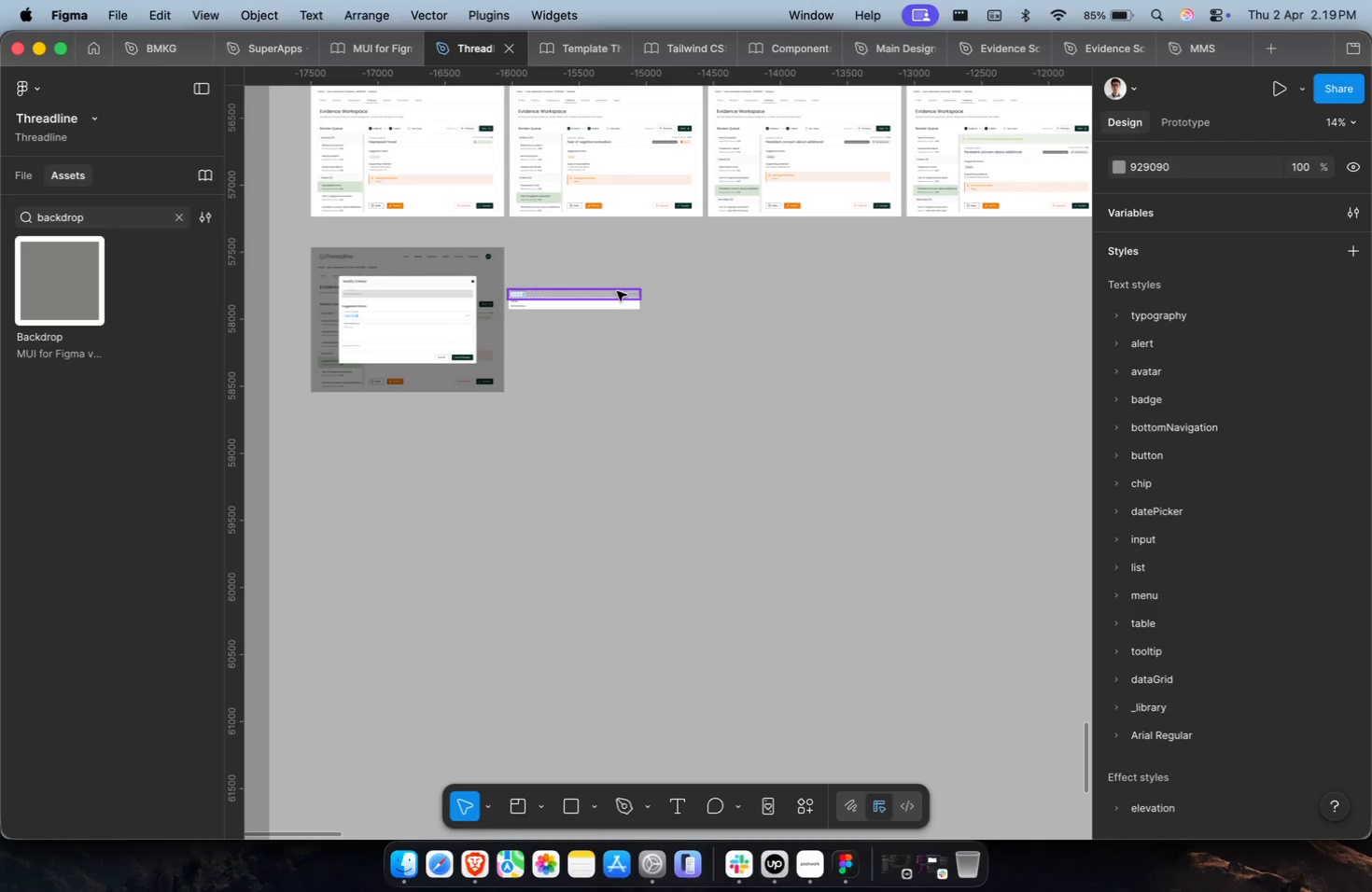 
triple_click([617, 291])
 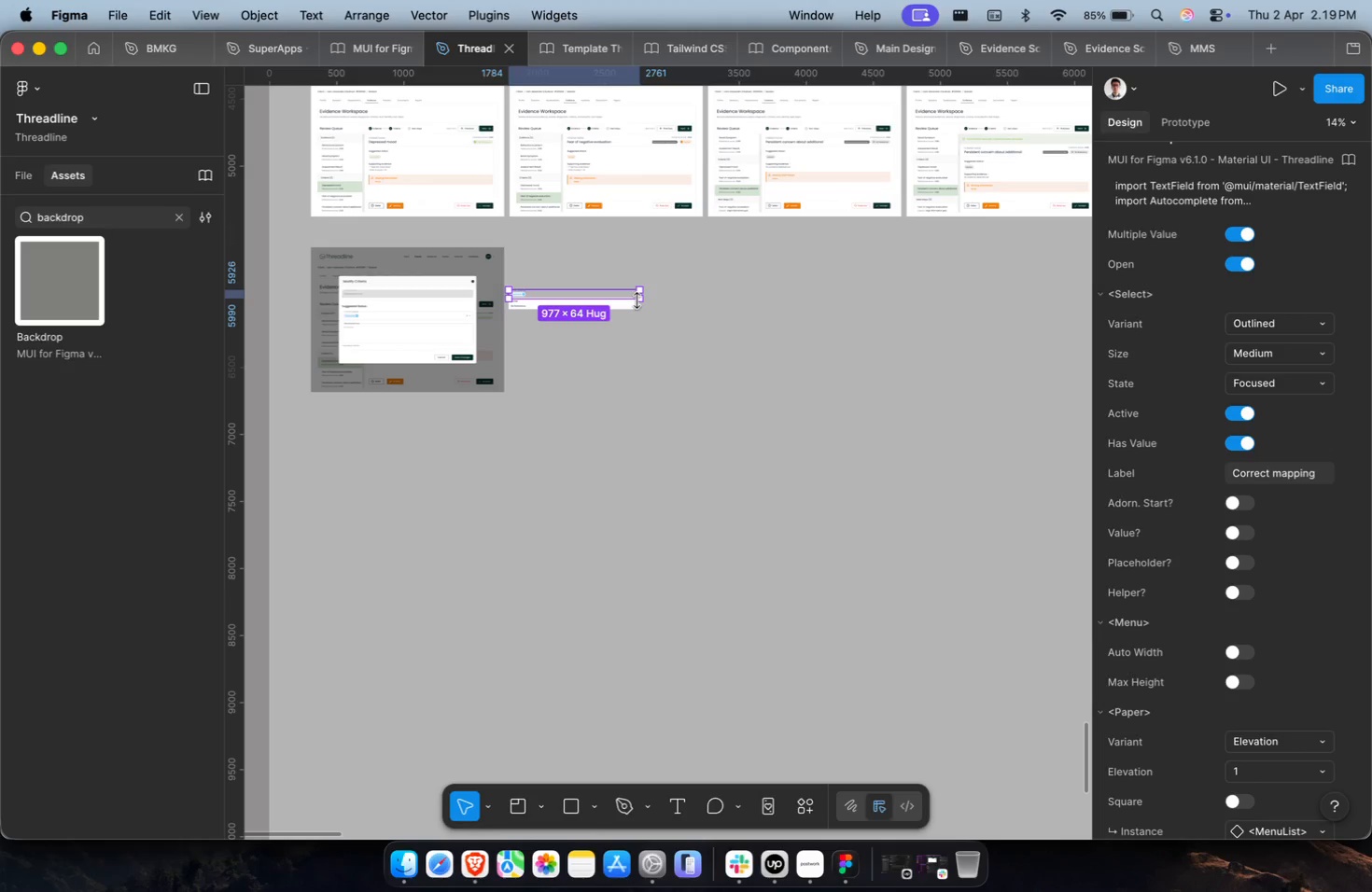 
hold_key(key=ShiftLeft, duration=0.44)
scroll: coordinate [637, 300], scroll_direction: up, amount: 2.0
 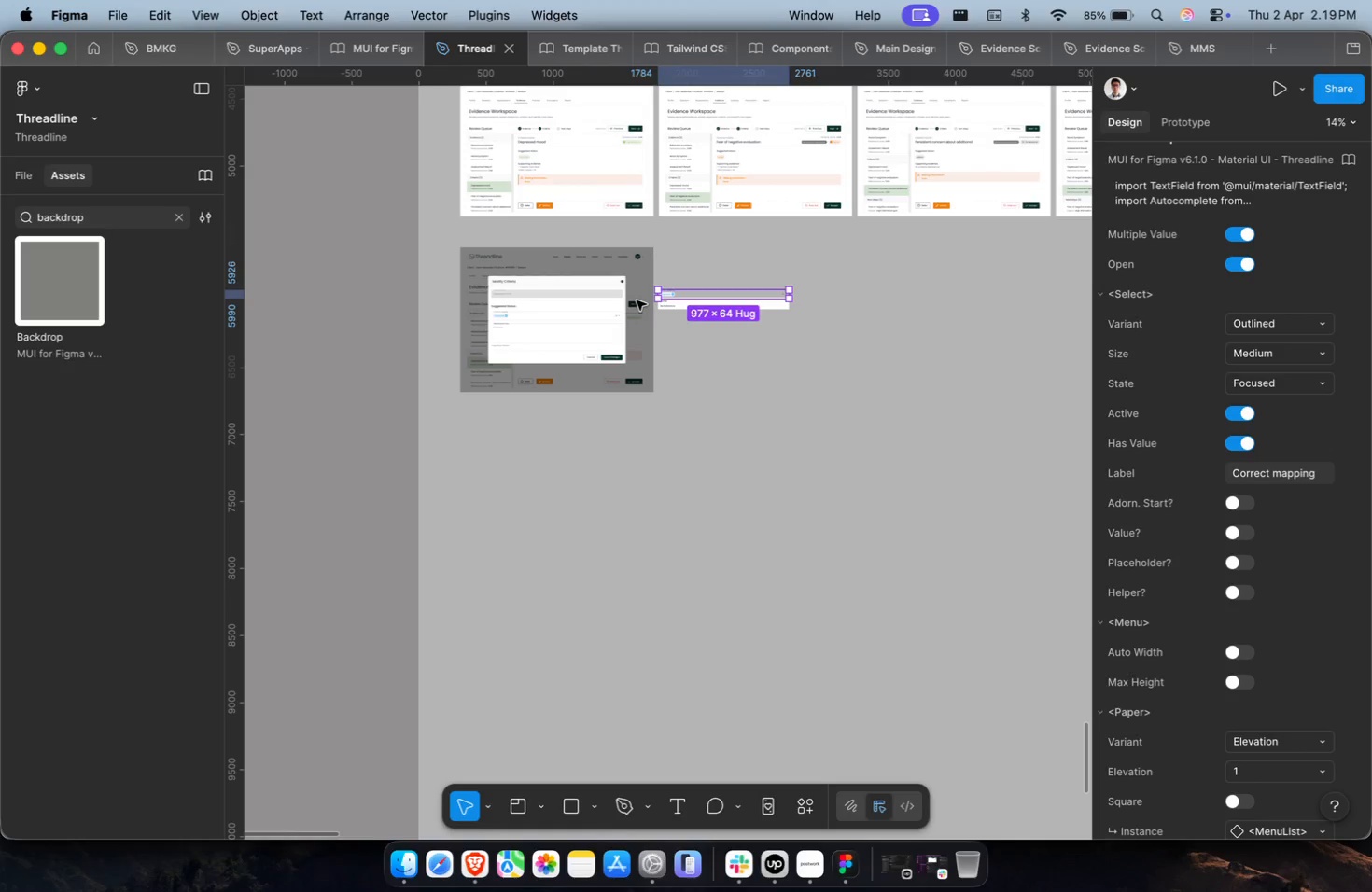 
hold_key(key=CommandLeft, duration=0.74)
scroll: coordinate [688, 297], scroll_direction: up, amount: 18.0
 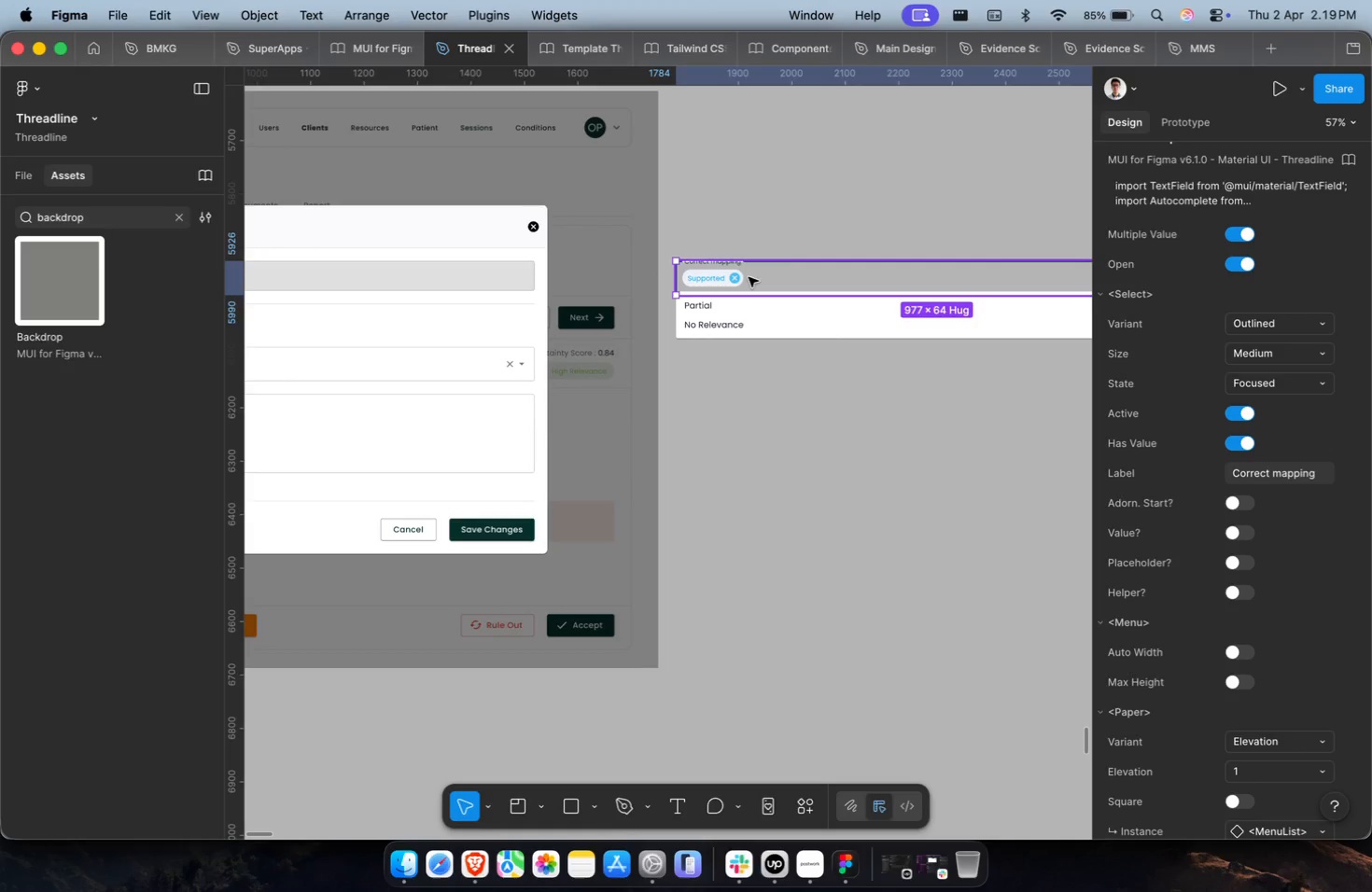 
left_click_drag(start_coordinate=[752, 274], to_coordinate=[769, 273])
 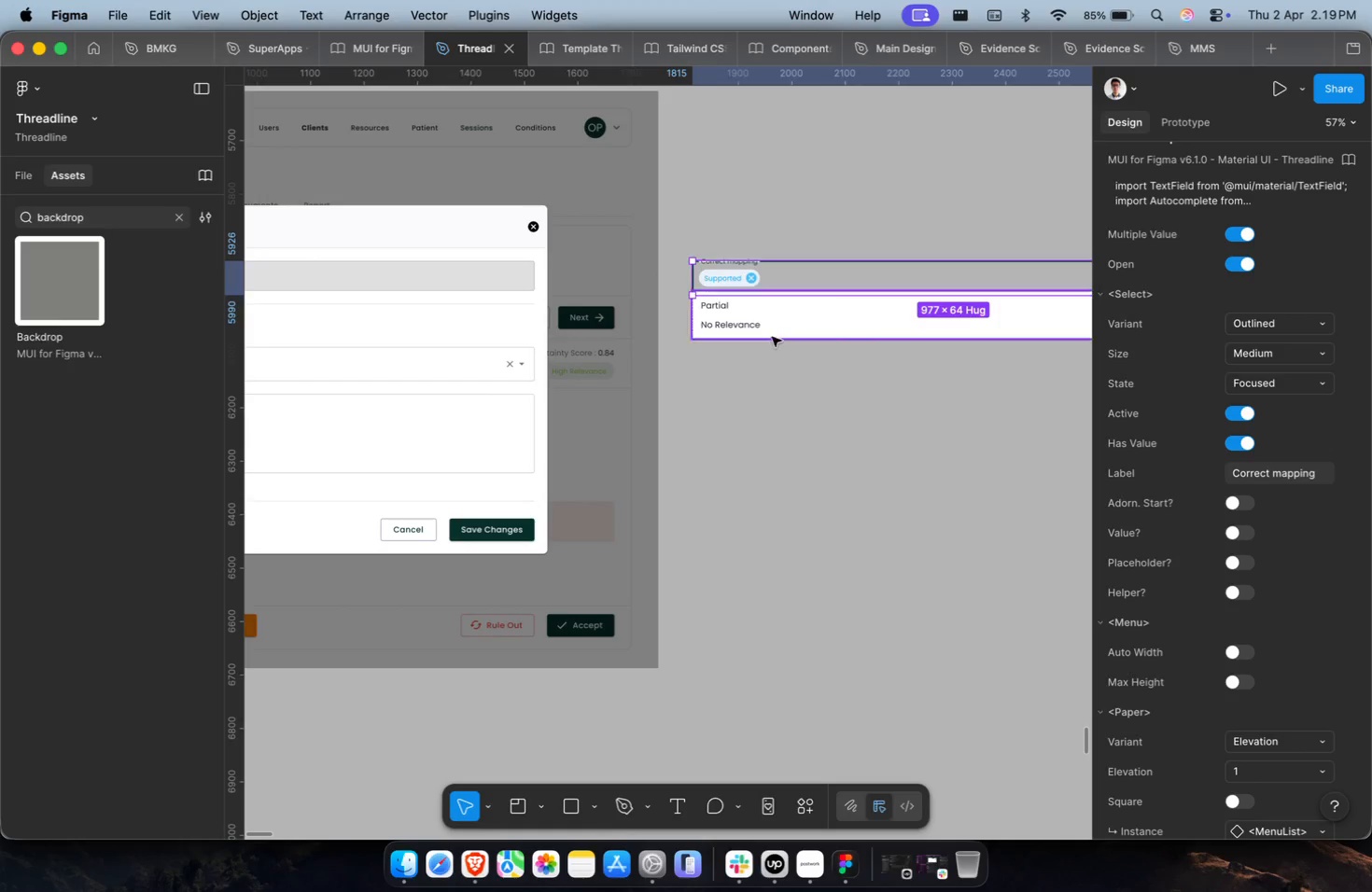 
left_click([782, 378])
 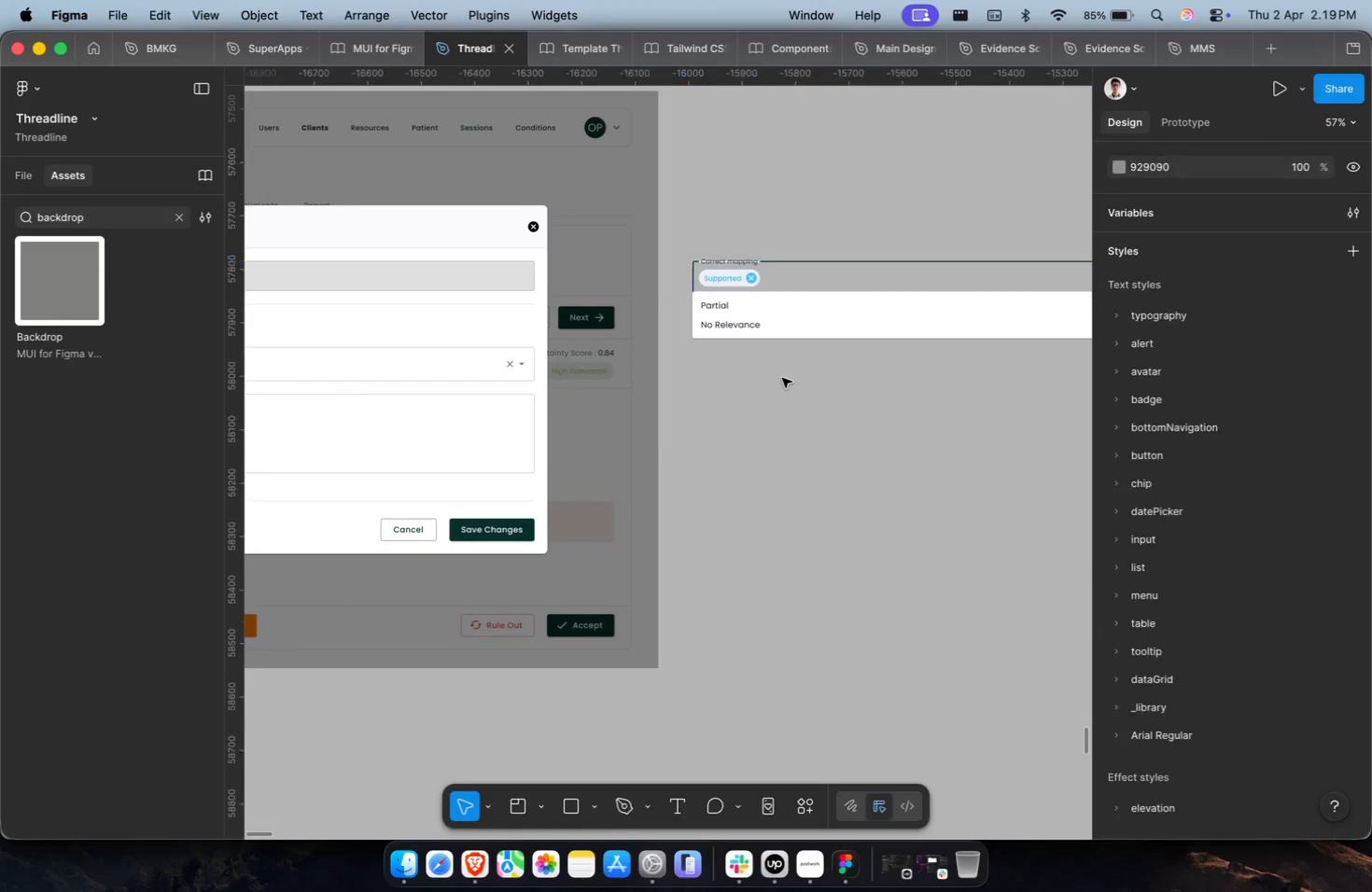 
hold_key(key=CommandLeft, duration=0.41)
scroll: coordinate [782, 378], scroll_direction: down, amount: 4.0
 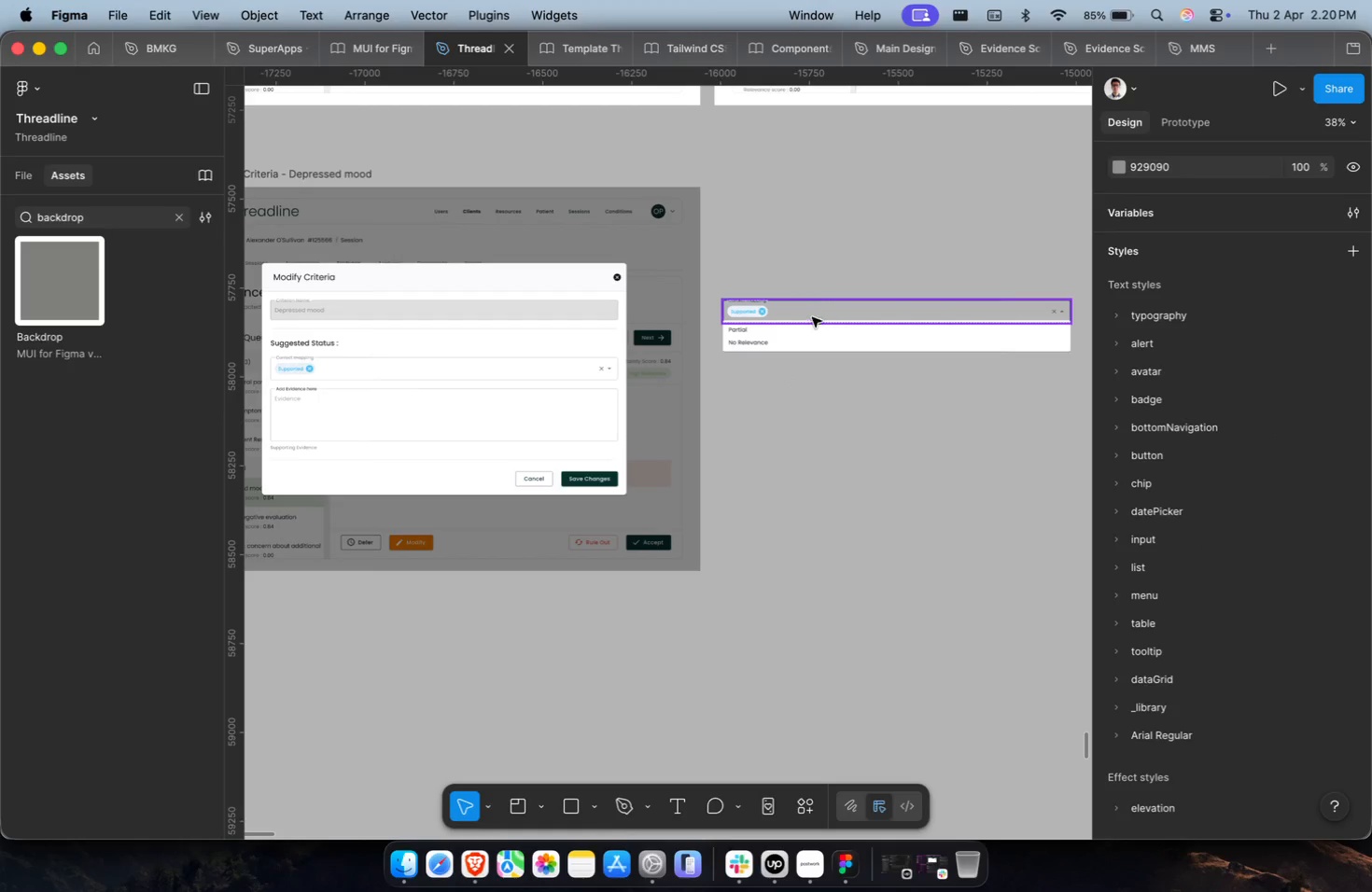 
left_click_drag(start_coordinate=[817, 311], to_coordinate=[822, 362])
 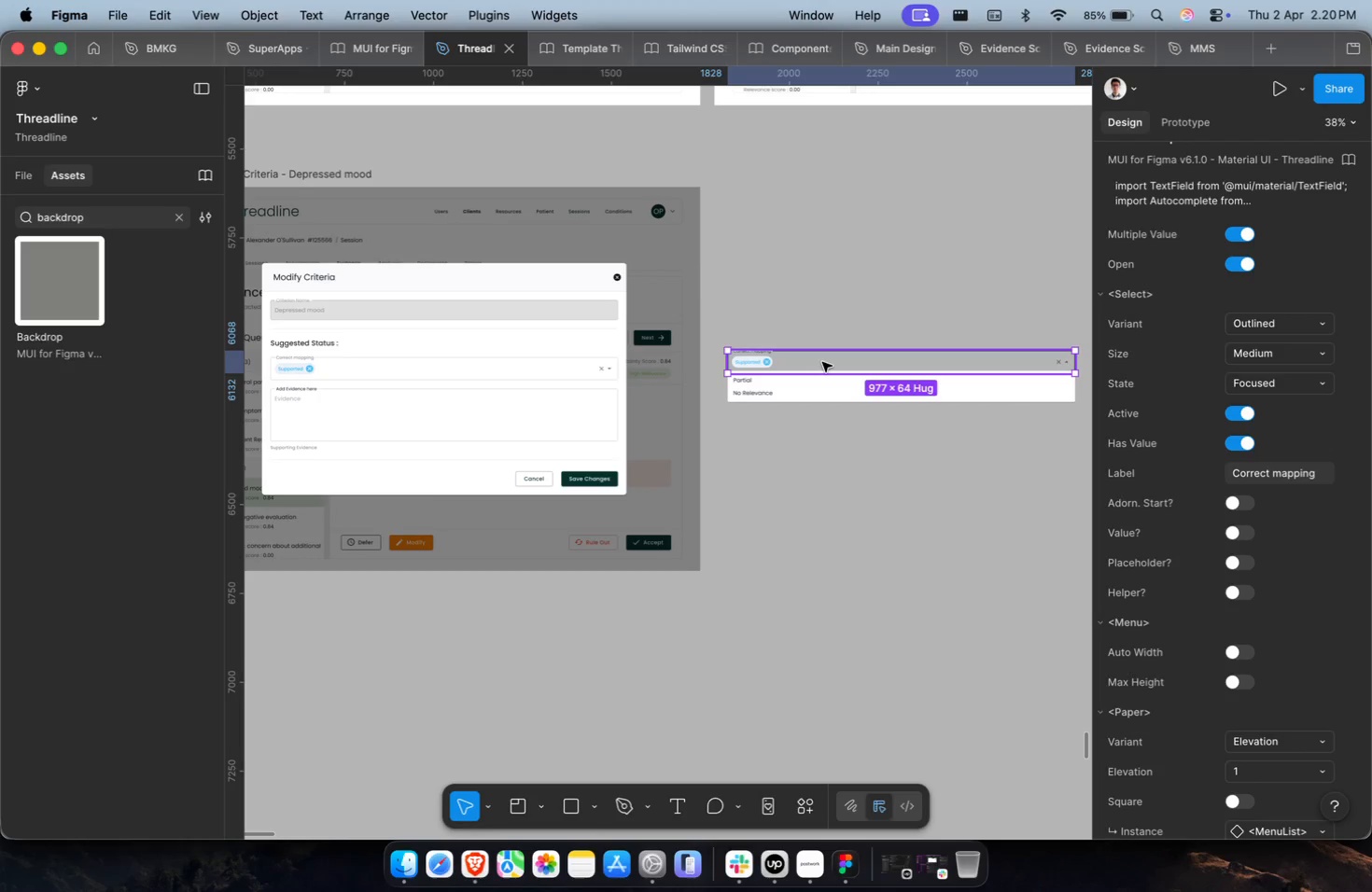 
wait(7.08)
 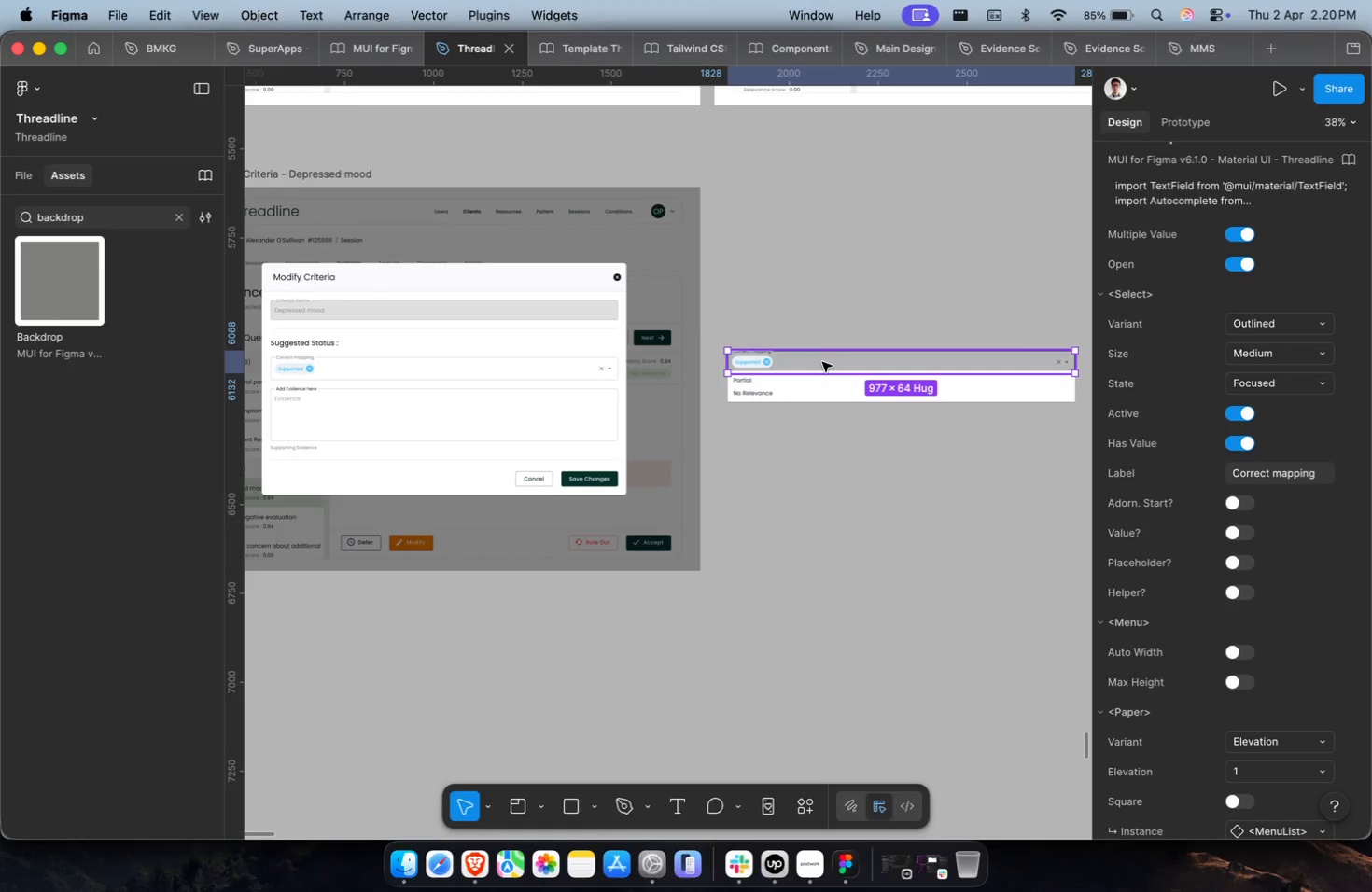 
left_click_drag(start_coordinate=[822, 362], to_coordinate=[819, 369])
 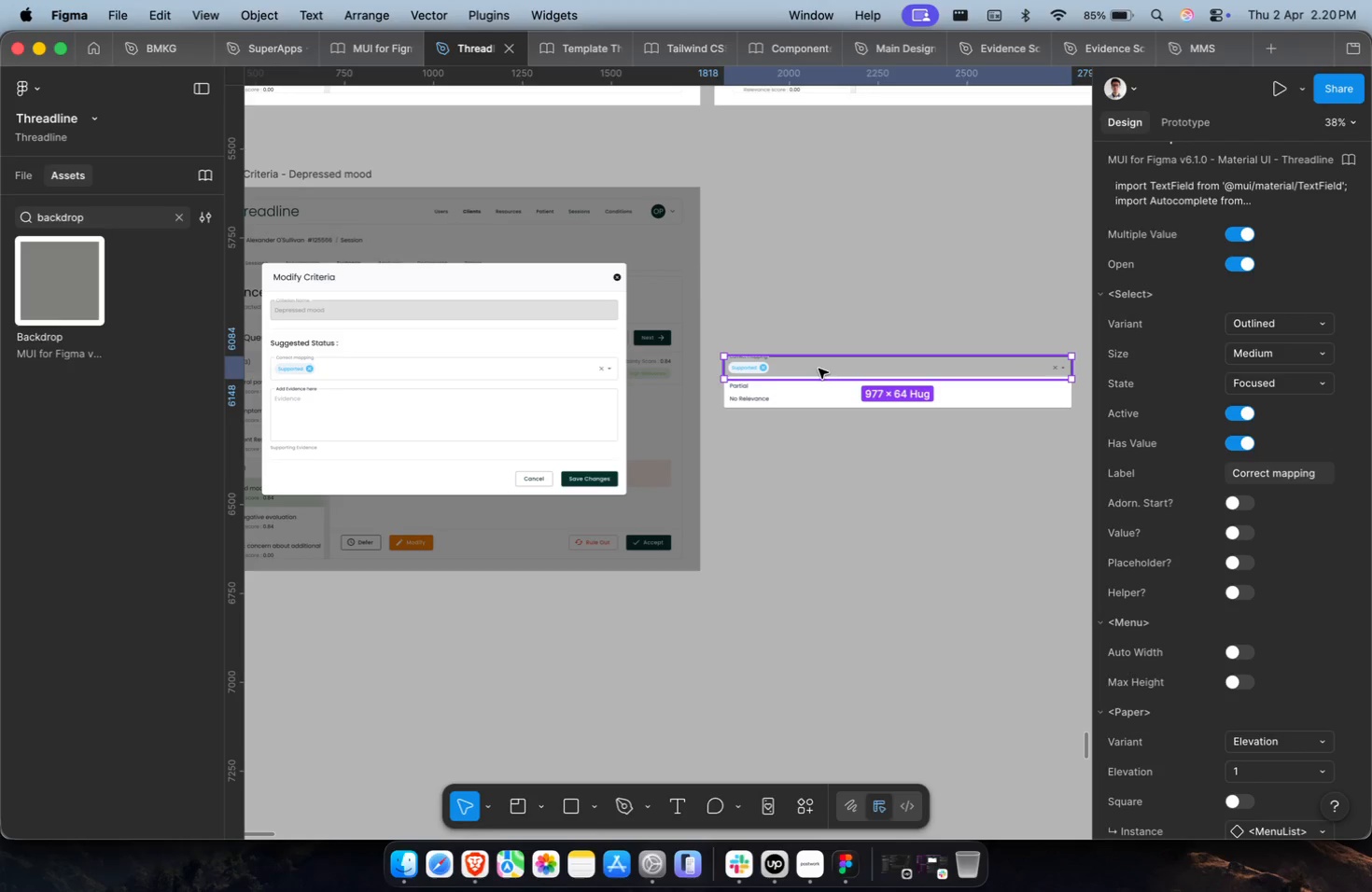 
hold_key(key=CommandLeft, duration=0.57)
hold_key(key=CommandLeft, duration=0.3)
scroll: coordinate [780, 407], scroll_direction: down, amount: 3.0
 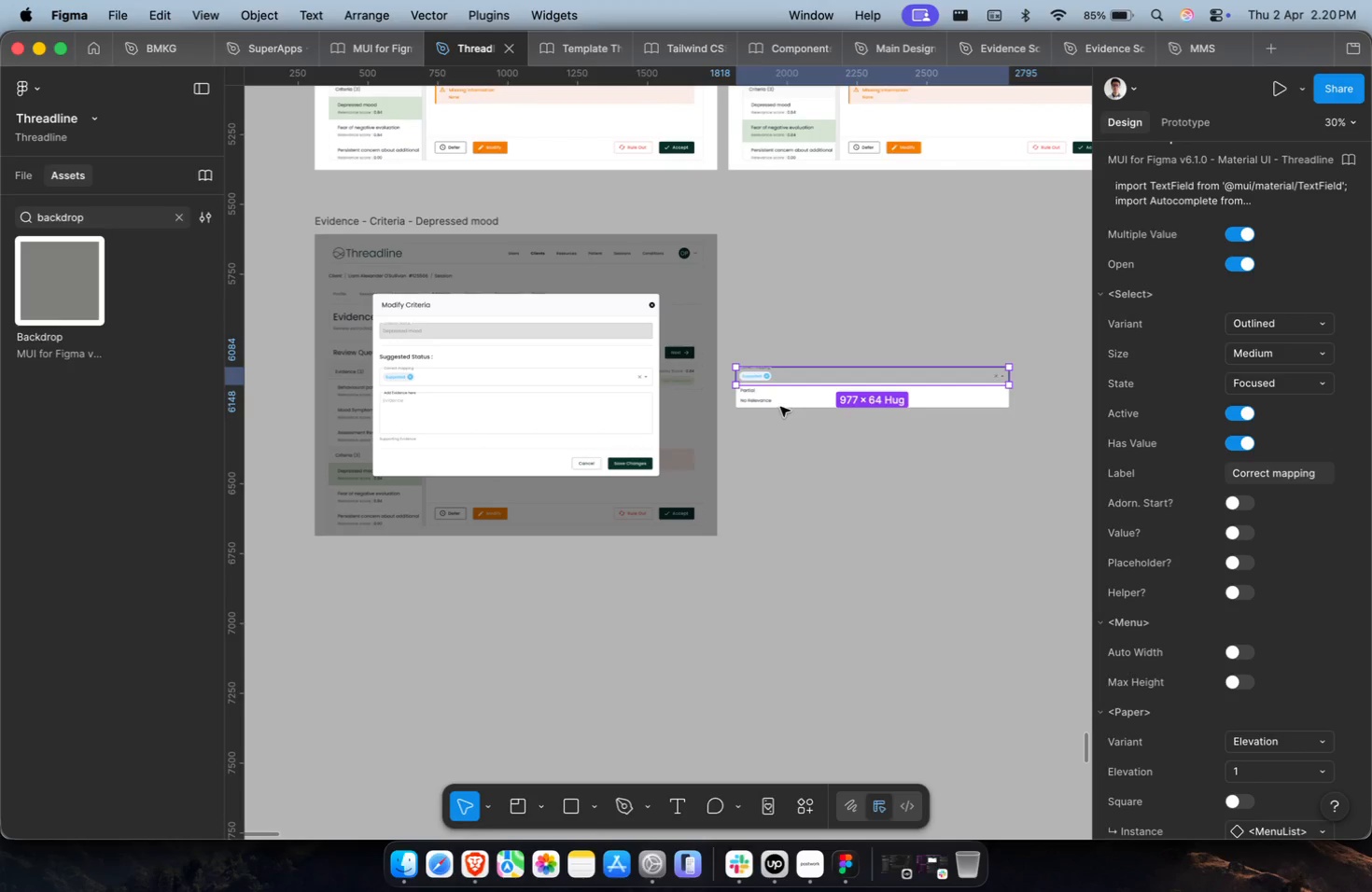 
wait(9.9)
 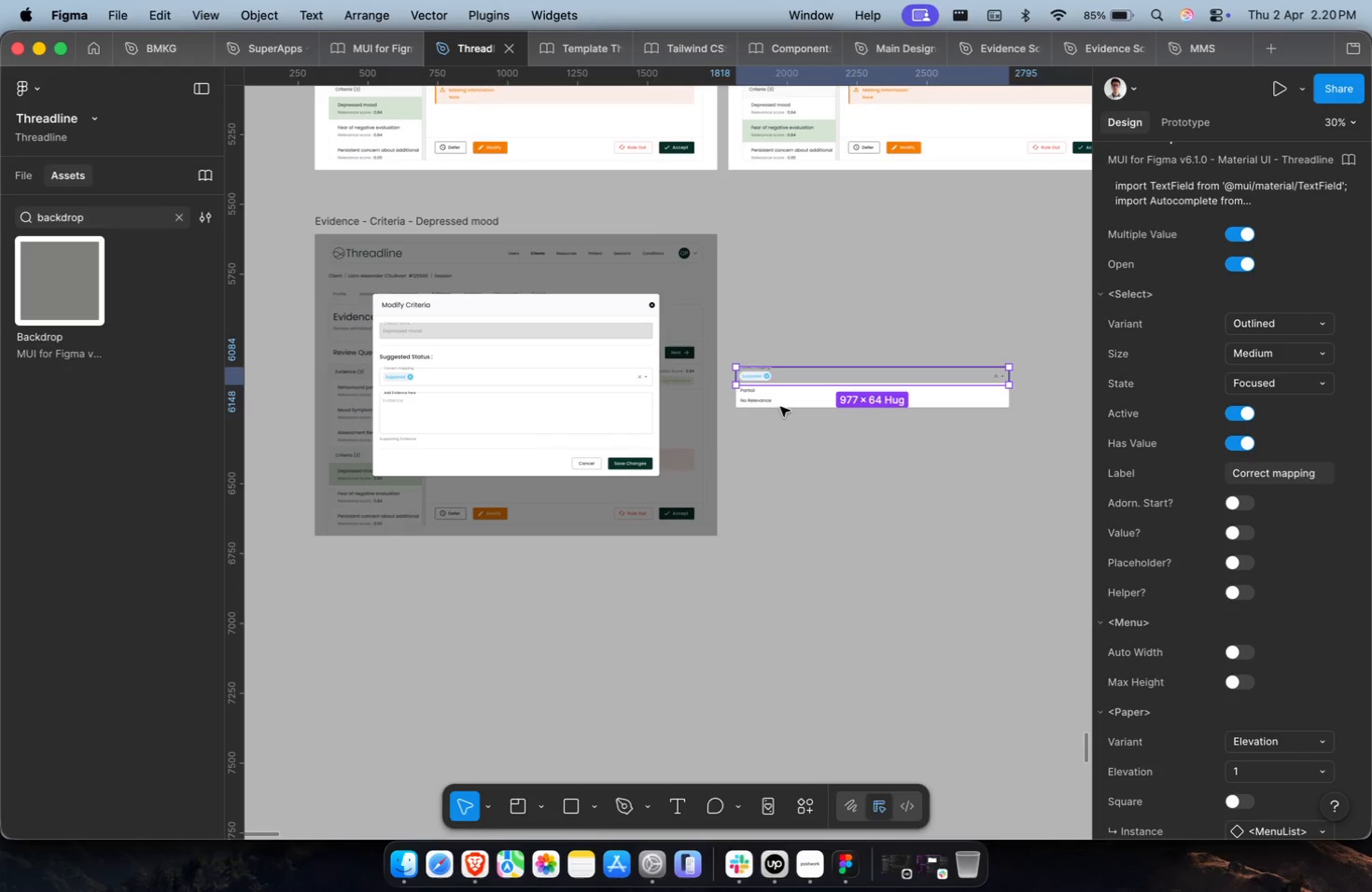 
key(CapsLock)
 